 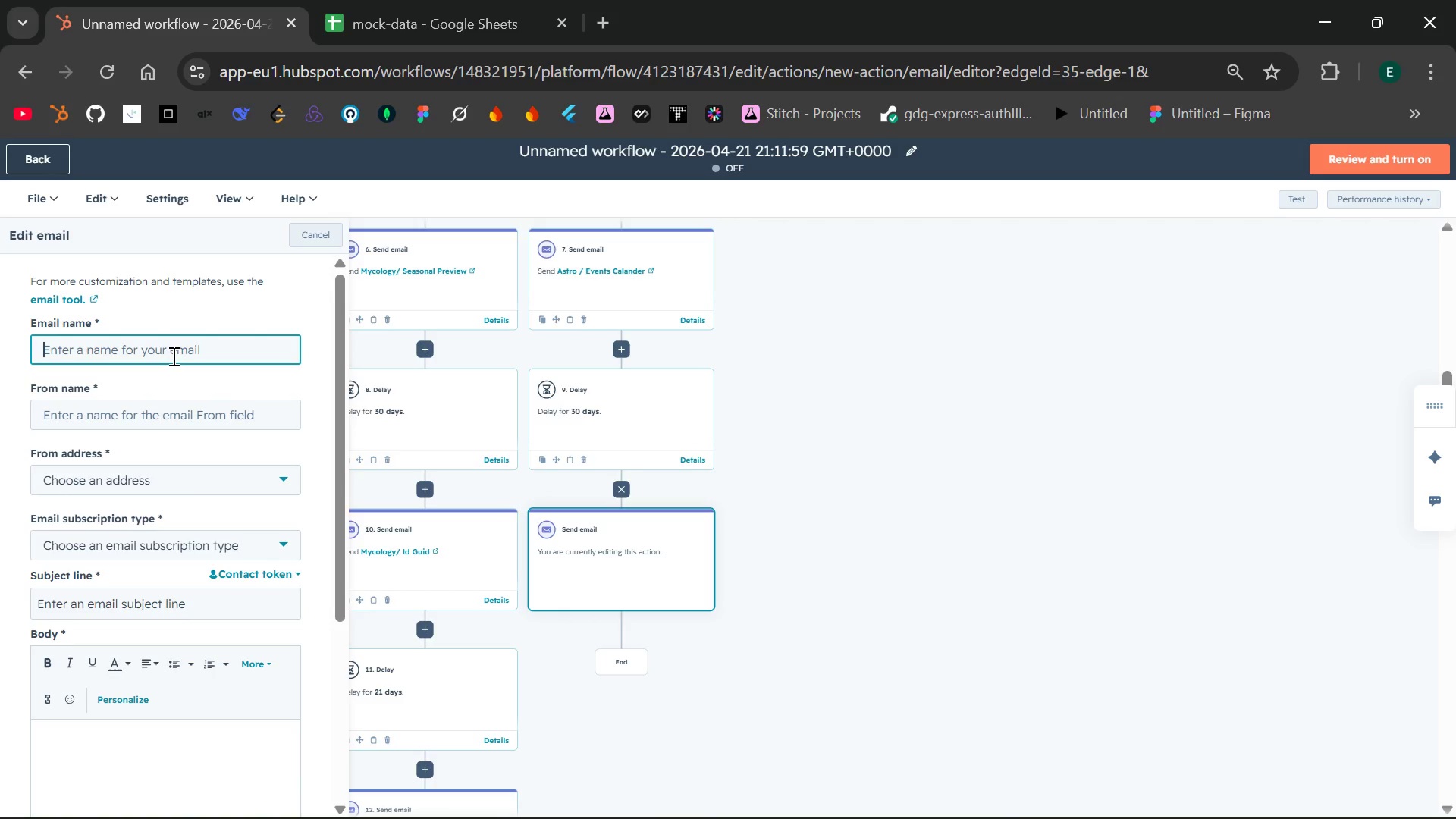 
type(a)
key(Backspace)
type(Astro/ )
 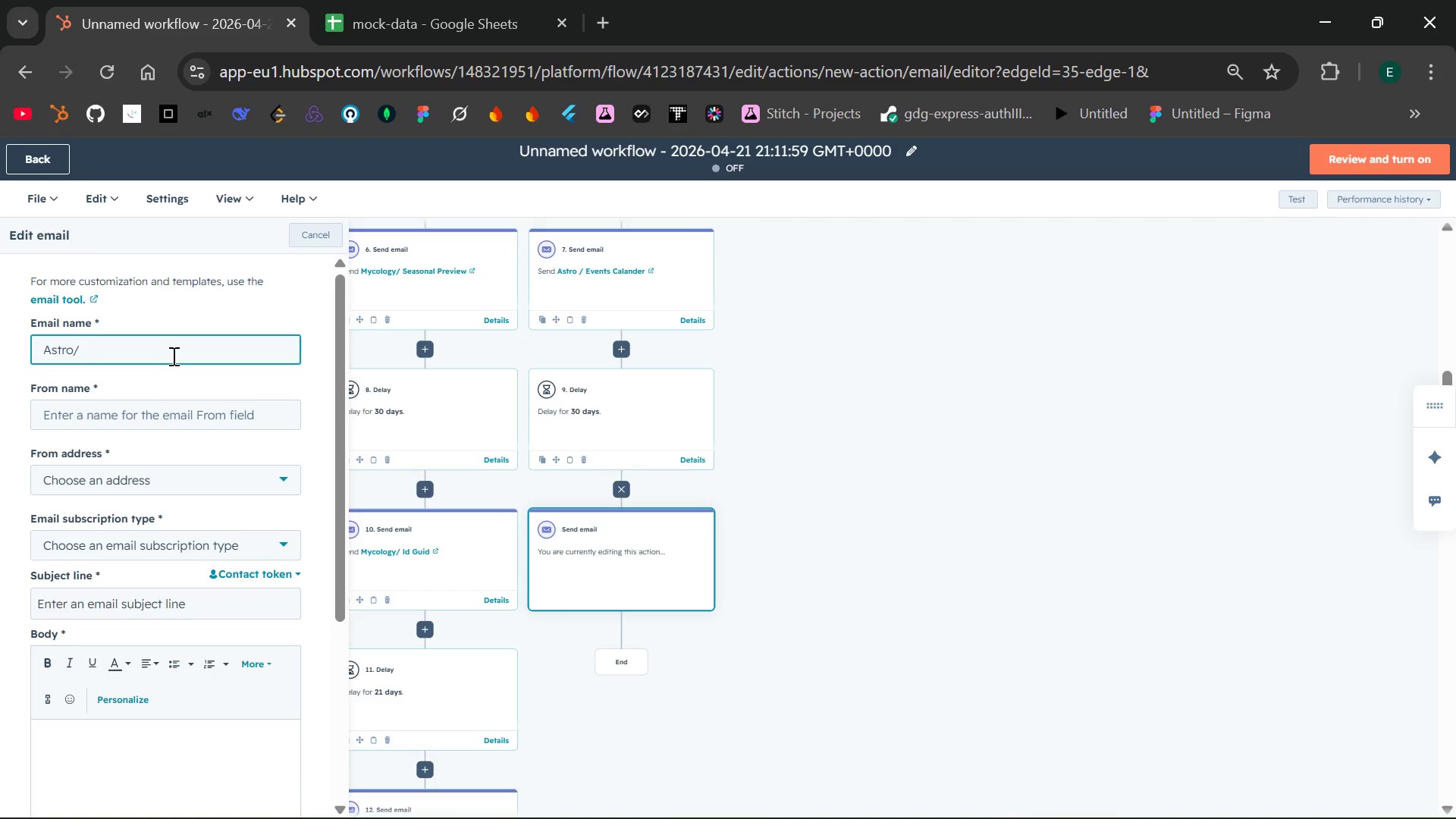 
wait(6.55)
 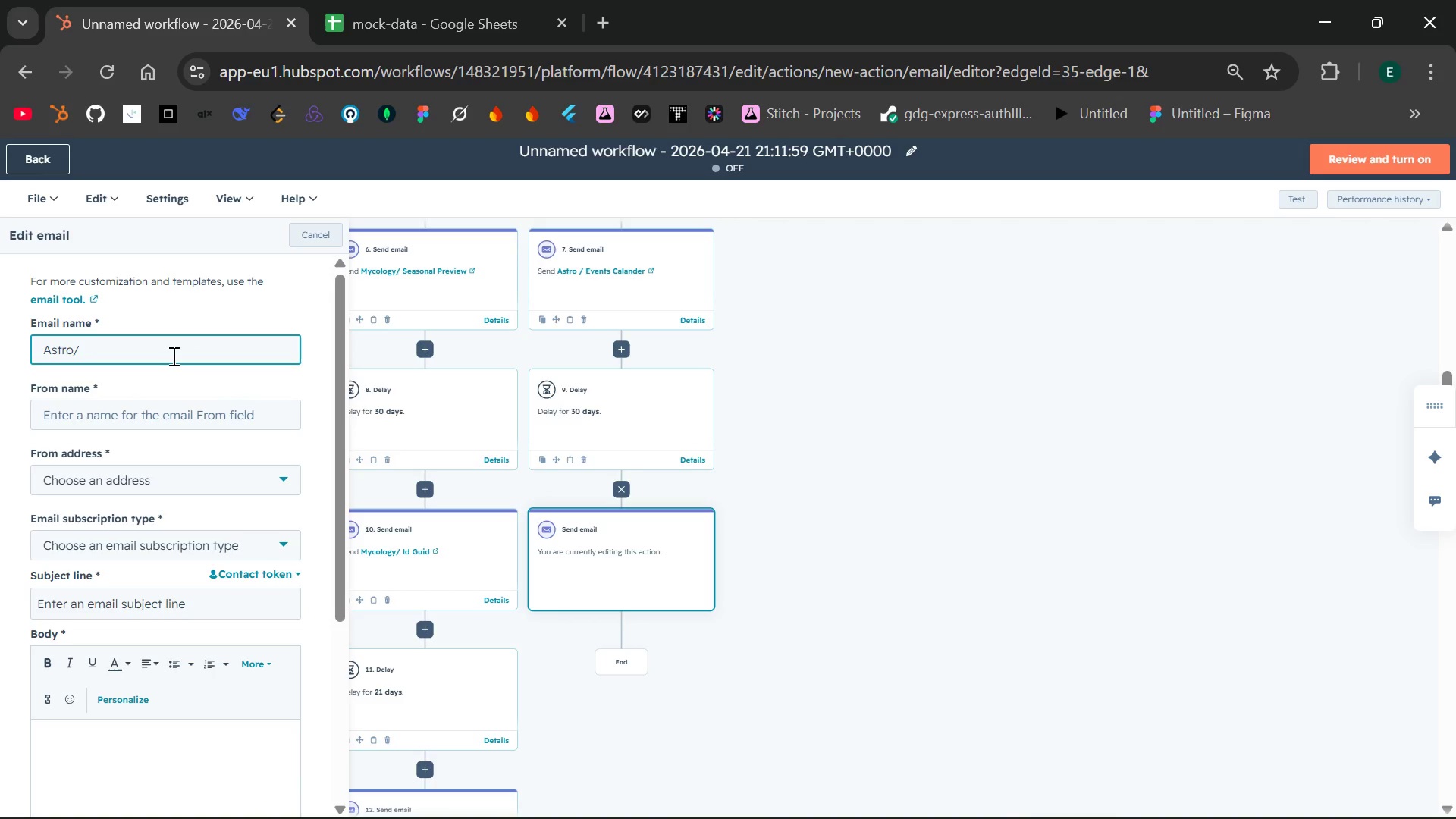 
type(photo tips)
 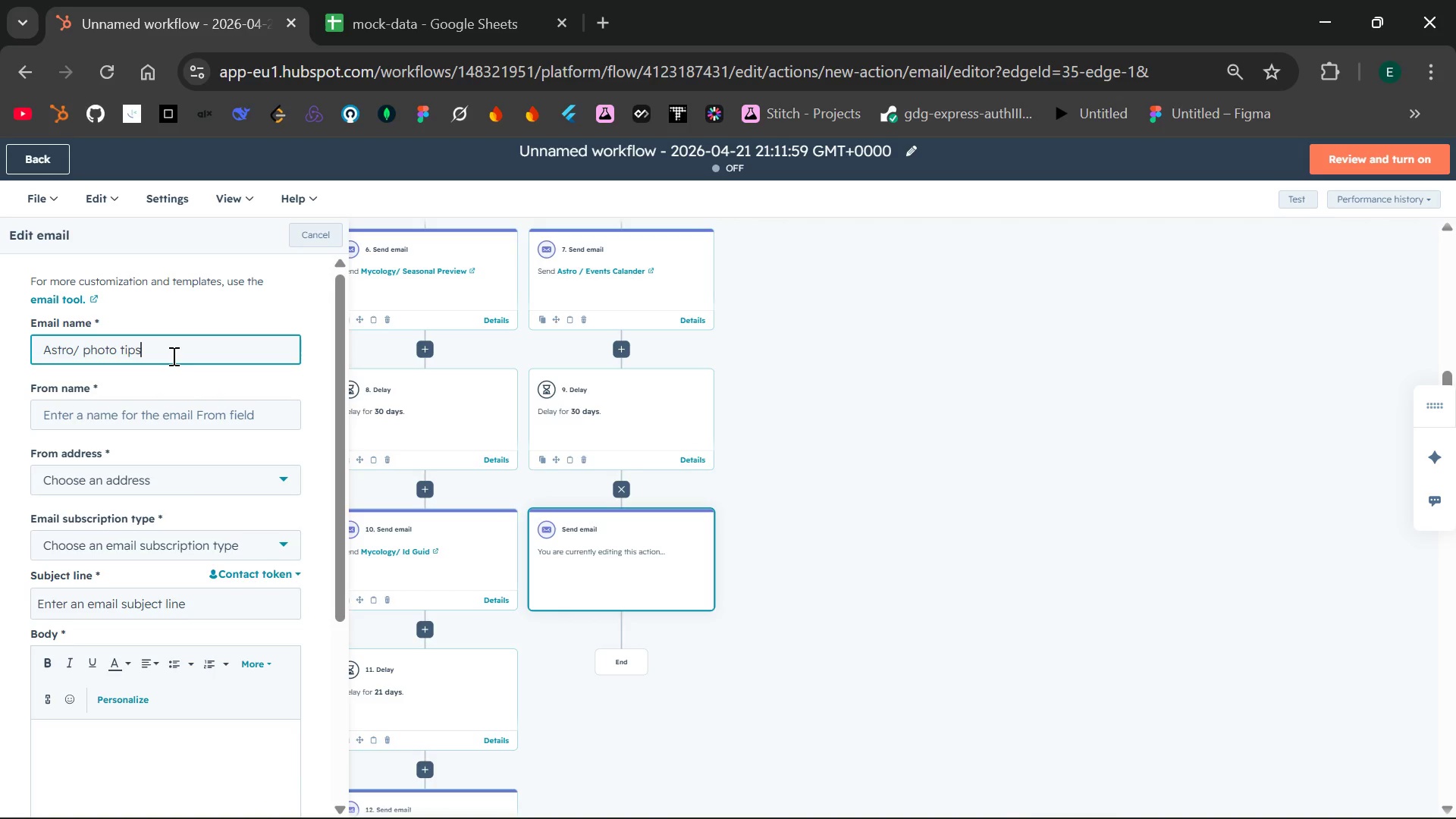 
key(ArrowLeft)
 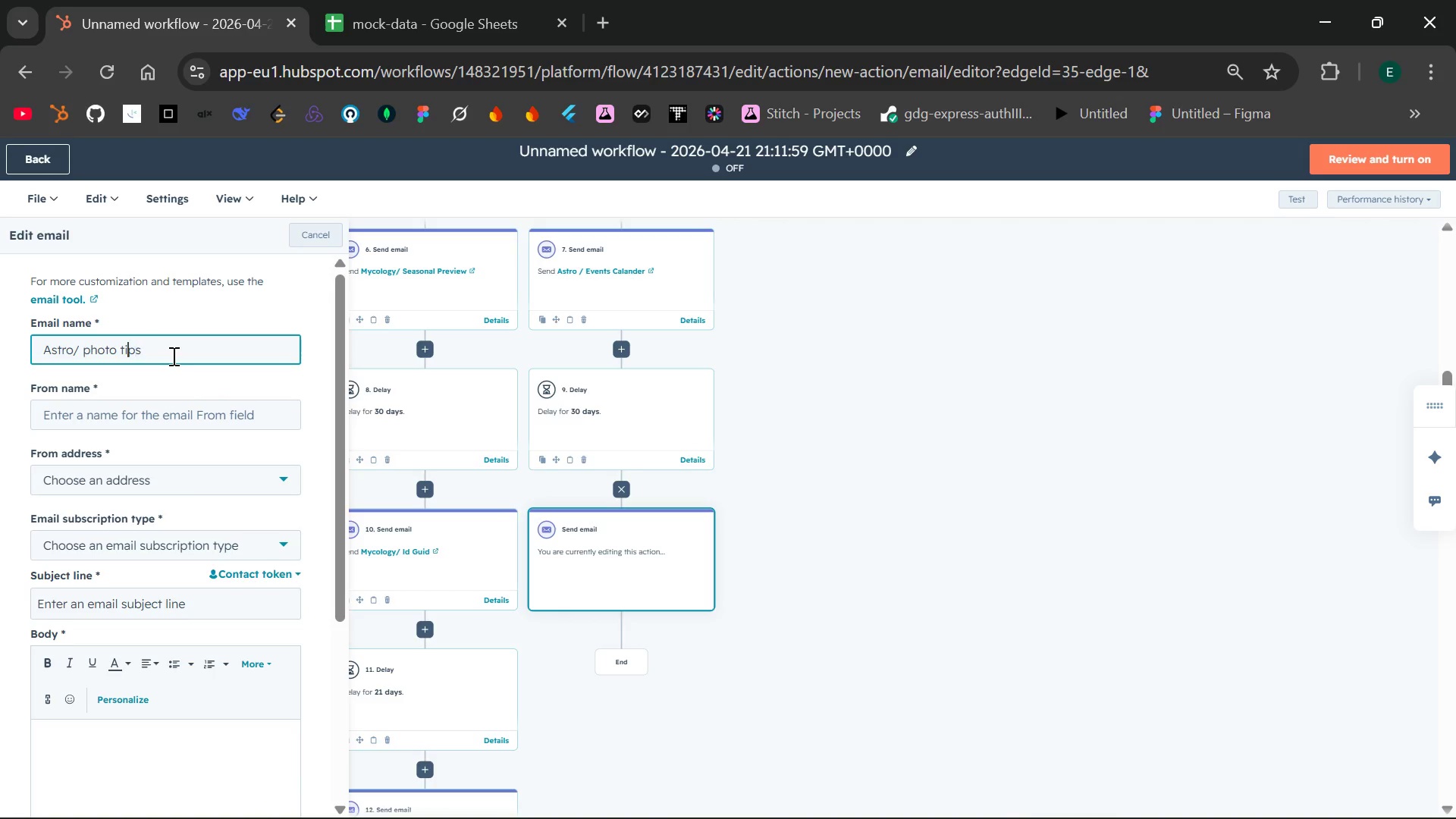 
key(ArrowLeft)
 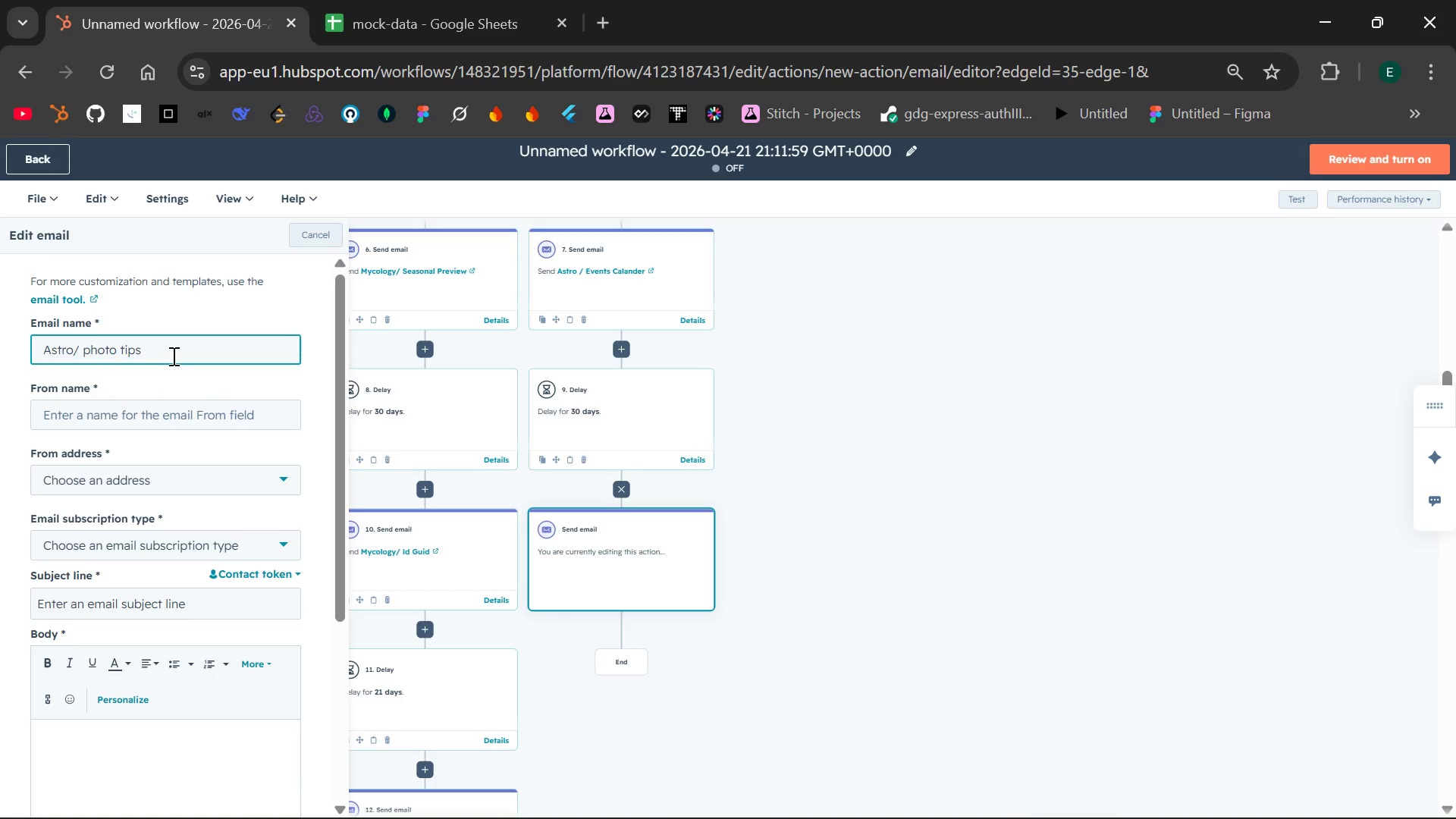 
key(ArrowLeft)
 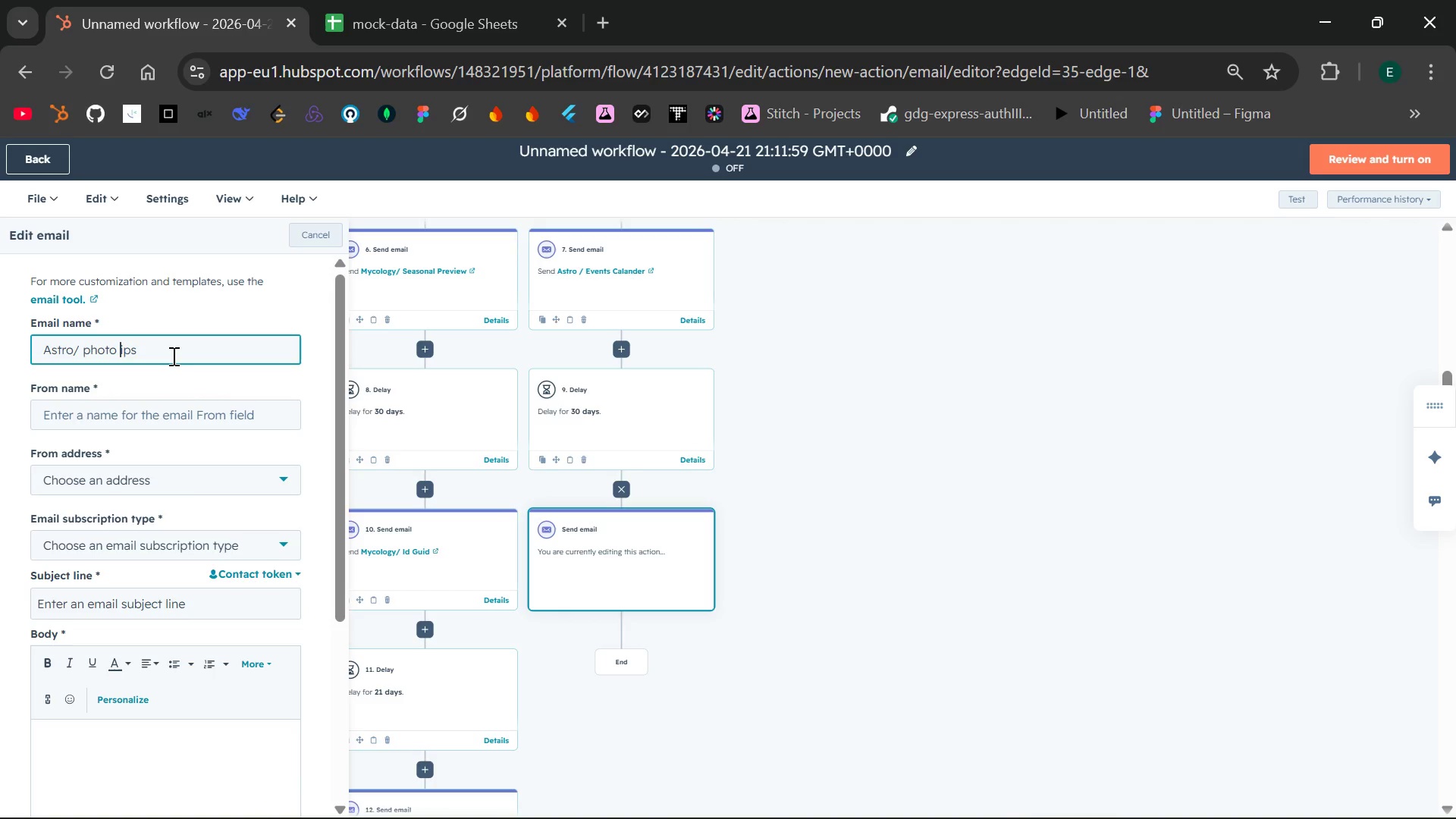 
key(Backspace)
 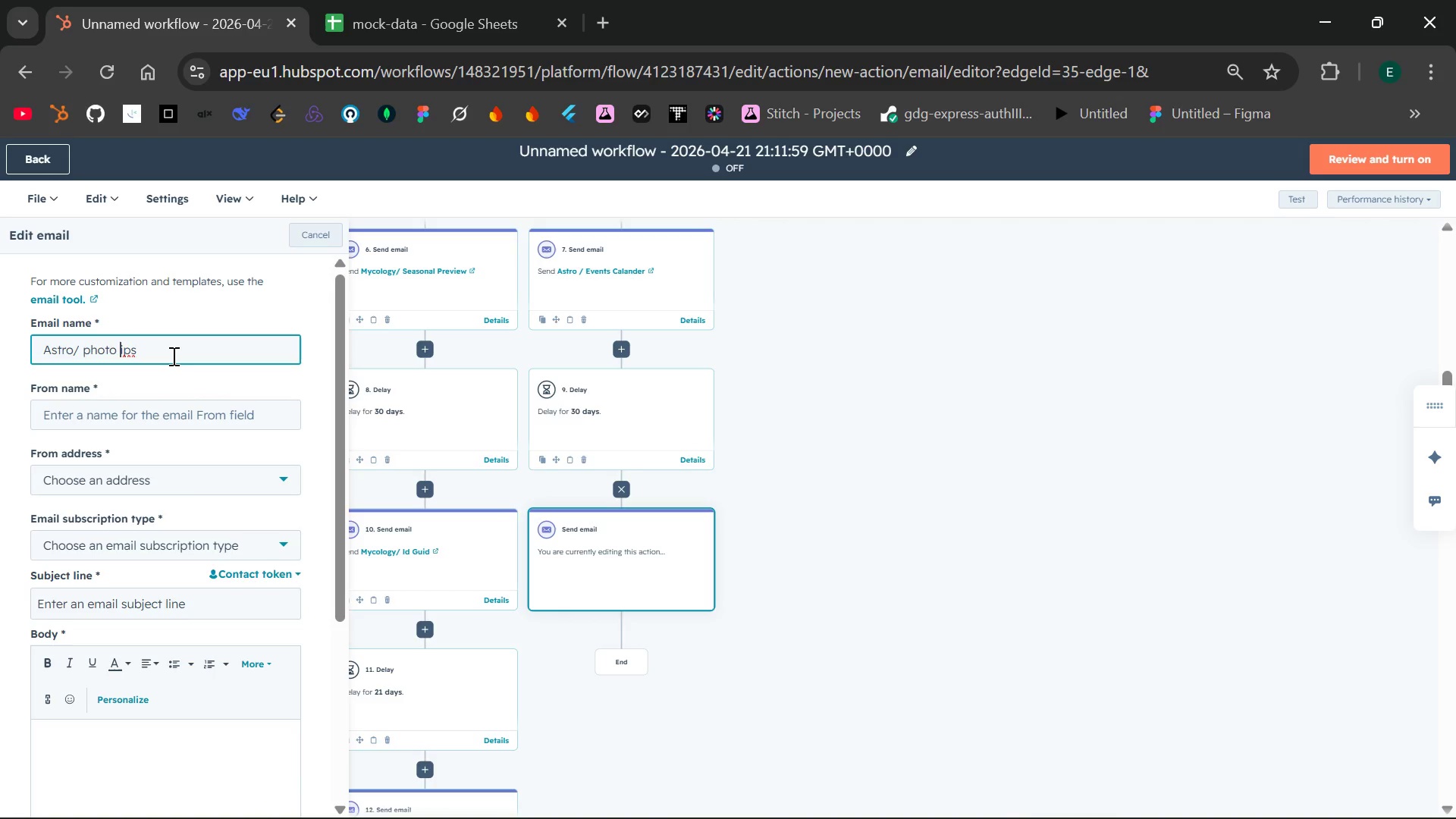 
key(Shift+ShiftLeft)
 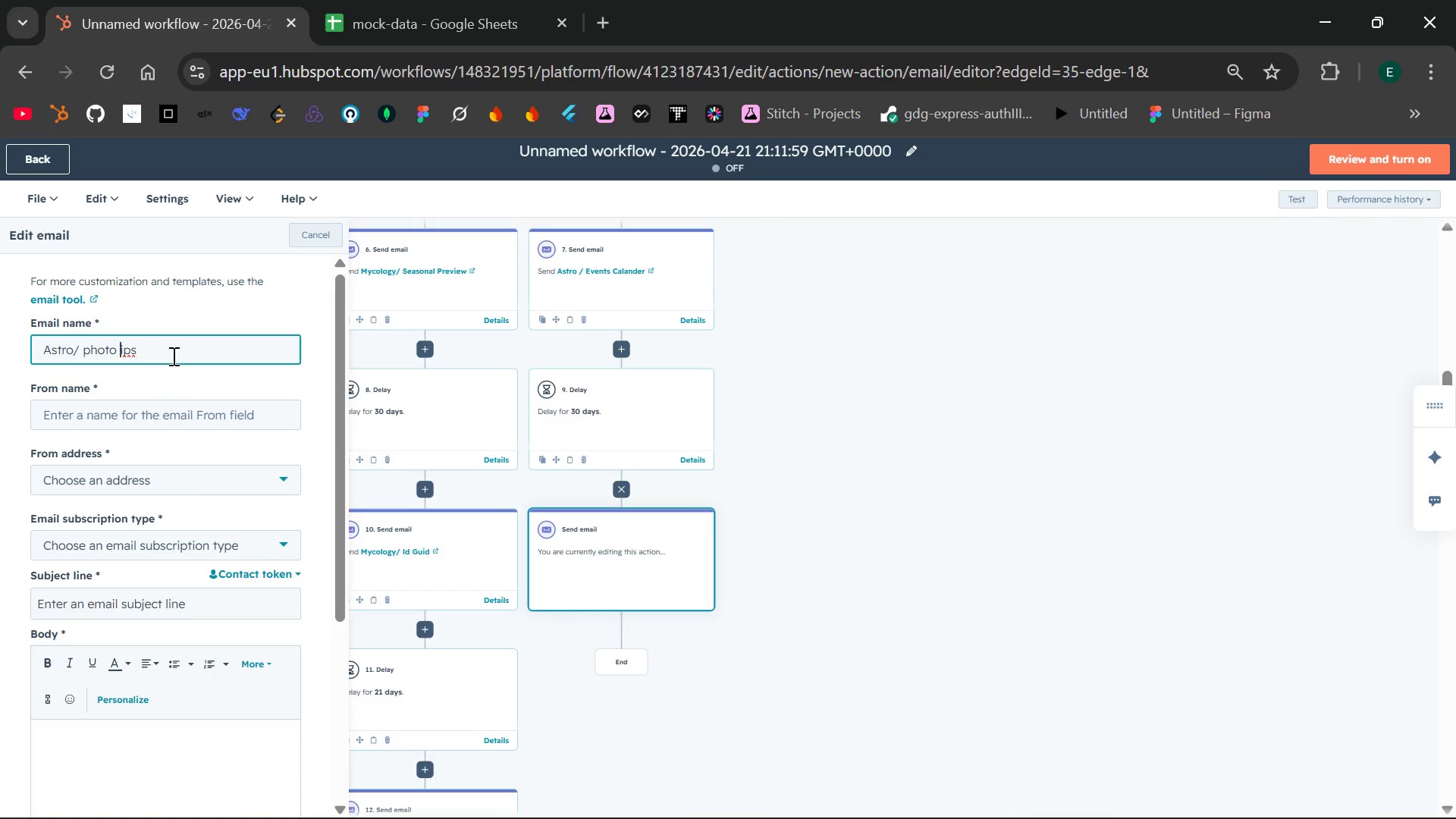 
key(Shift+ShiftLeft)
 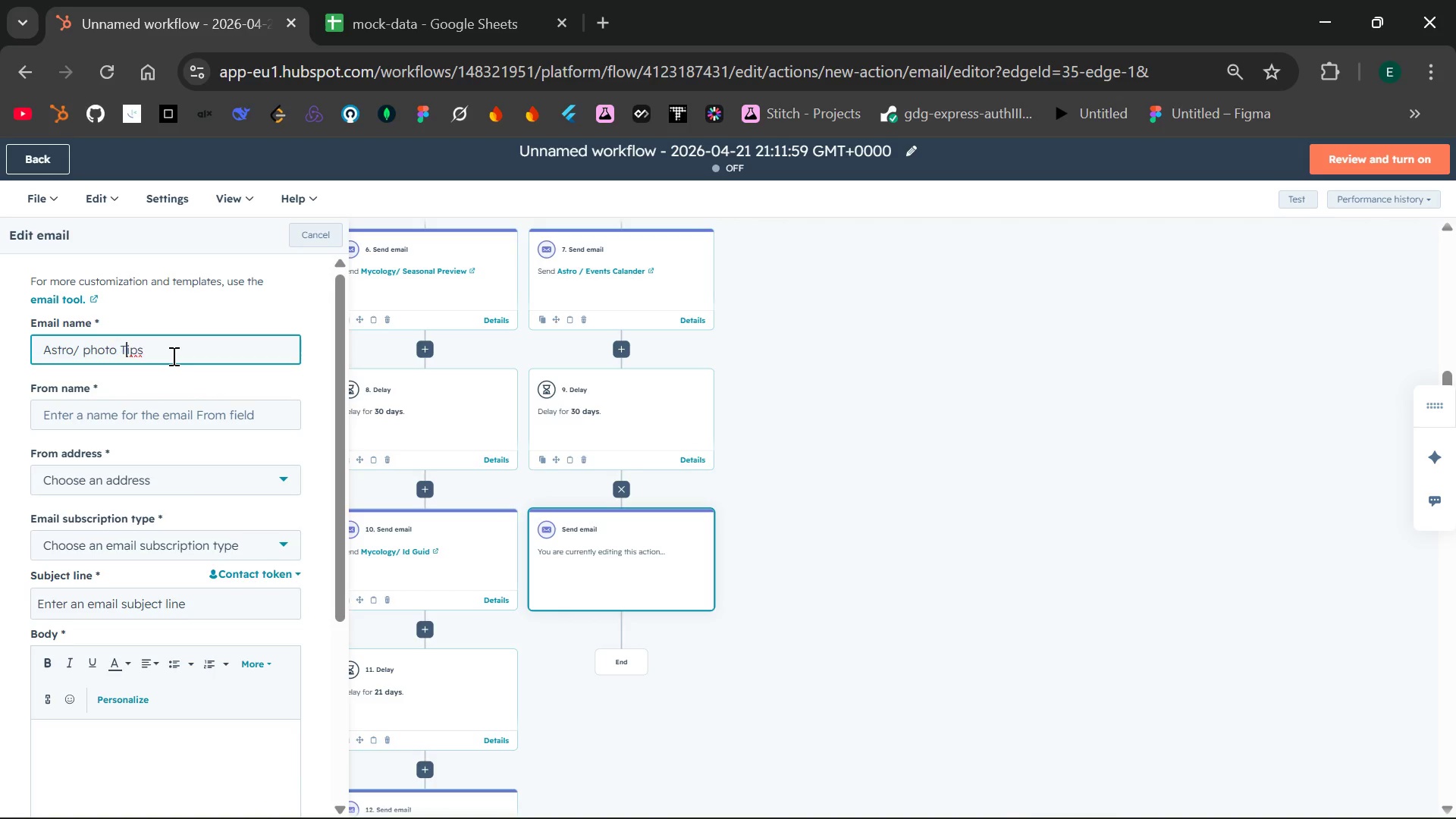 
key(Shift+T)
 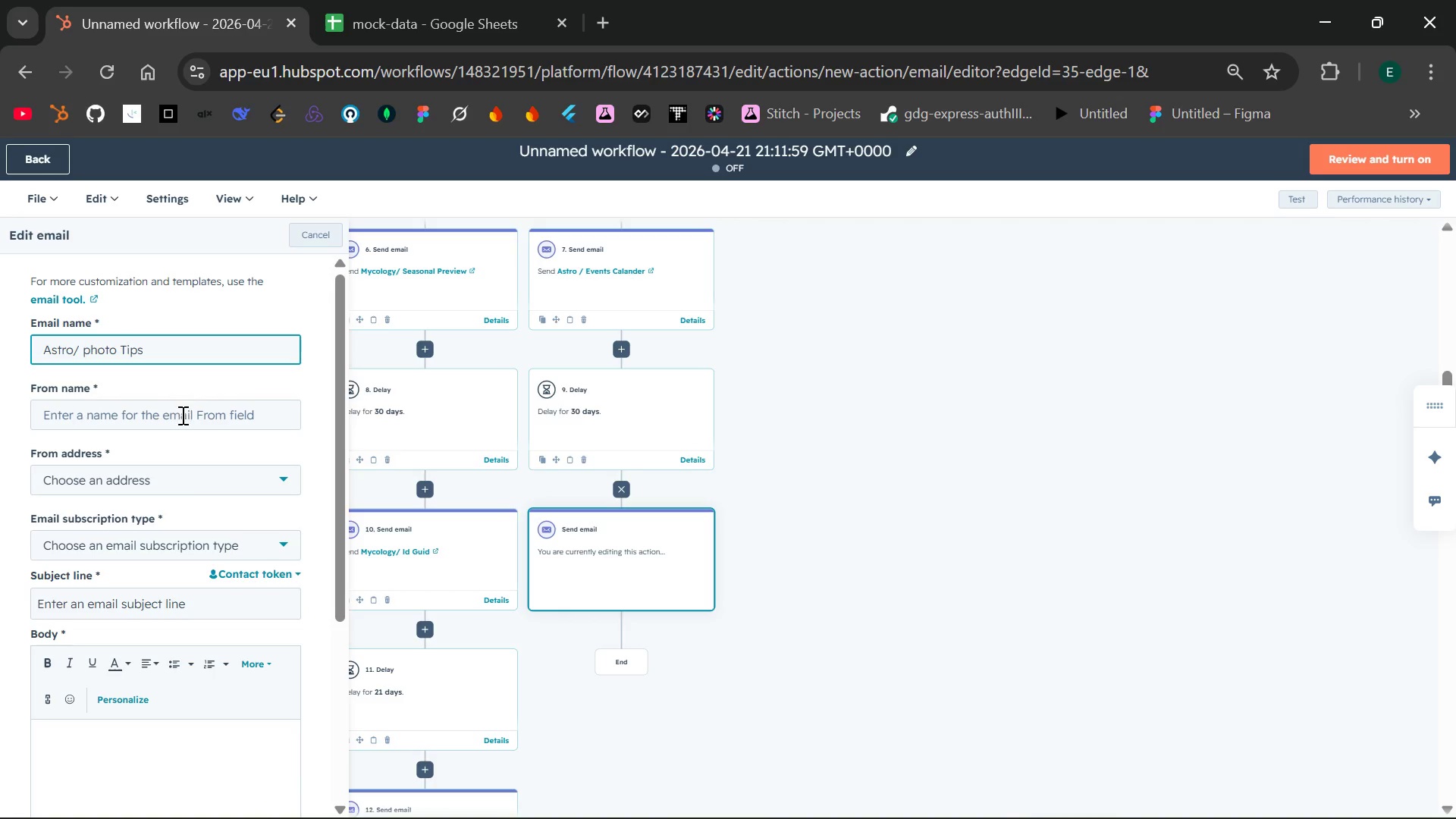 
left_click([181, 417])
 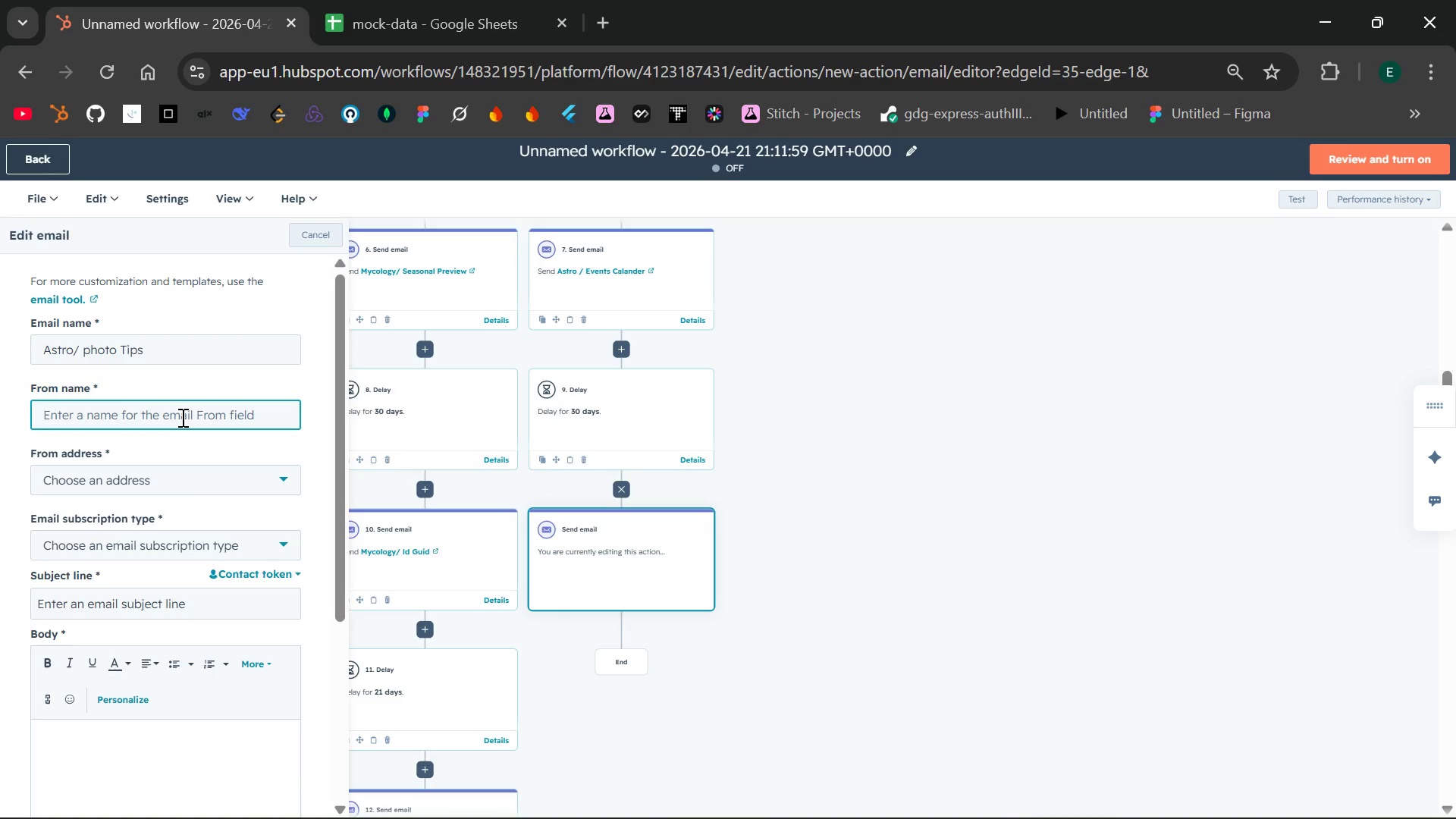 
type(Celestial Yurts)
 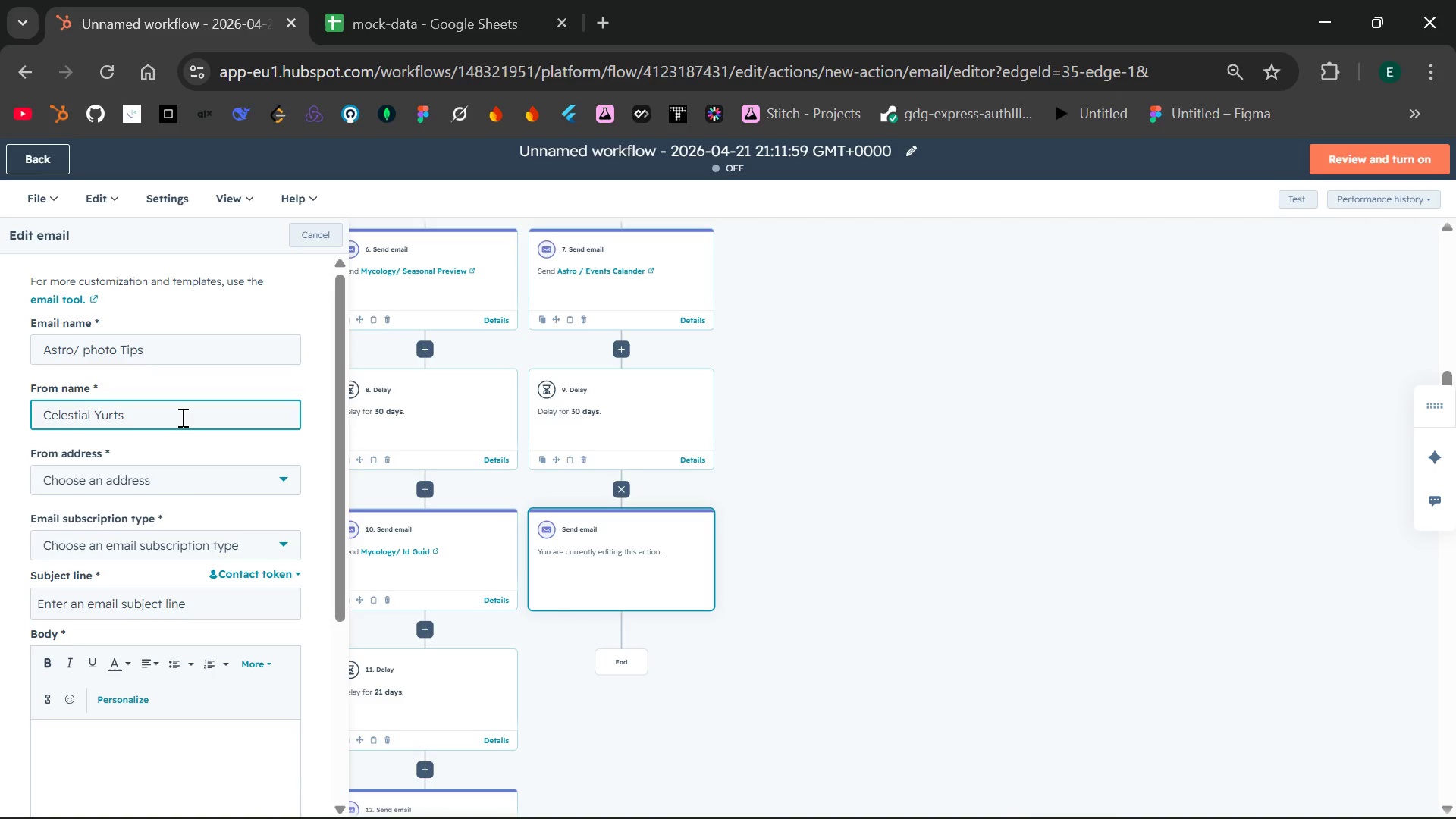 
left_click([232, 475])
 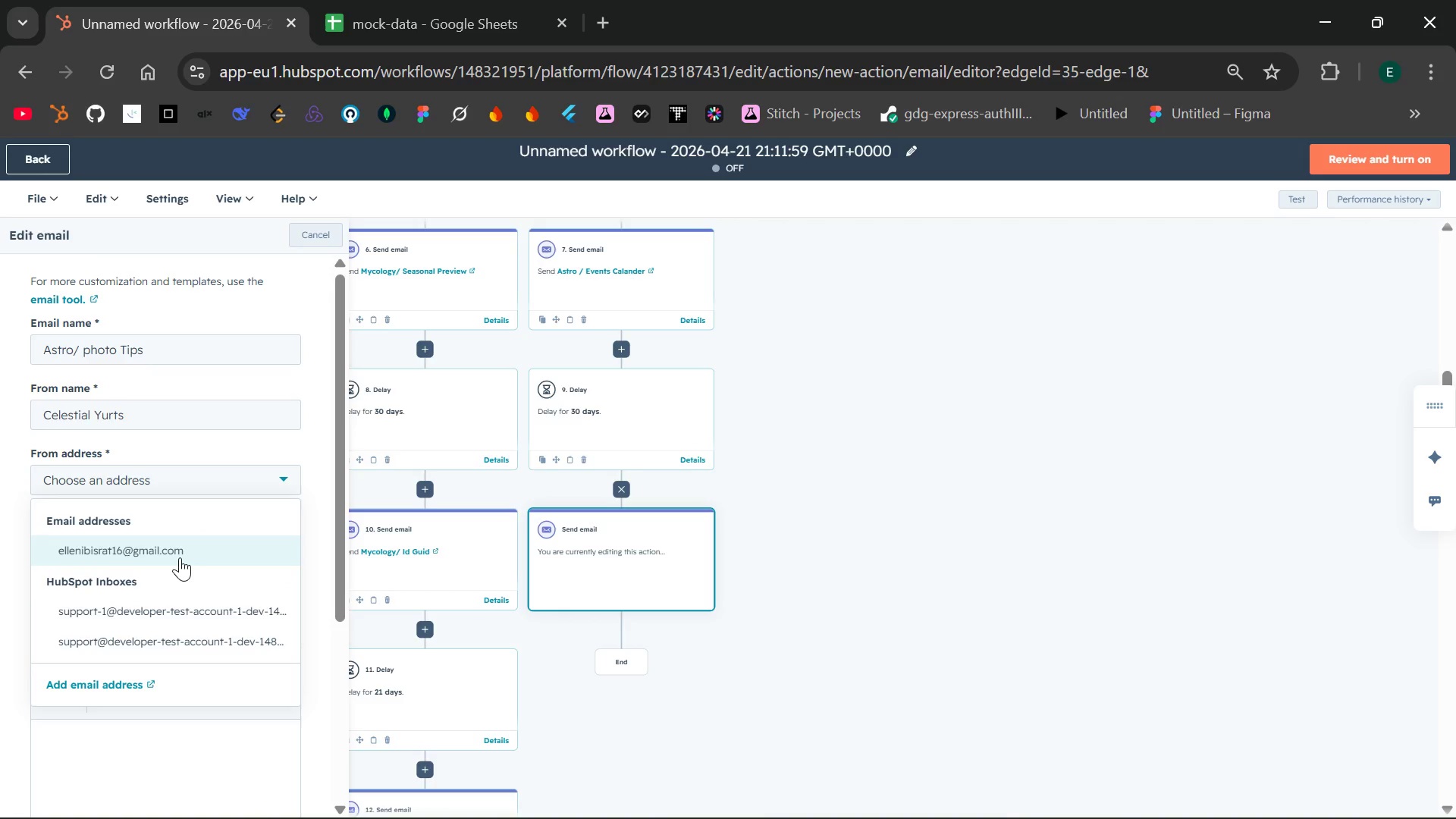 
left_click([180, 557])
 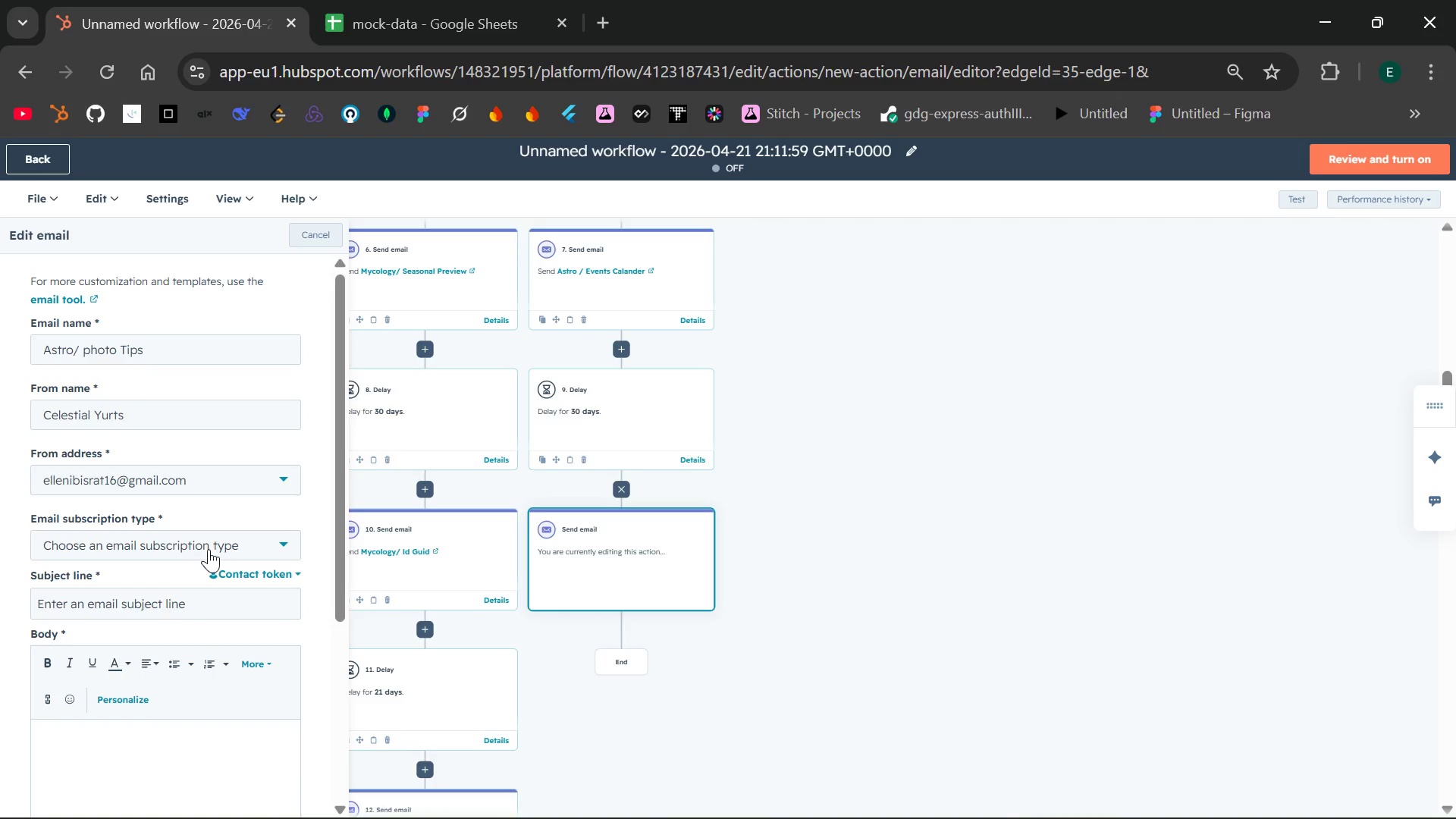 
left_click([209, 549])
 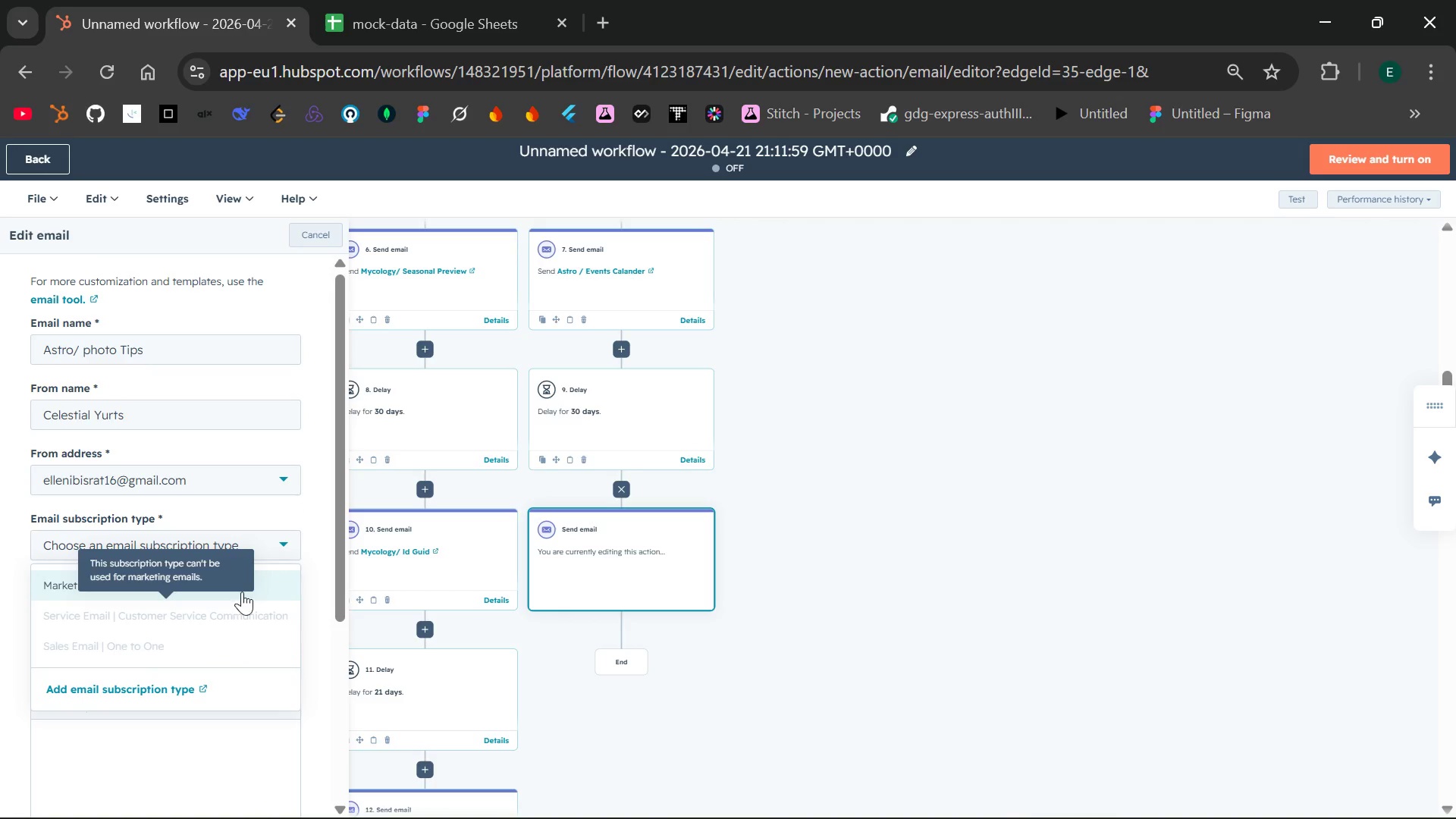 
left_click([265, 584])
 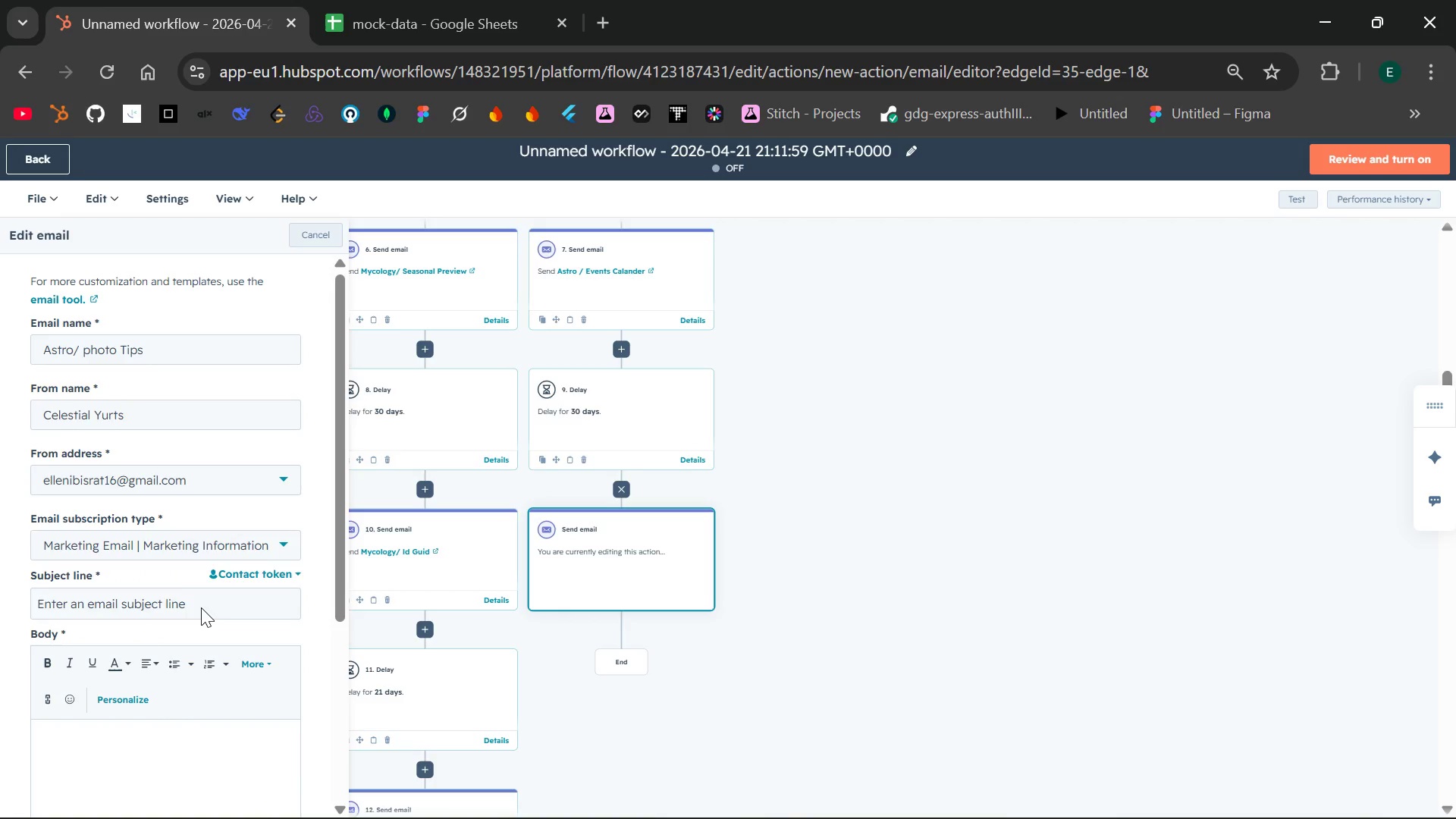 
left_click([200, 607])
 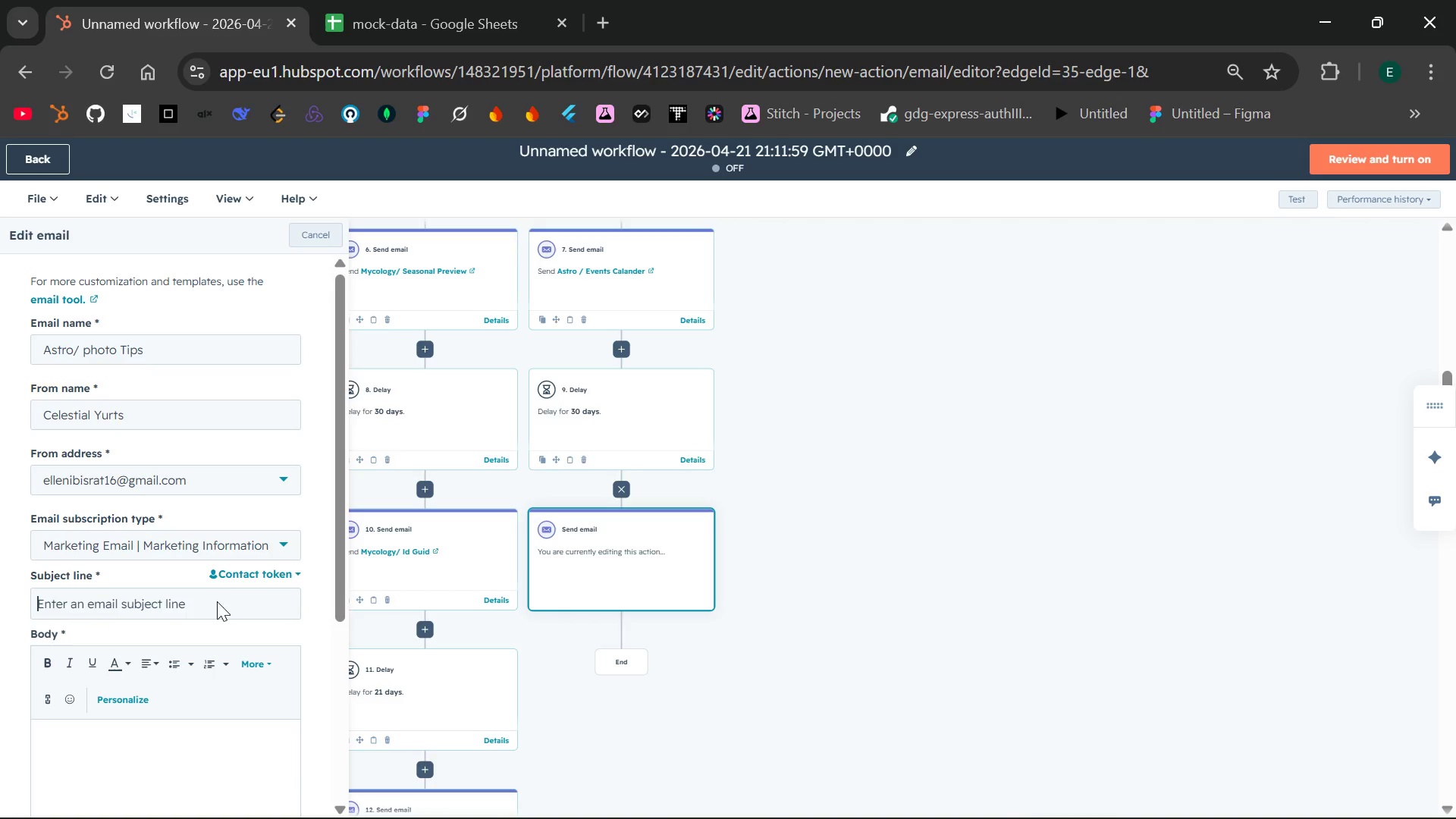 
left_click([262, 574])
 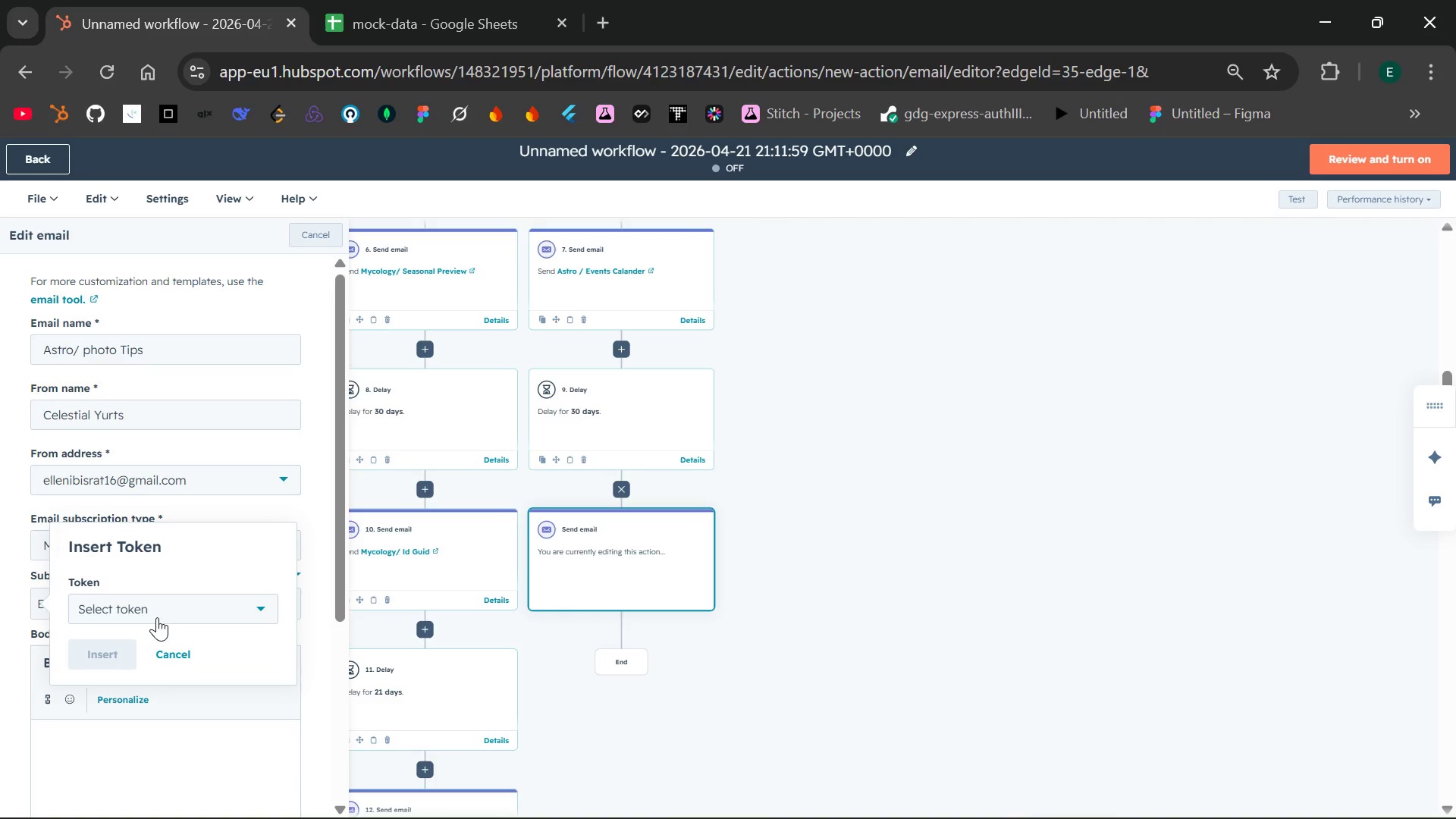 
left_click([153, 614])
 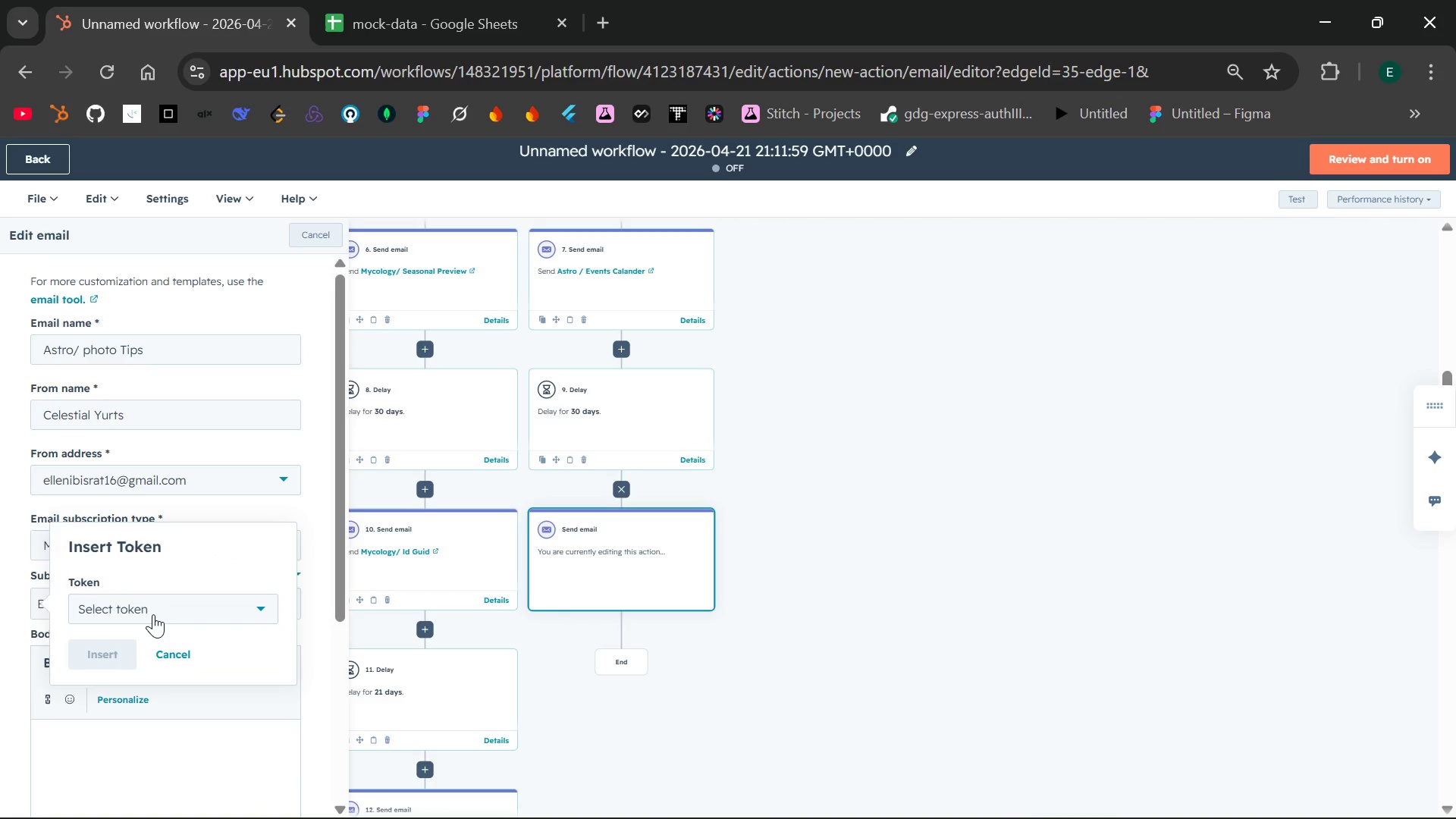 
type(first n)
 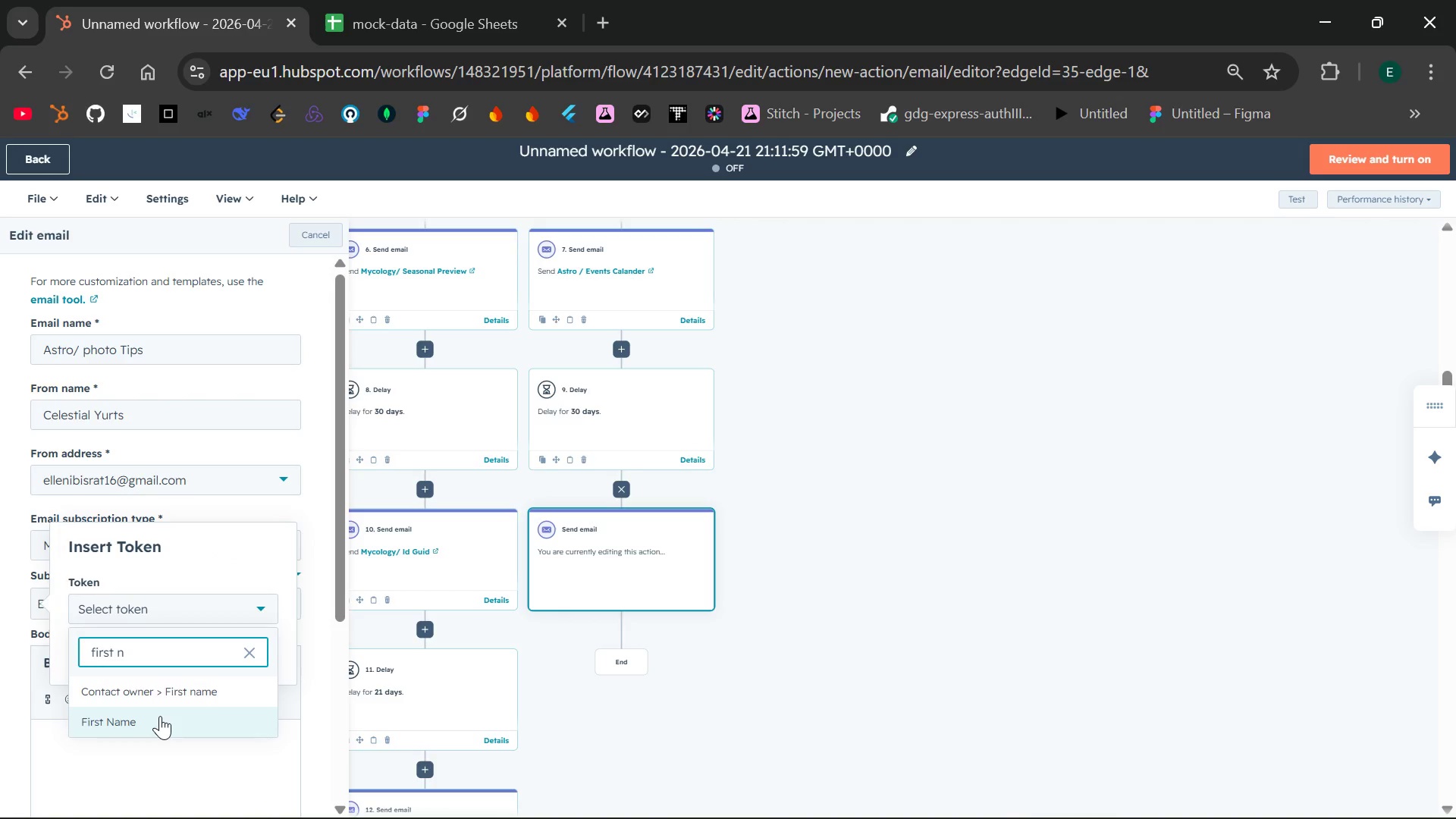 
left_click([160, 716])
 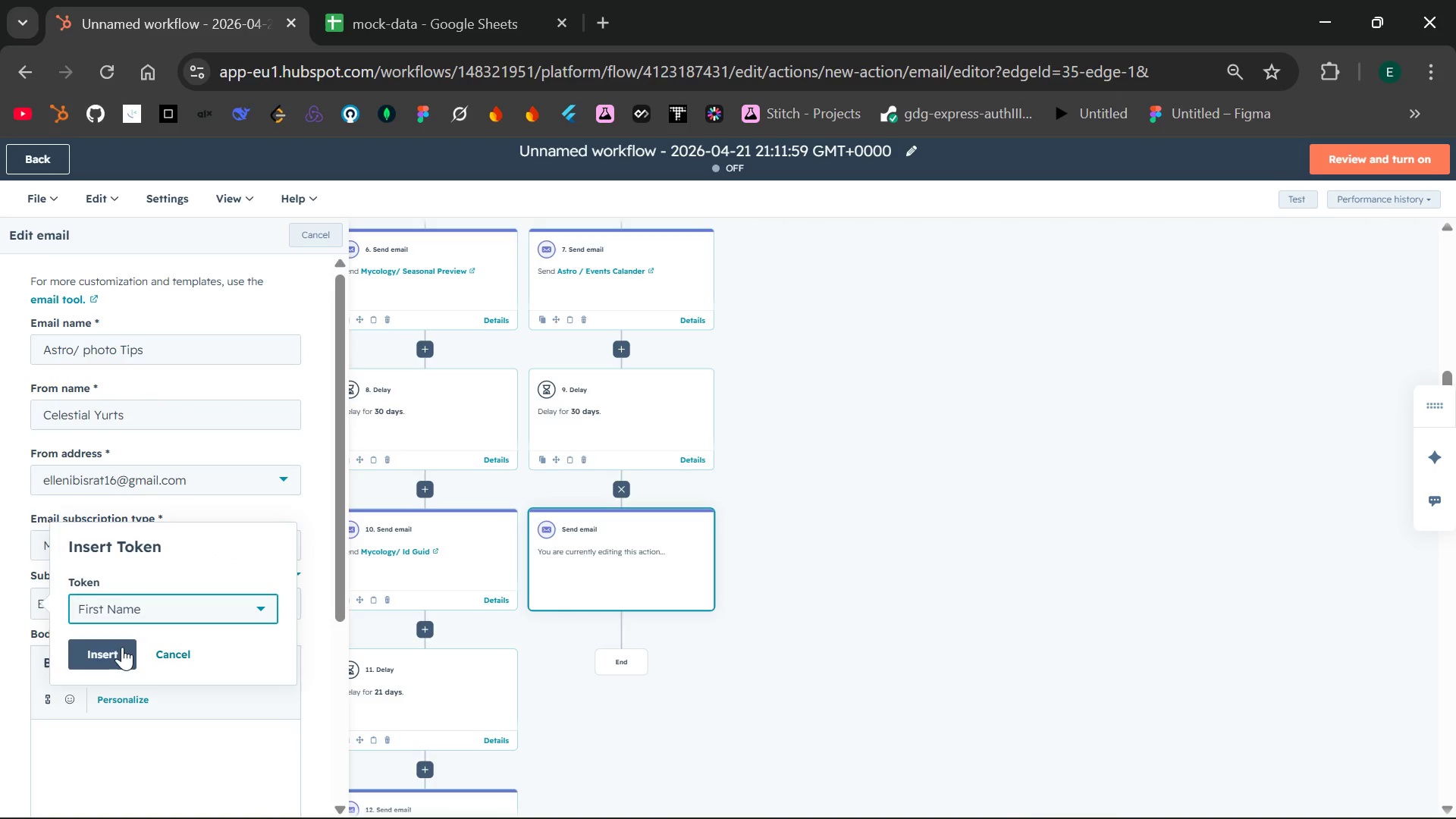 
left_click([106, 645])
 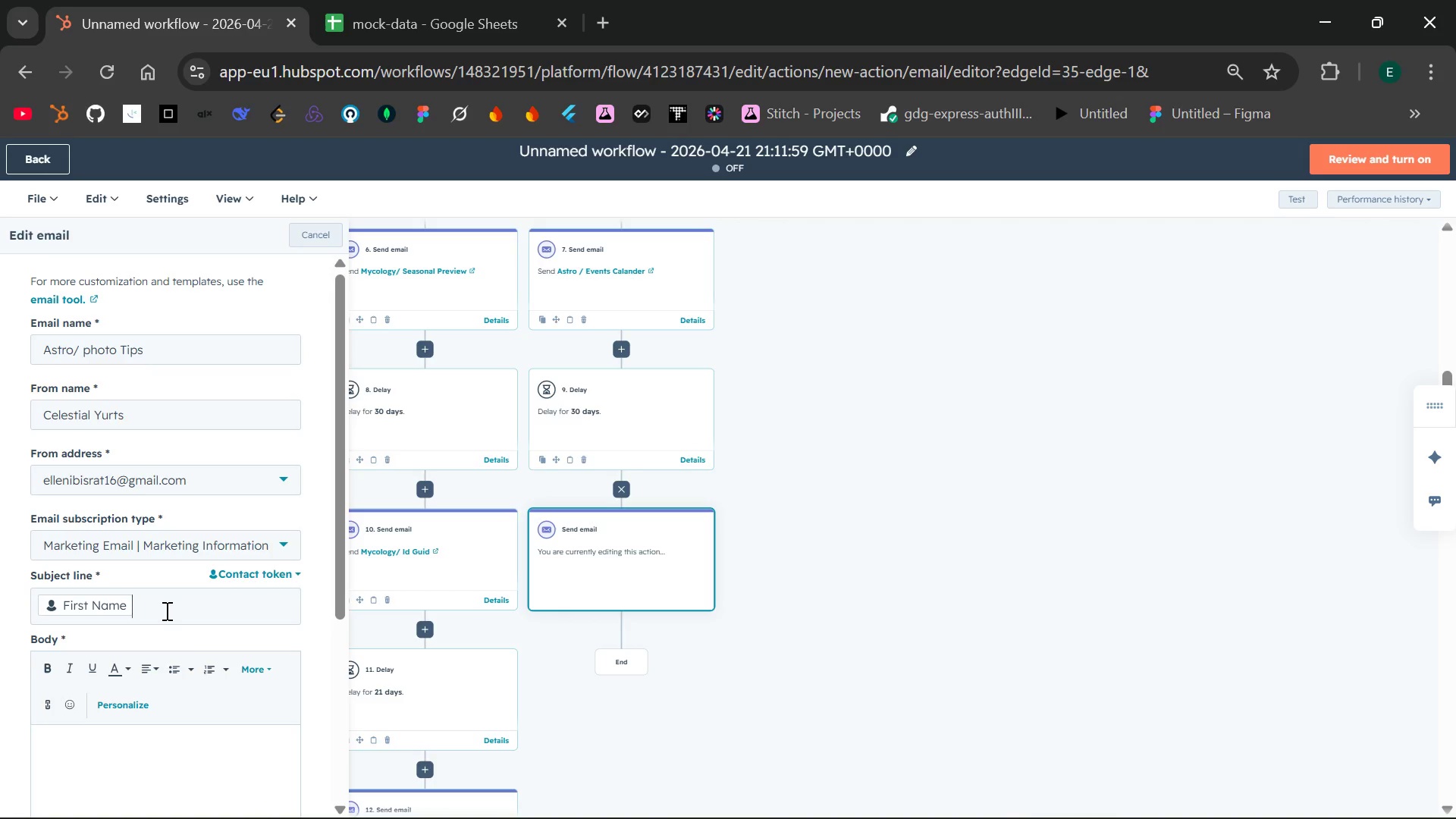 
type(, Capture Bette )
key(Backspace)
type(r Bu)
key(Backspace)
key(Backspace)
type(Night Sky photos)
 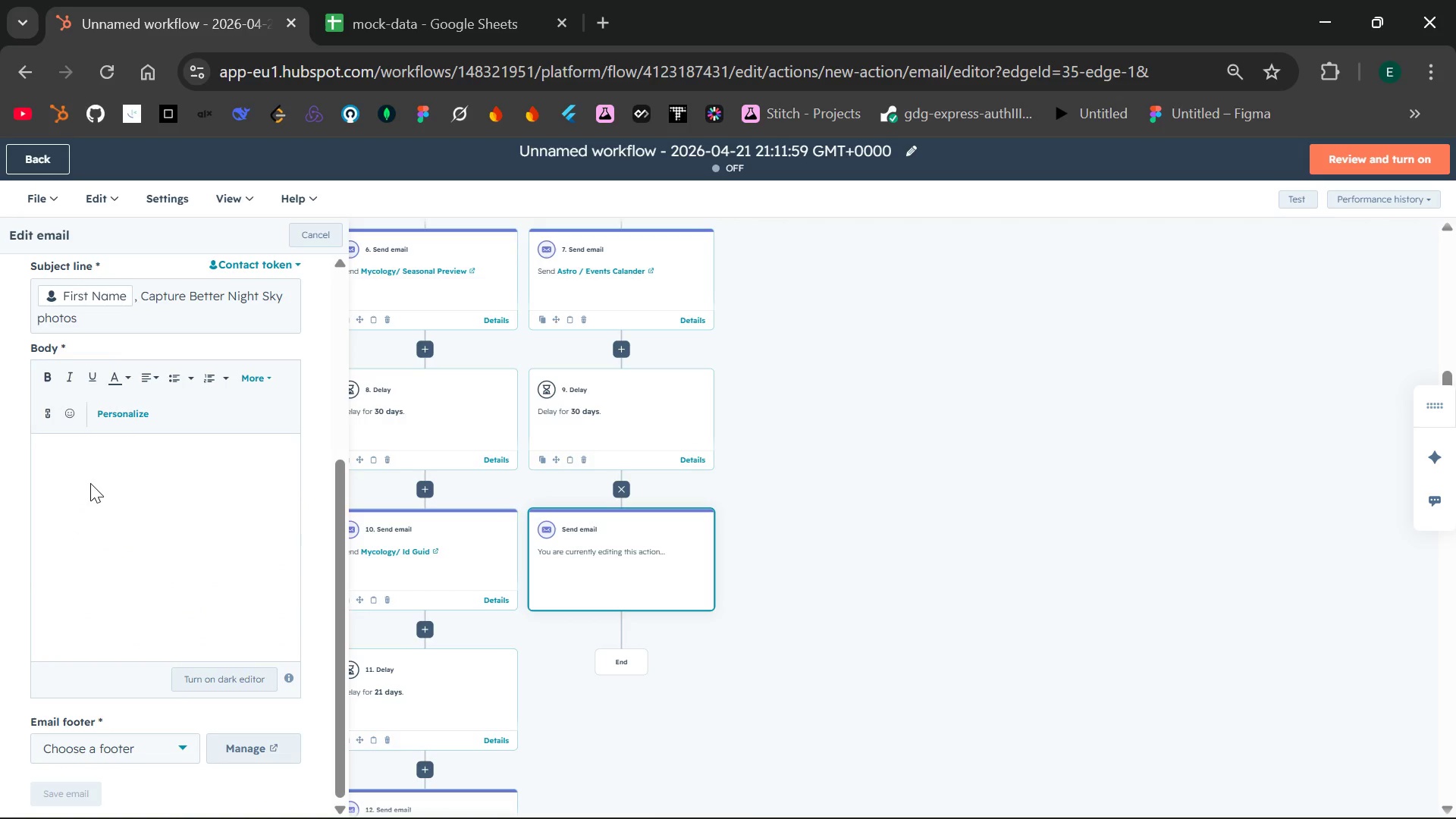 
left_click([83, 466])
 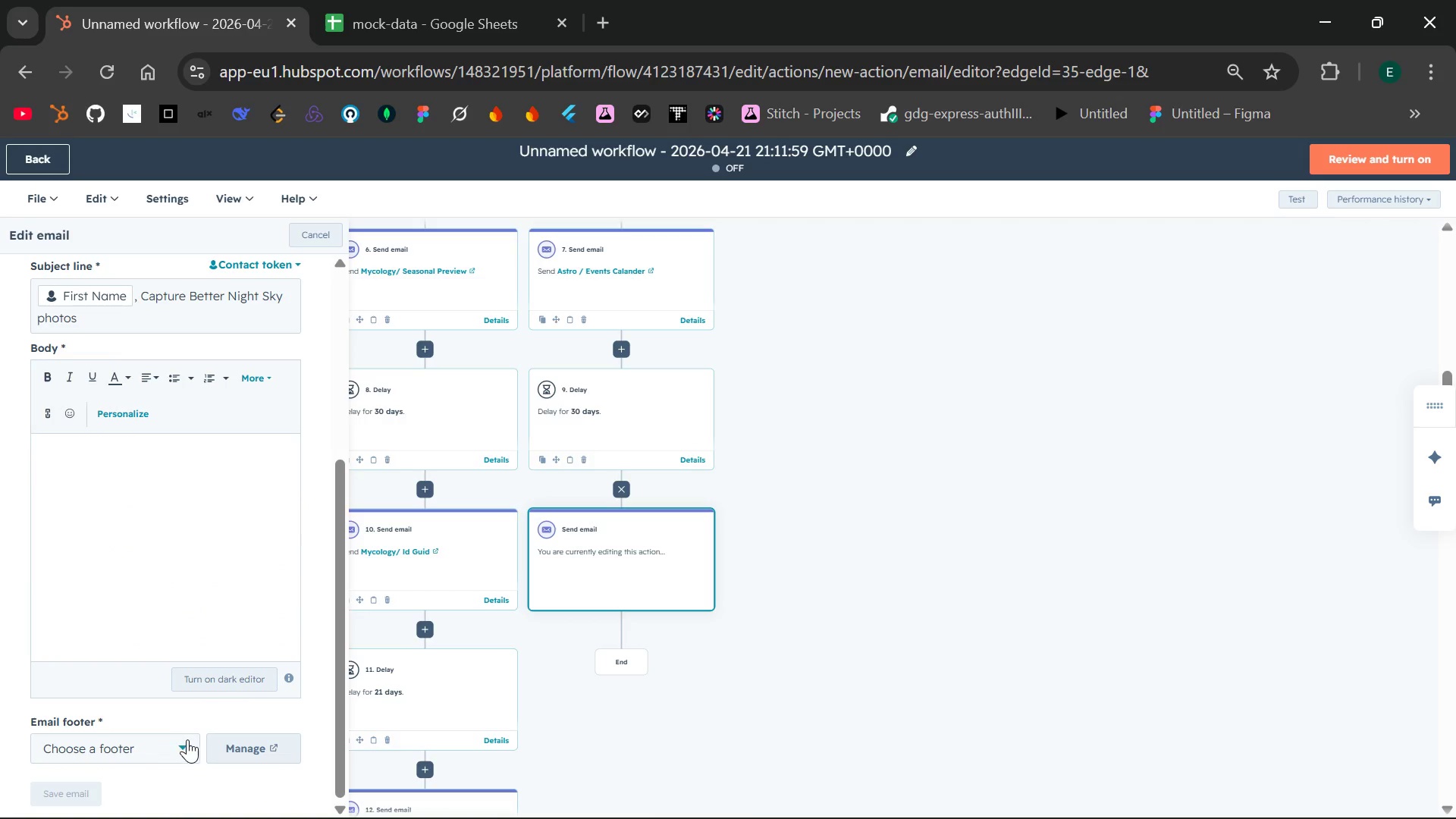 
left_click([188, 739])
 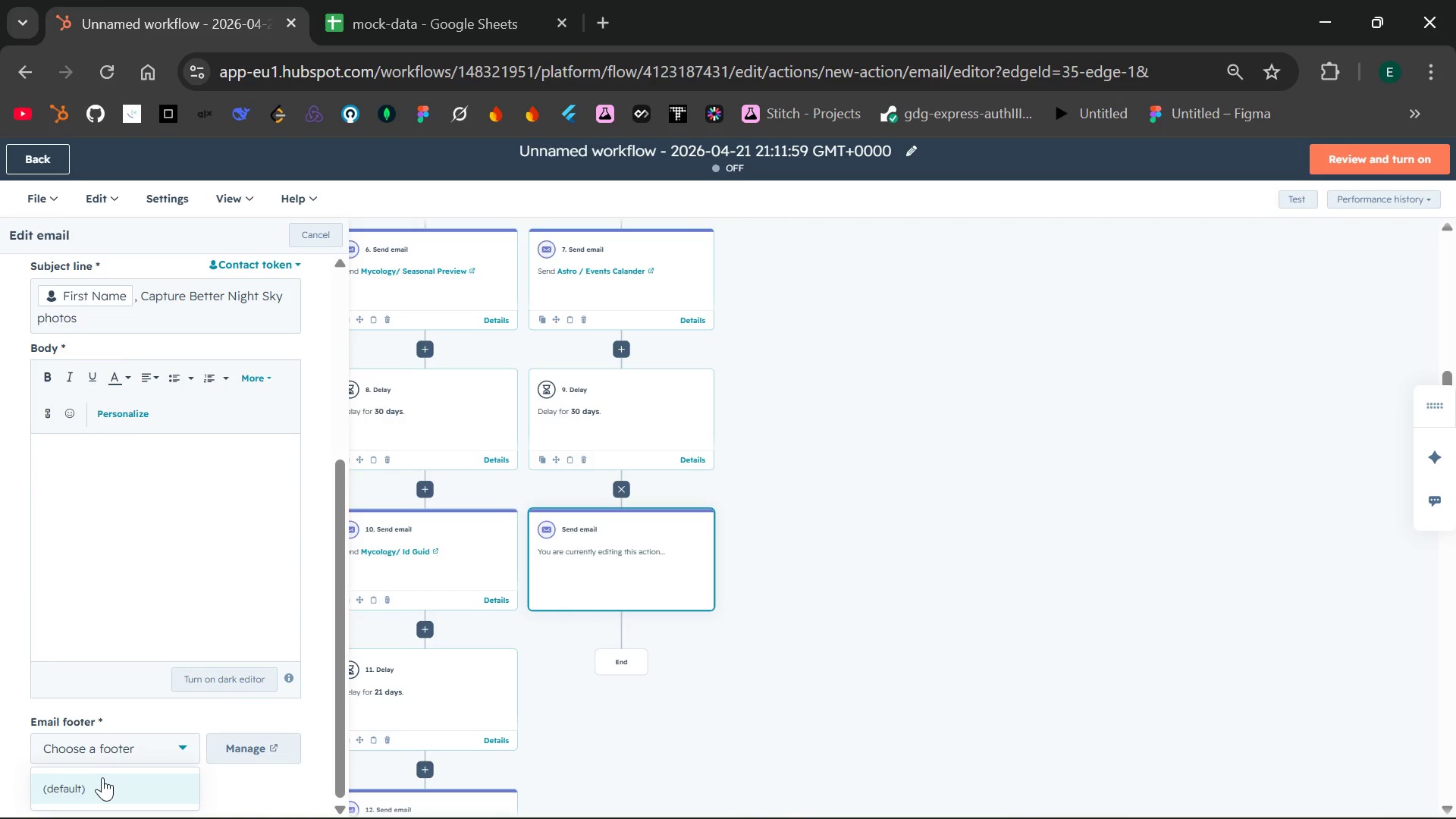 
left_click([99, 780])
 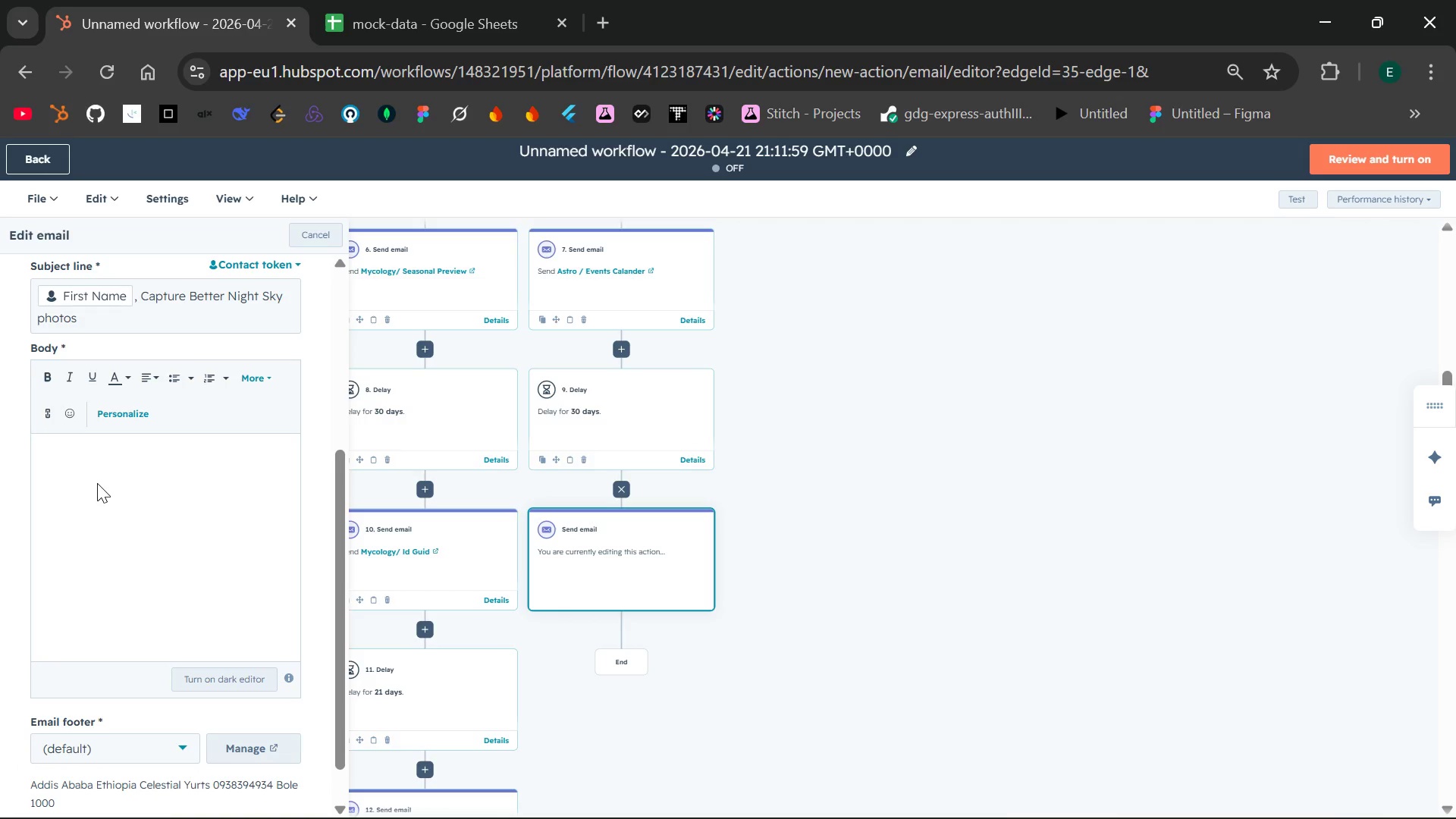 
left_click([97, 483])
 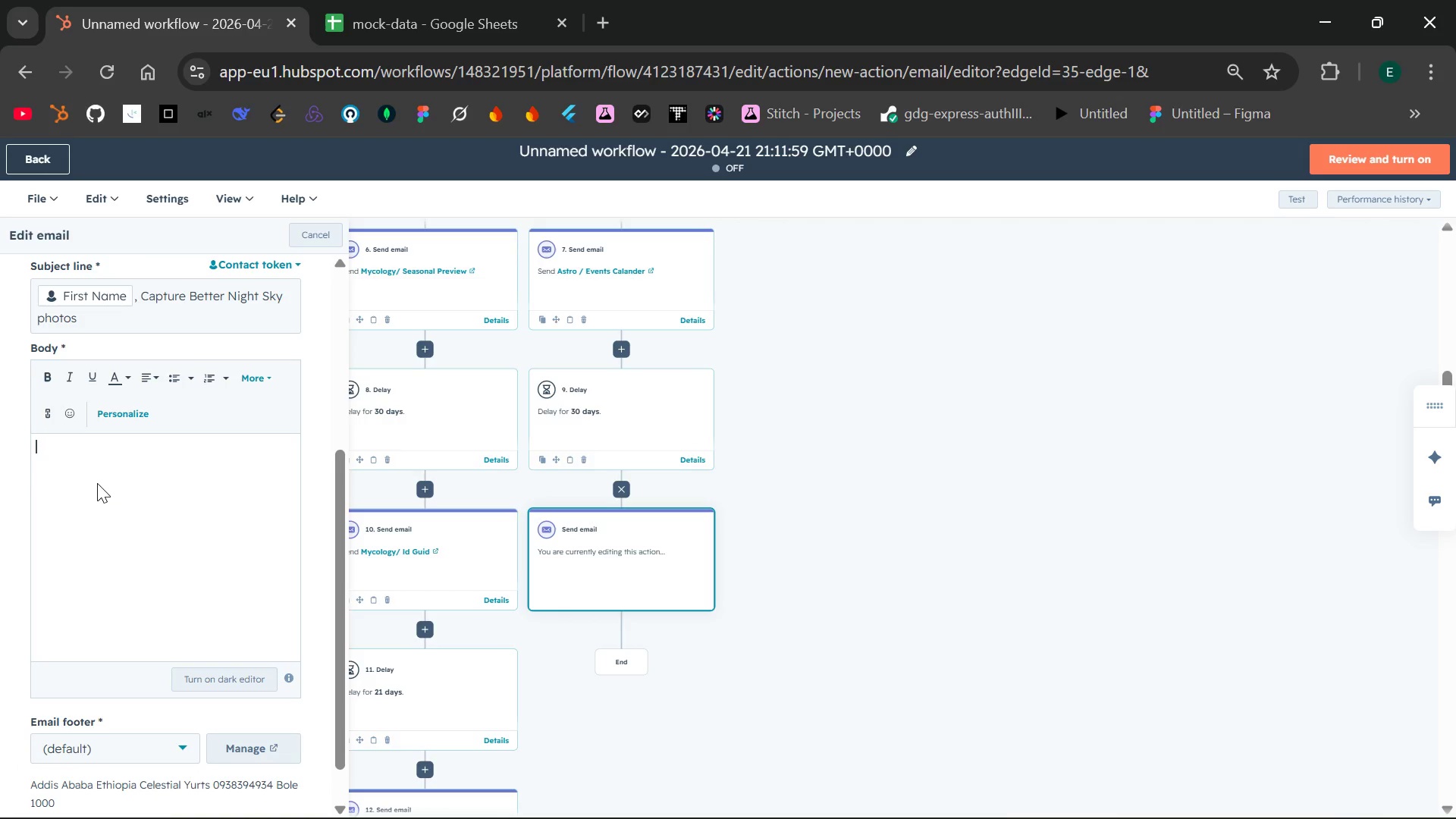 
type(Hi )
 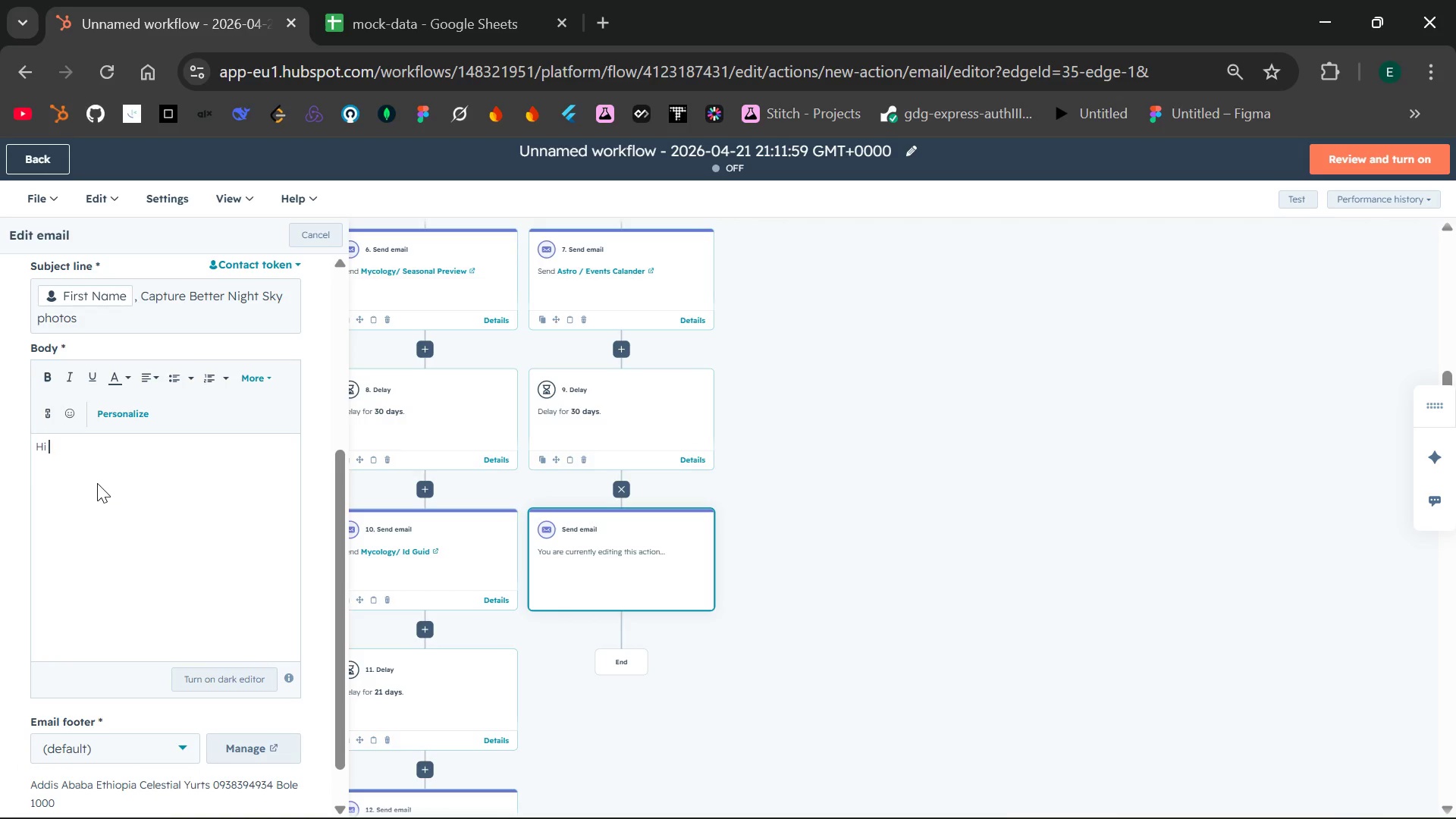 
hold_key(key=ShiftLeft, duration=0.34)
 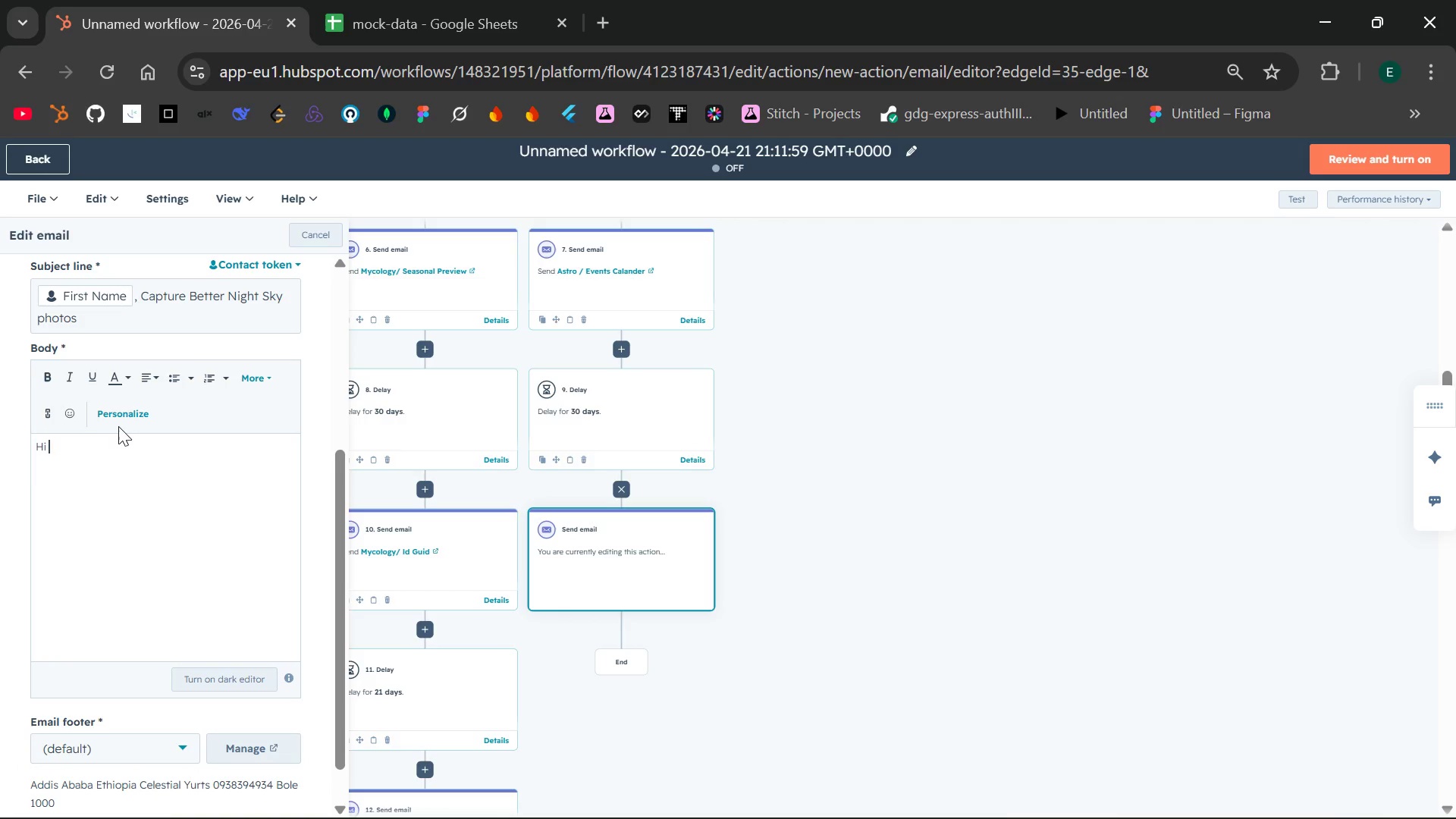 
left_click([119, 425])
 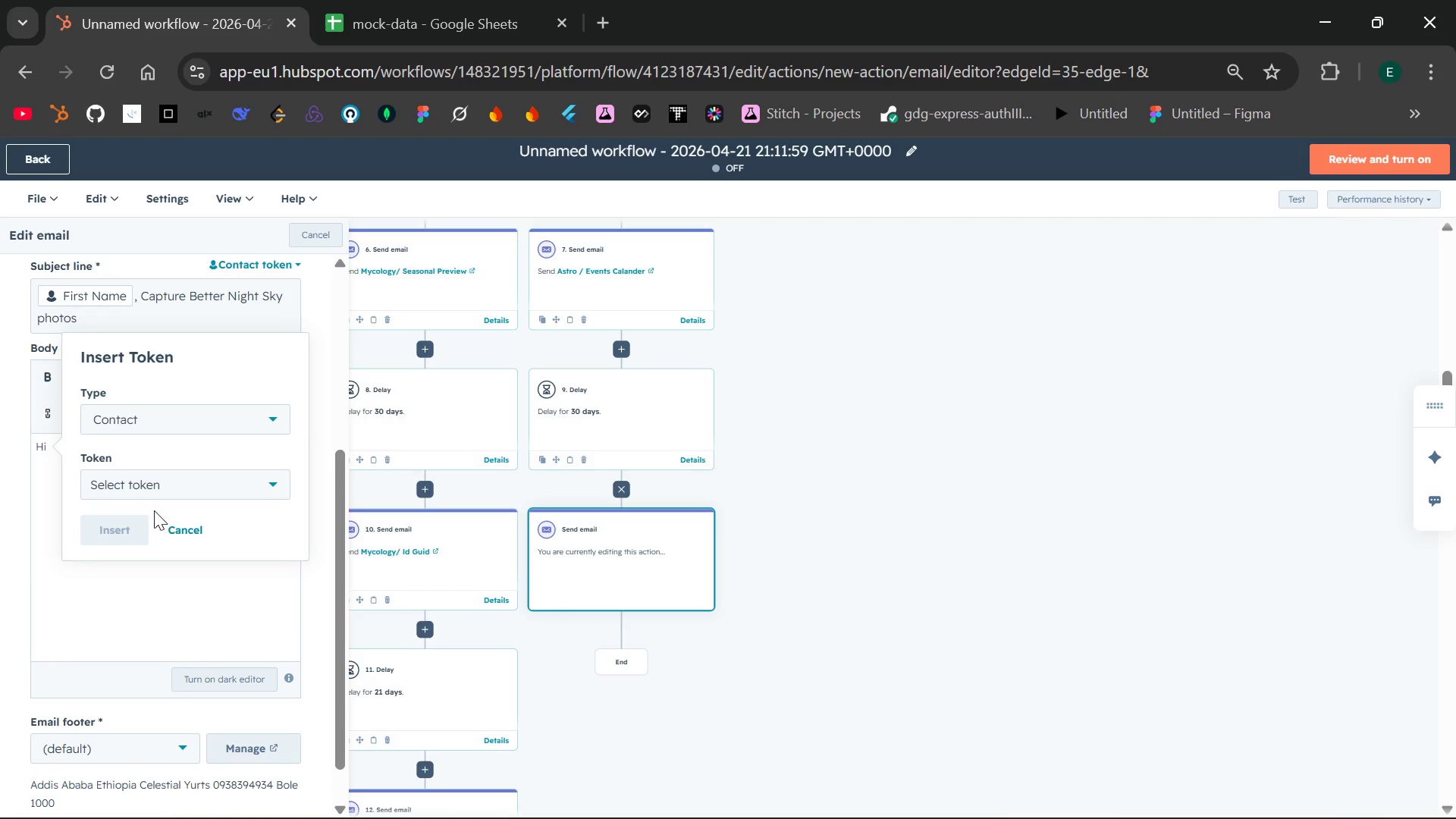 
left_click([139, 493])
 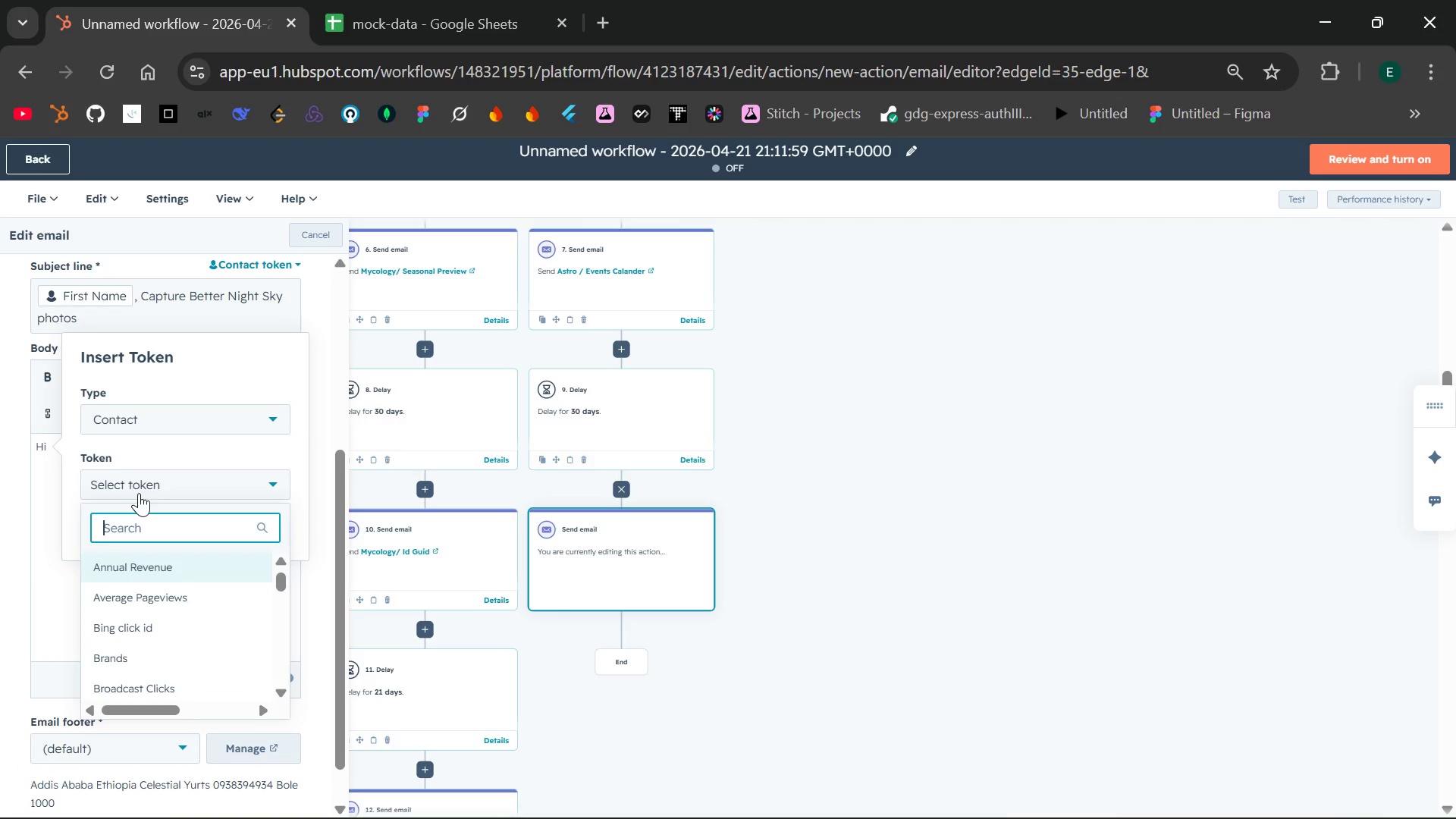 
type(firt)
key(Backspace)
type(st n)
 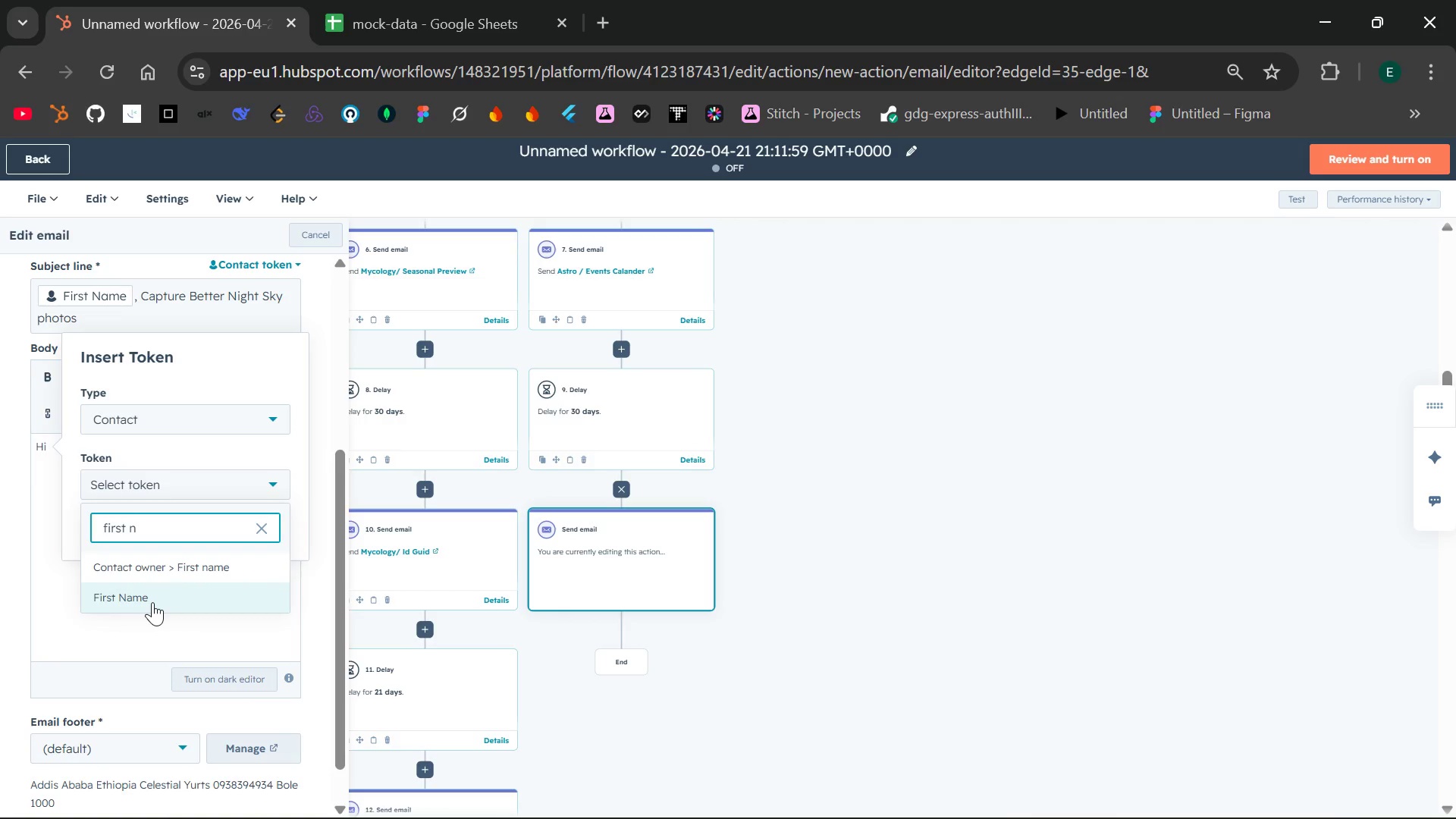 
left_click([152, 602])
 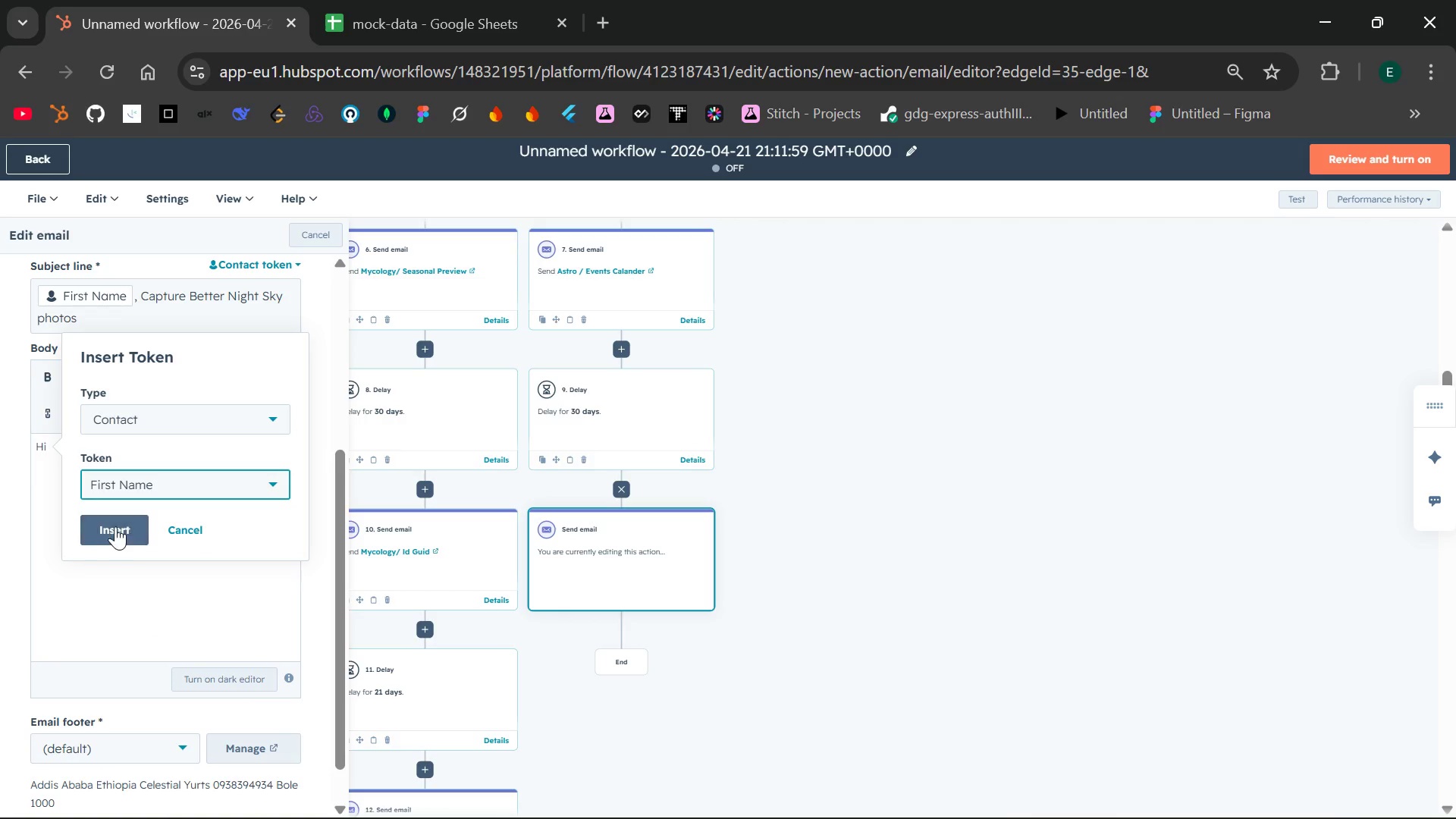 
left_click([107, 527])
 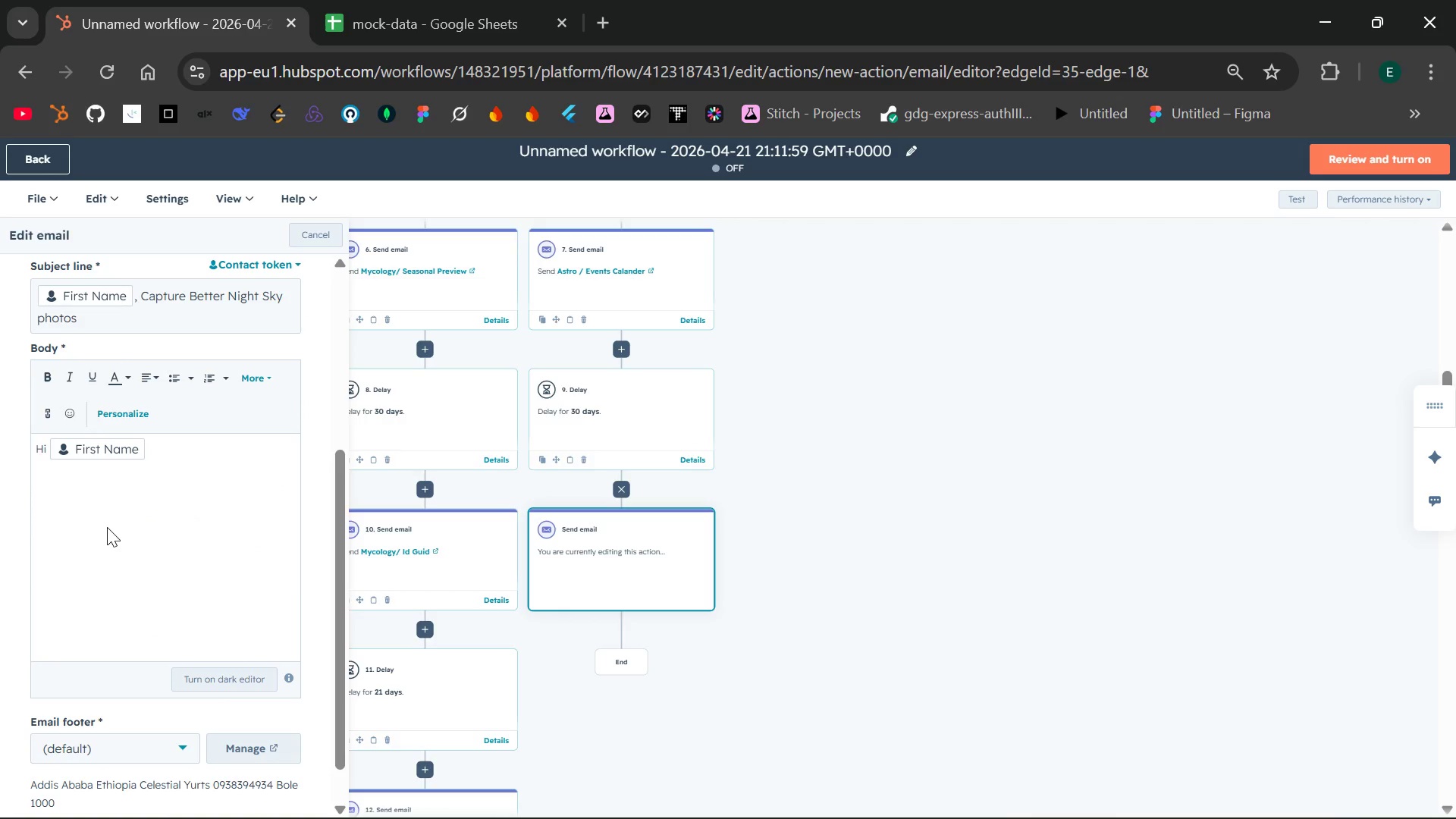 
wait(6.0)
 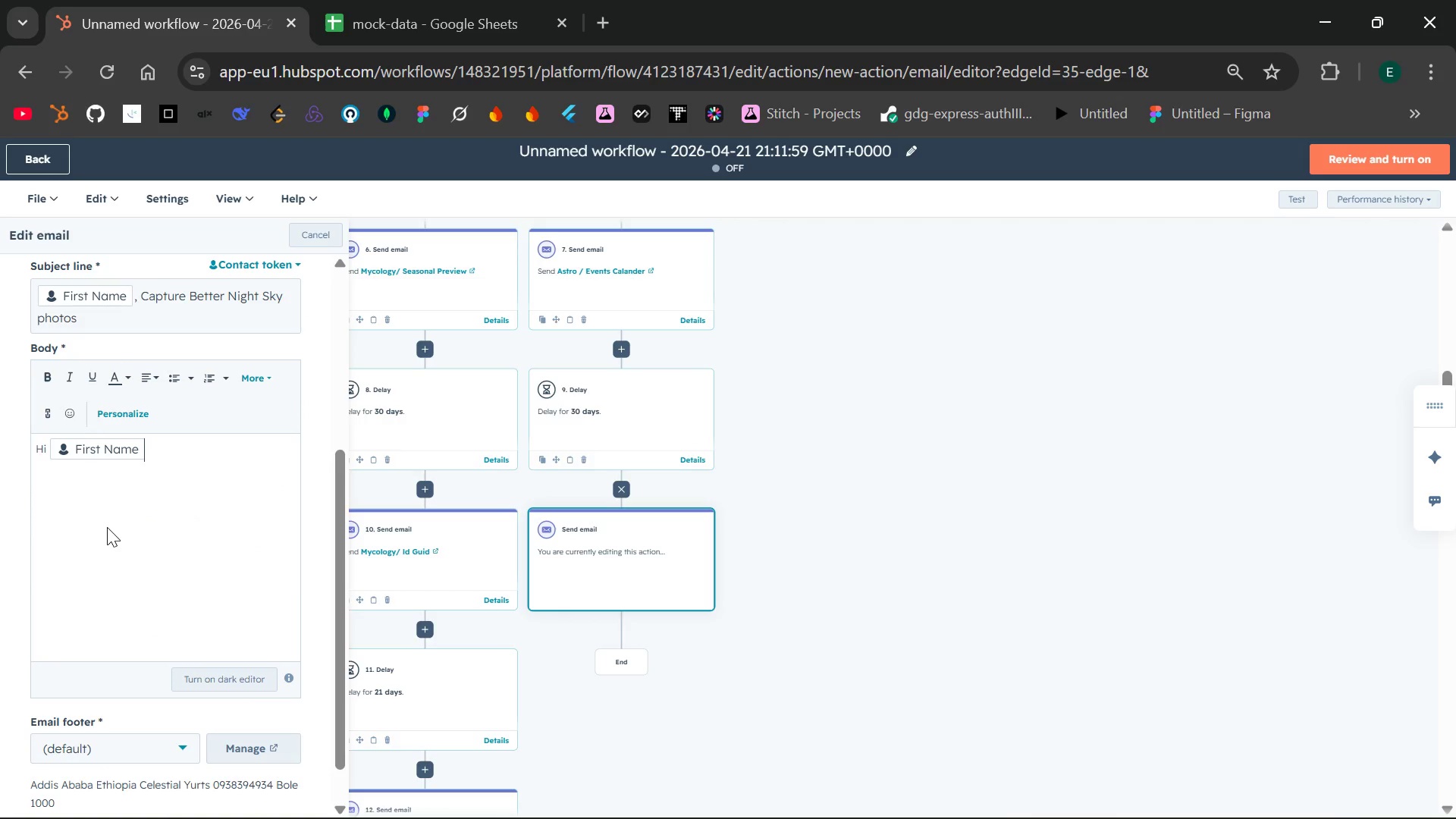 
key(Comma)
 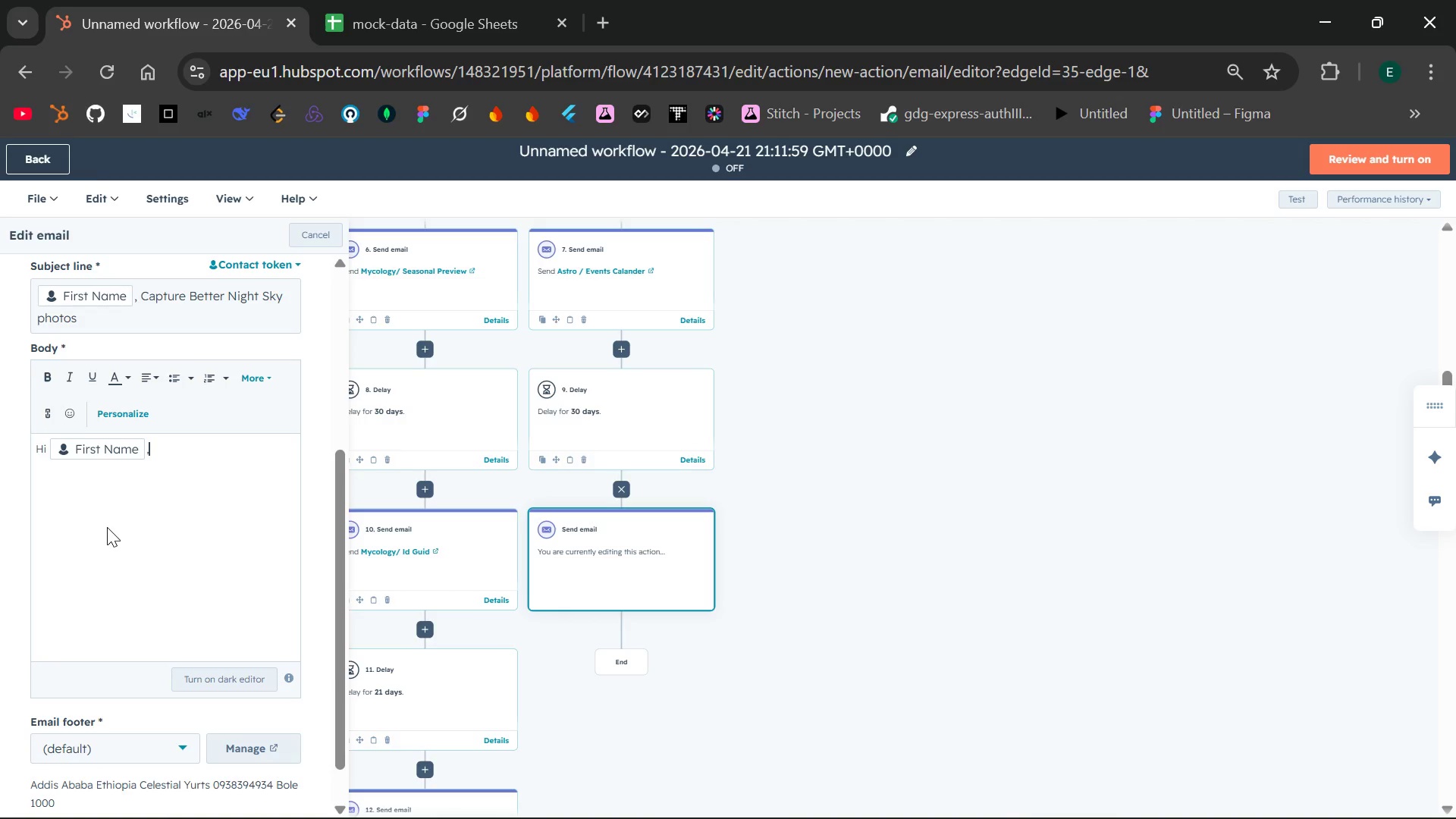 
key(Enter)
 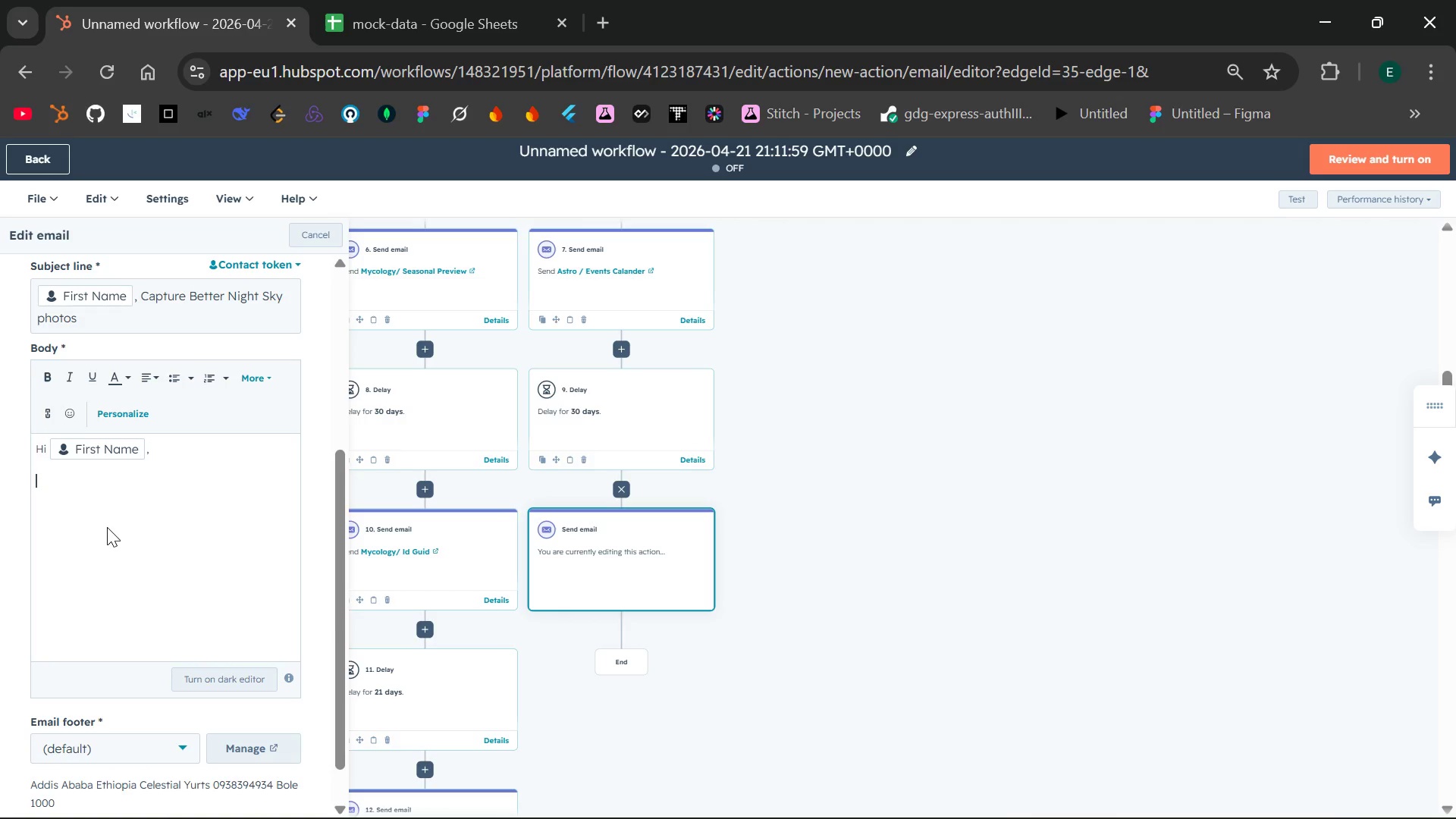 
wait(7.44)
 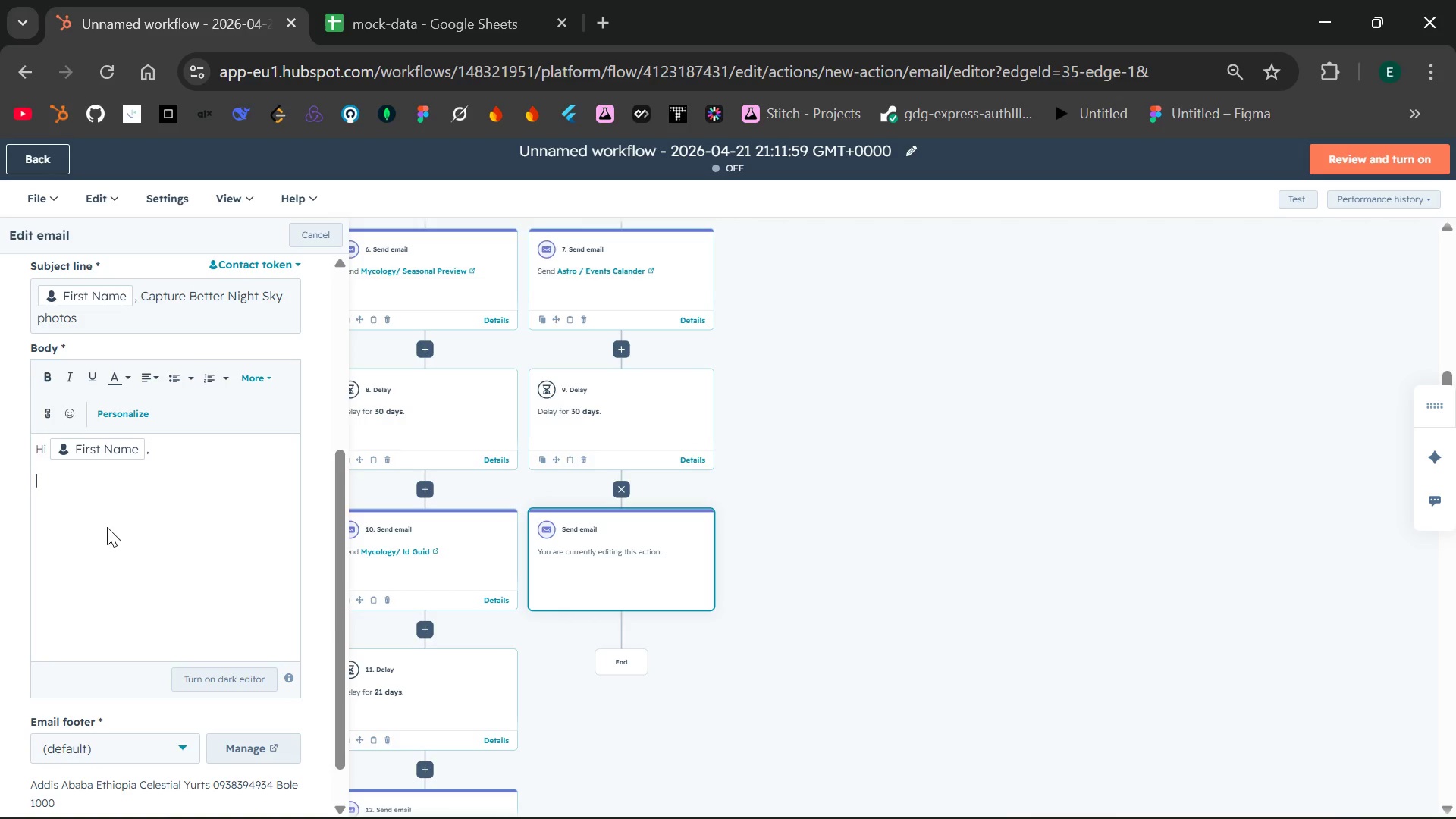 
type(Weather you are usig )
key(Backspace)
key(Backspace)
type(ng smartphone or a full-frame )
 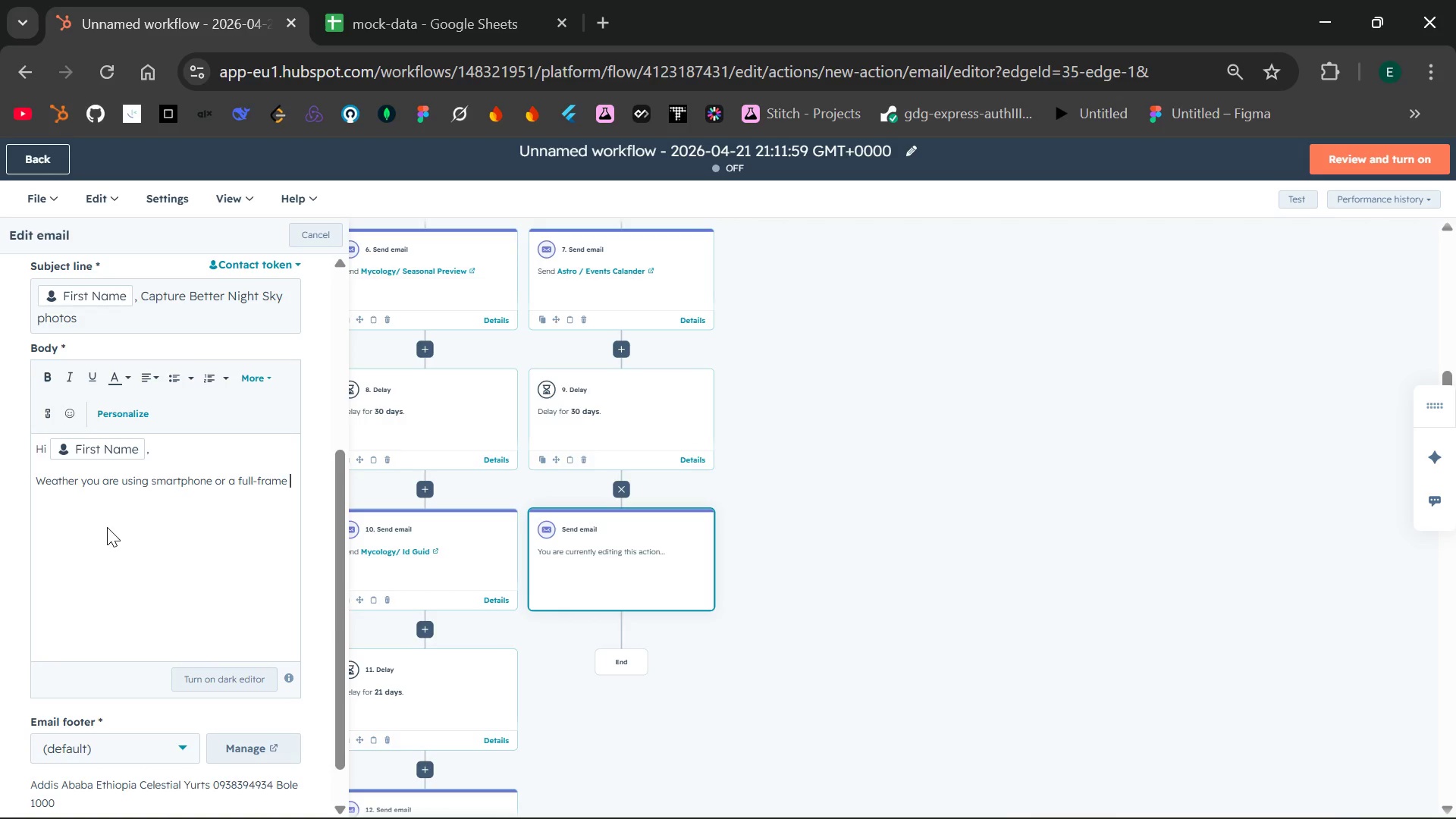 
type(DSLR, we want to help you capture the night sky like never before .)
 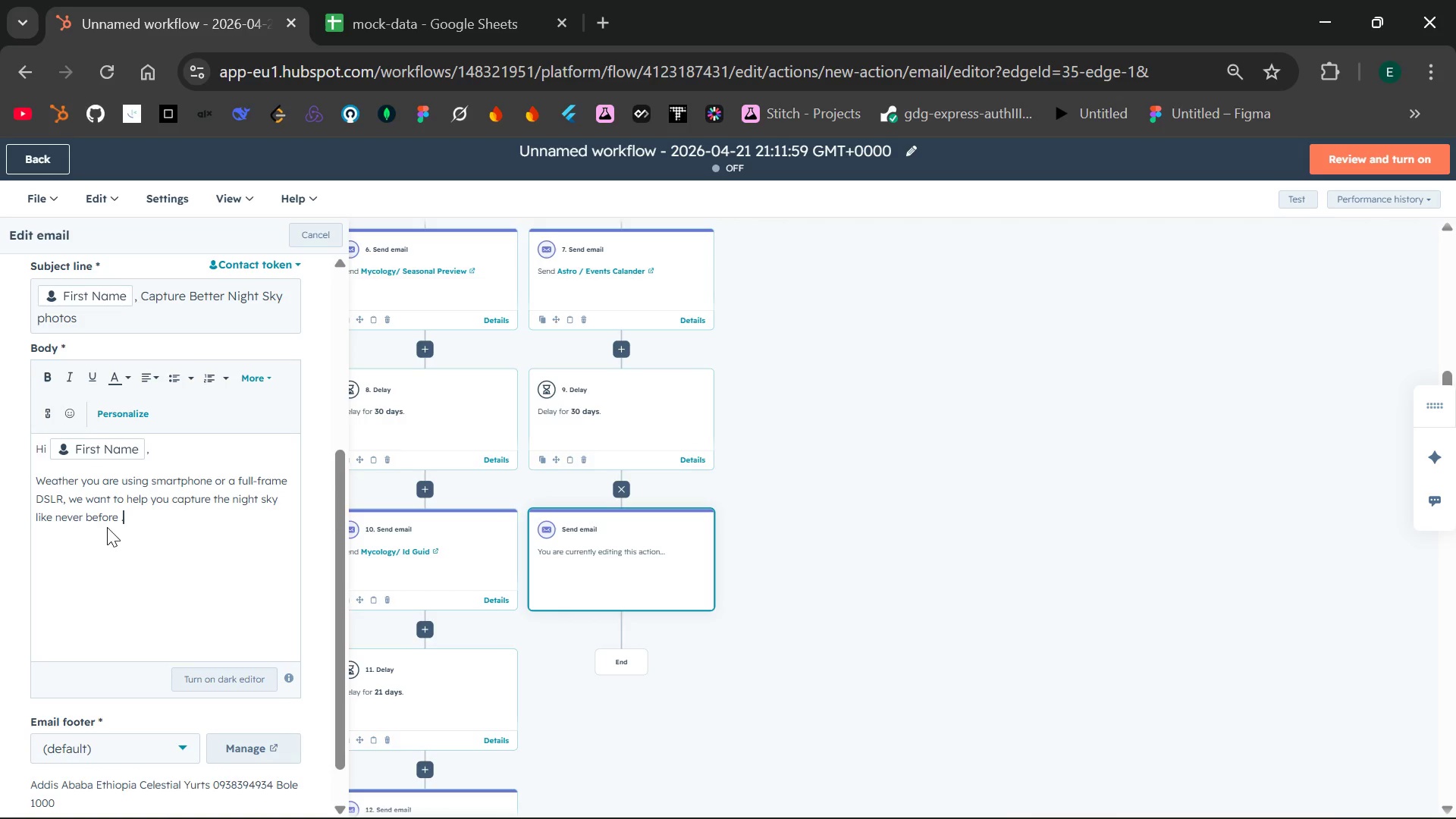 
key(Enter)
 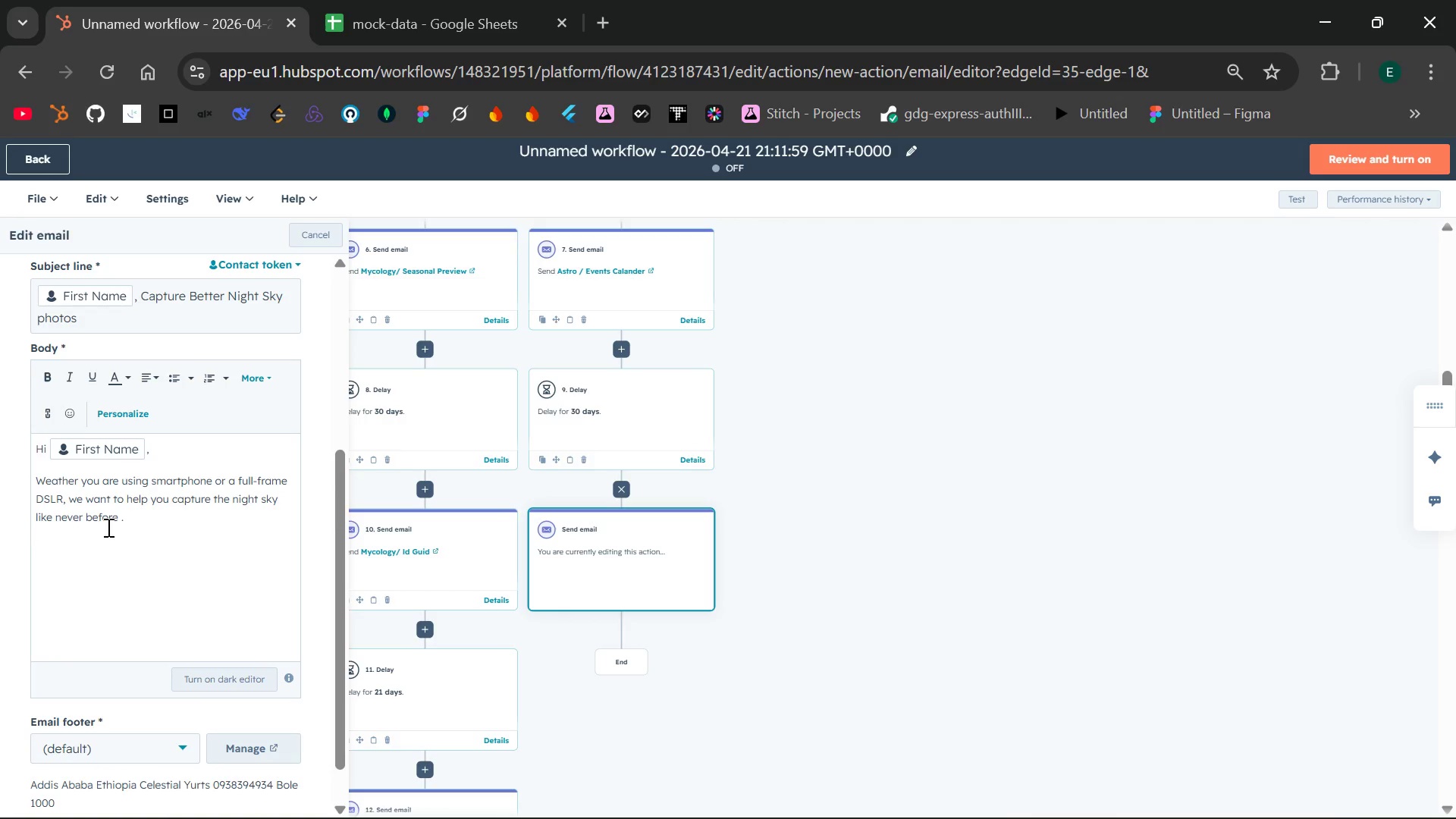 
wait(5.08)
 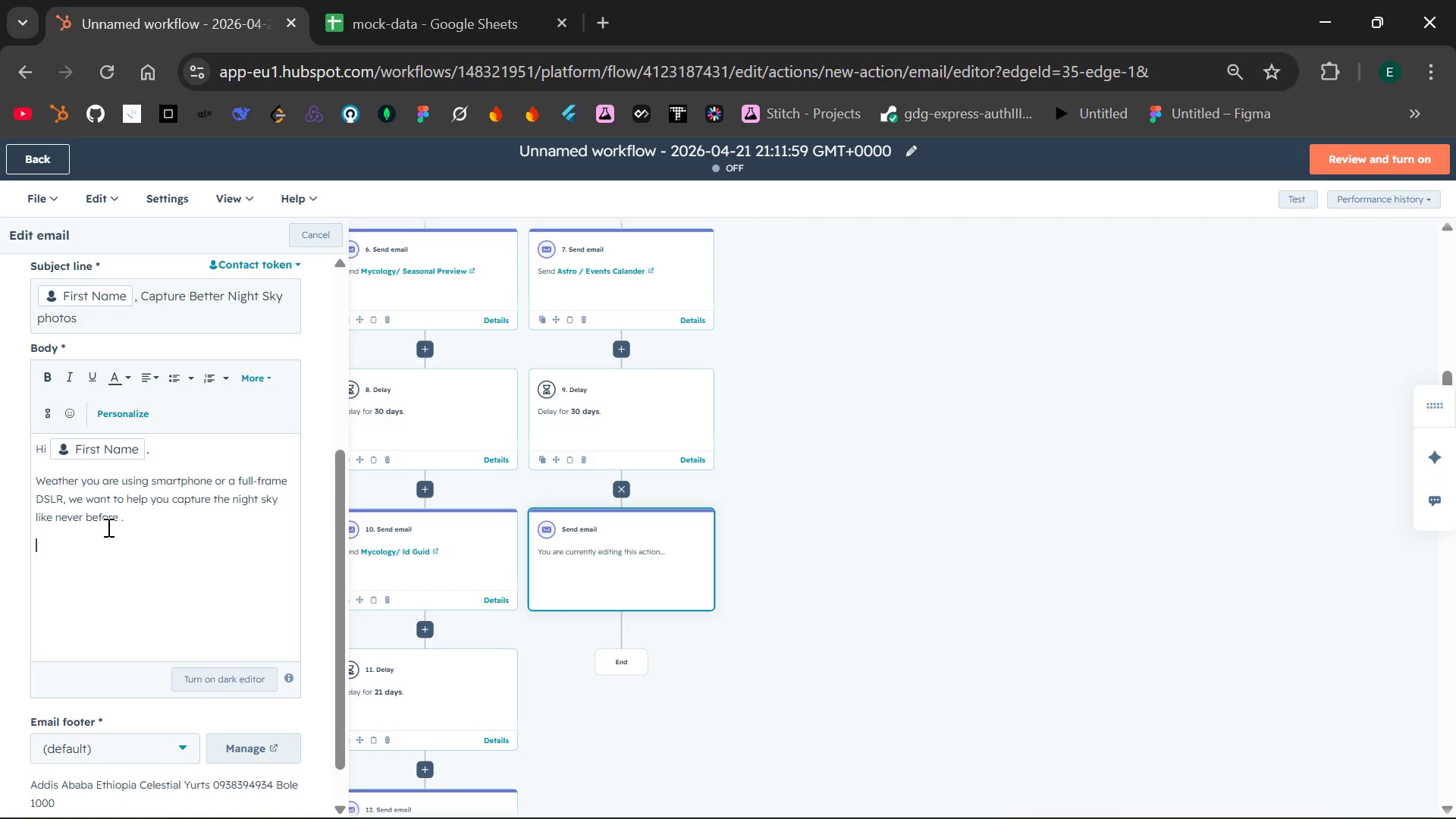 
key(Enter)
 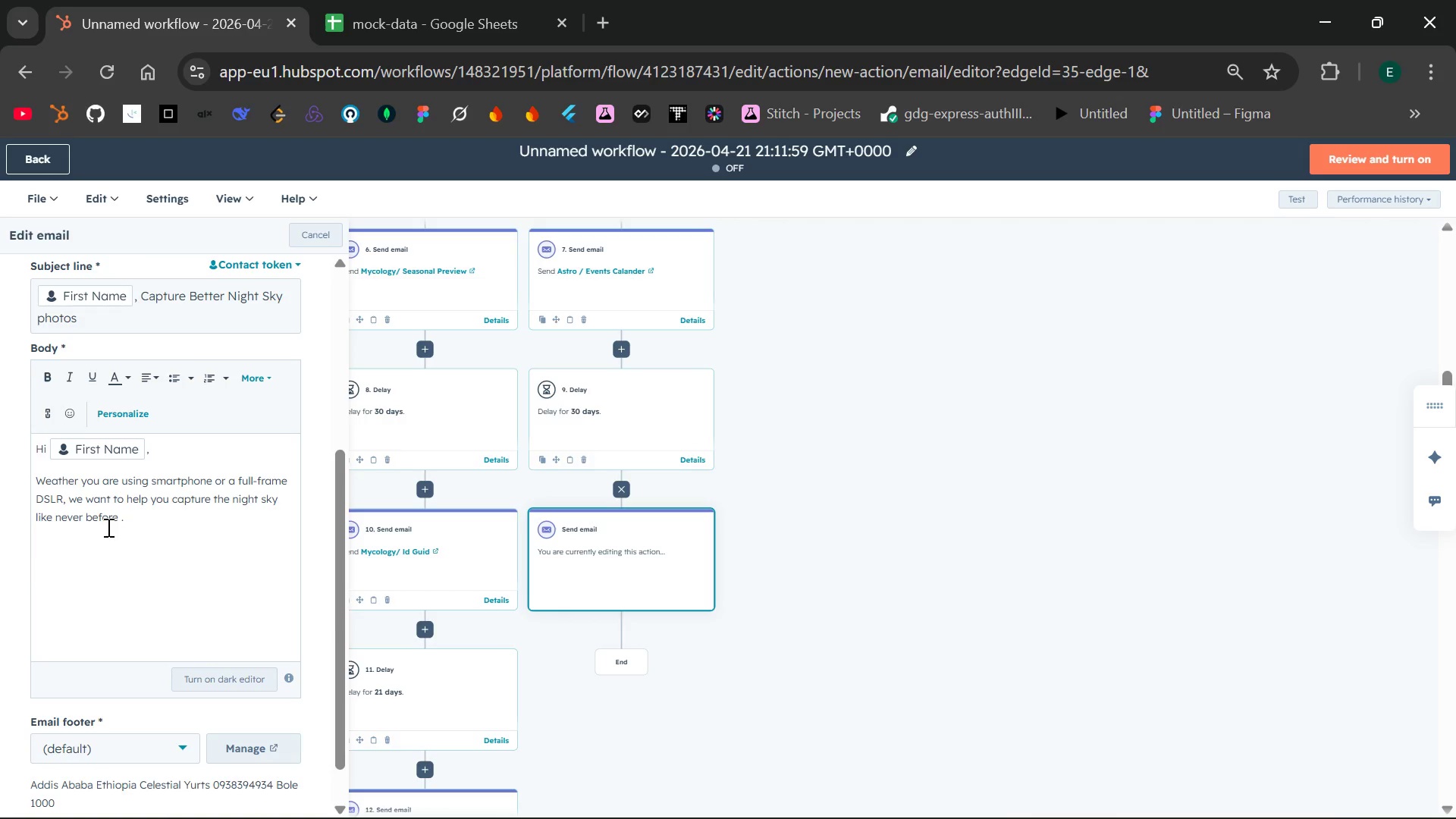 
wait(9.74)
 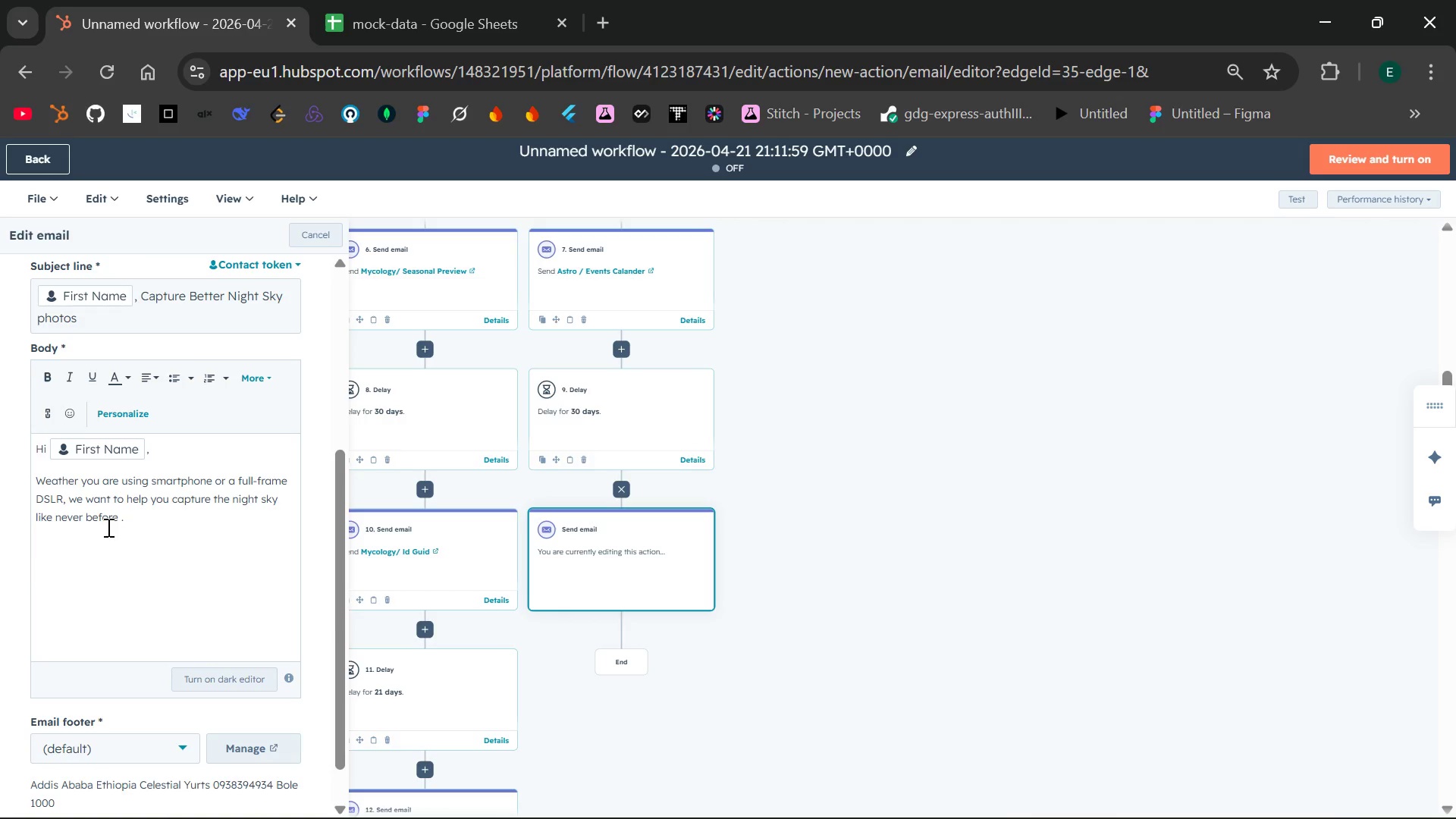 
type(inside this )
key(Backspace)
key(Backspace)
key(Backspace)
key(Backspace)
key(Backspace)
 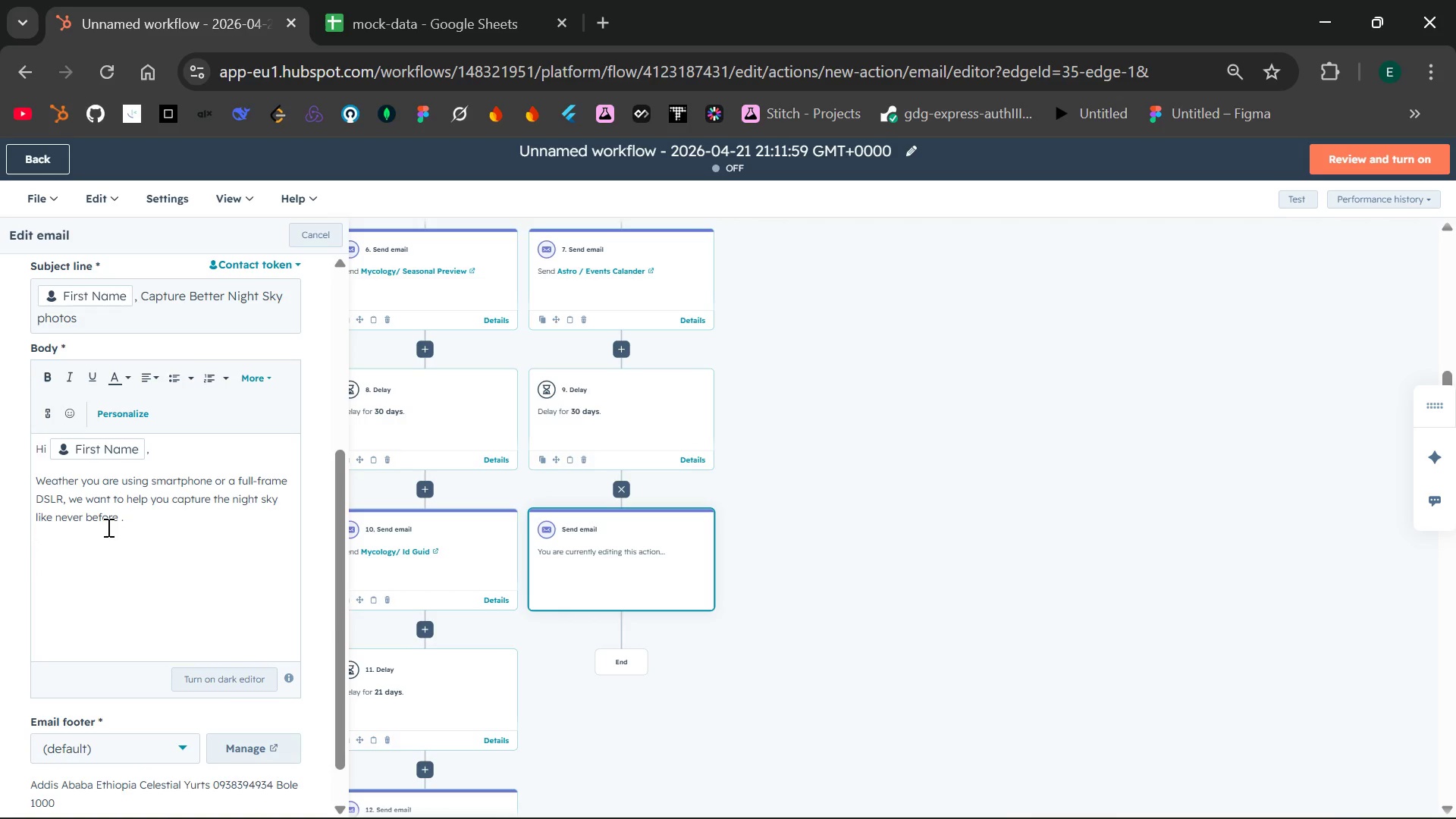 
wait(9.14)
 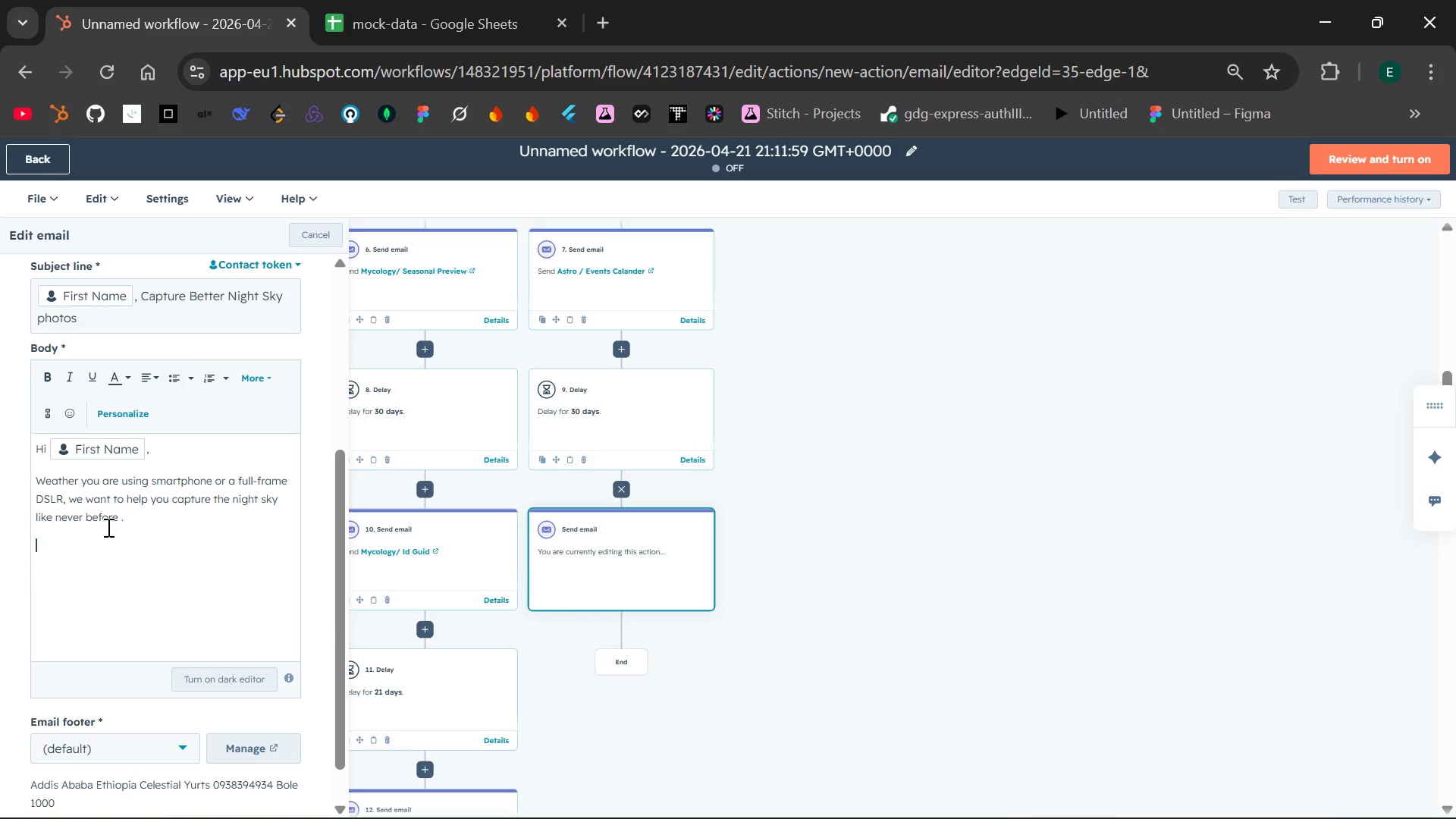 
type(Begginer guied)
key(Backspace)
key(Backspace)
key(Backspace)
 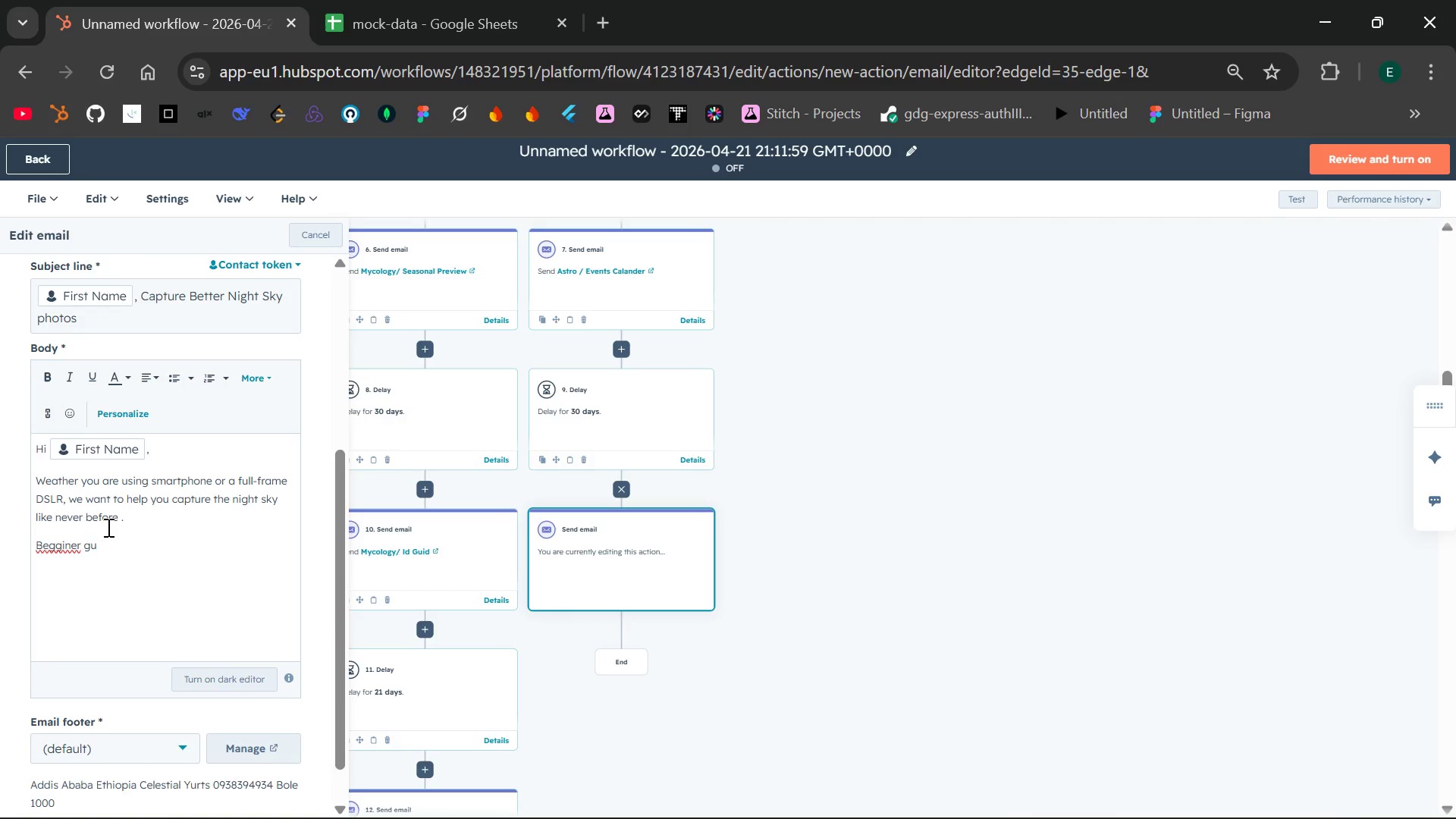 
type(ide )
 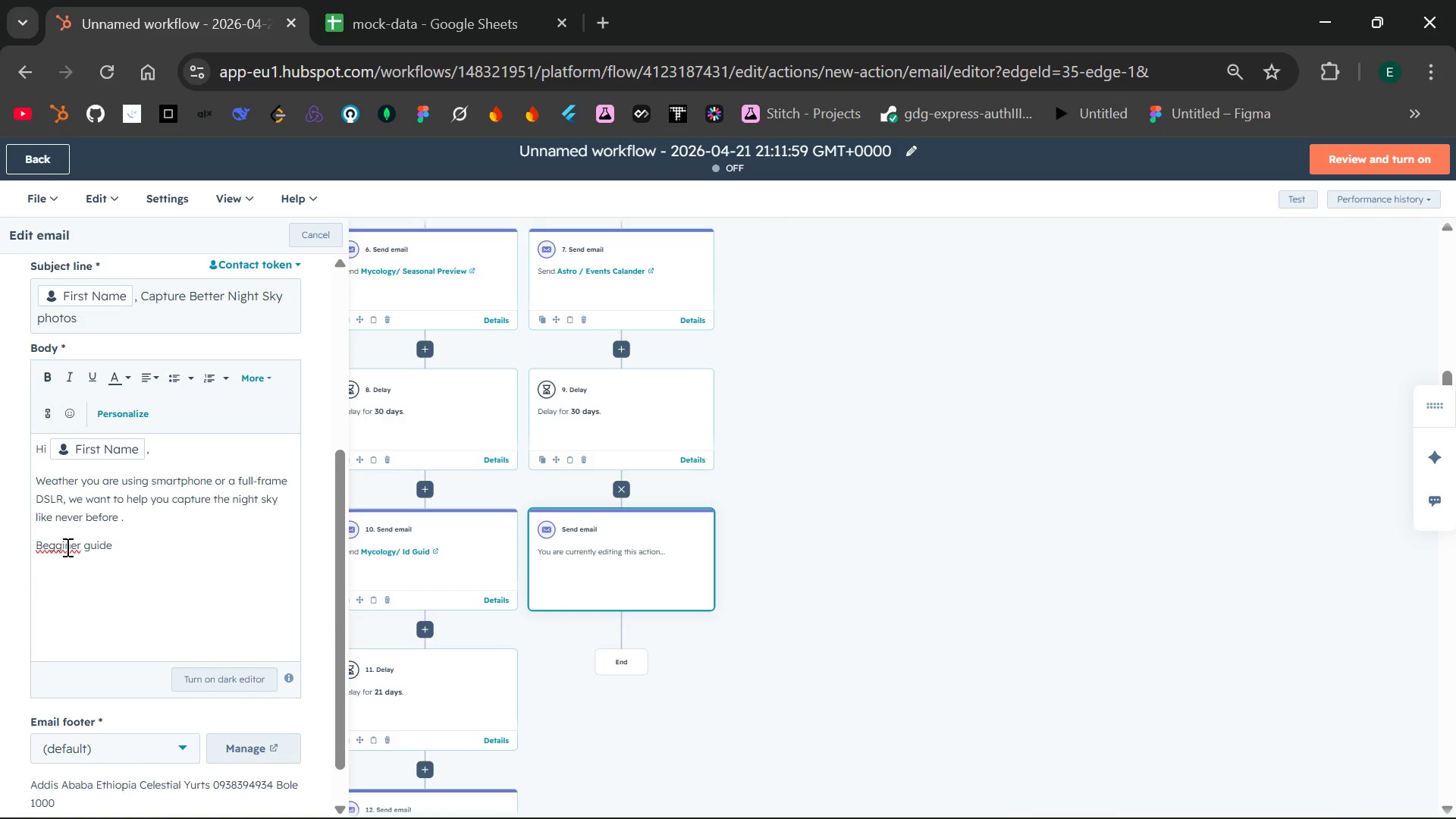 
left_click([66, 547])
 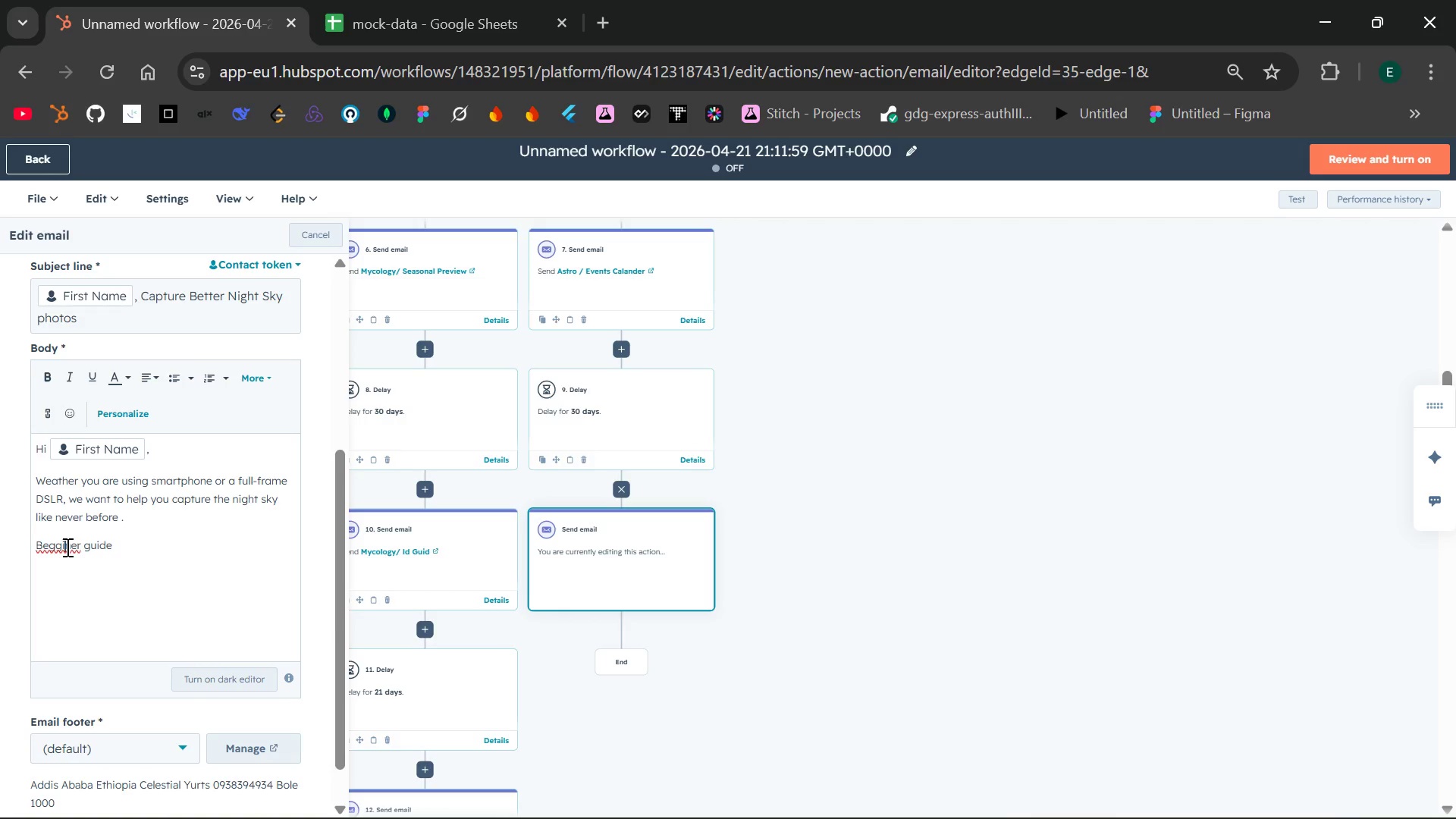 
key(Backspace)
key(Backspace)
type(o)
key(Backspace)
type(inn)
 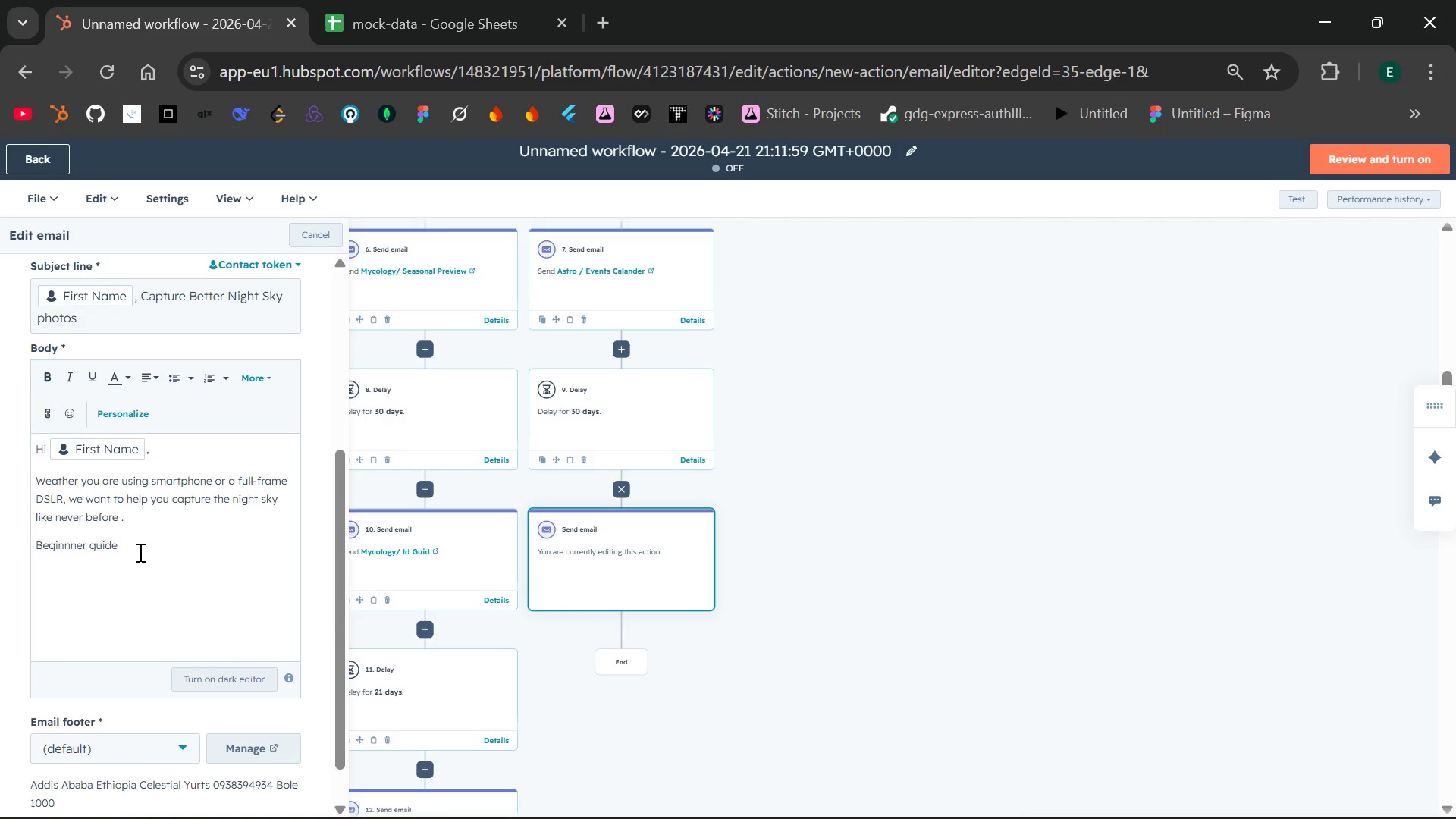 
left_click([139, 552])
 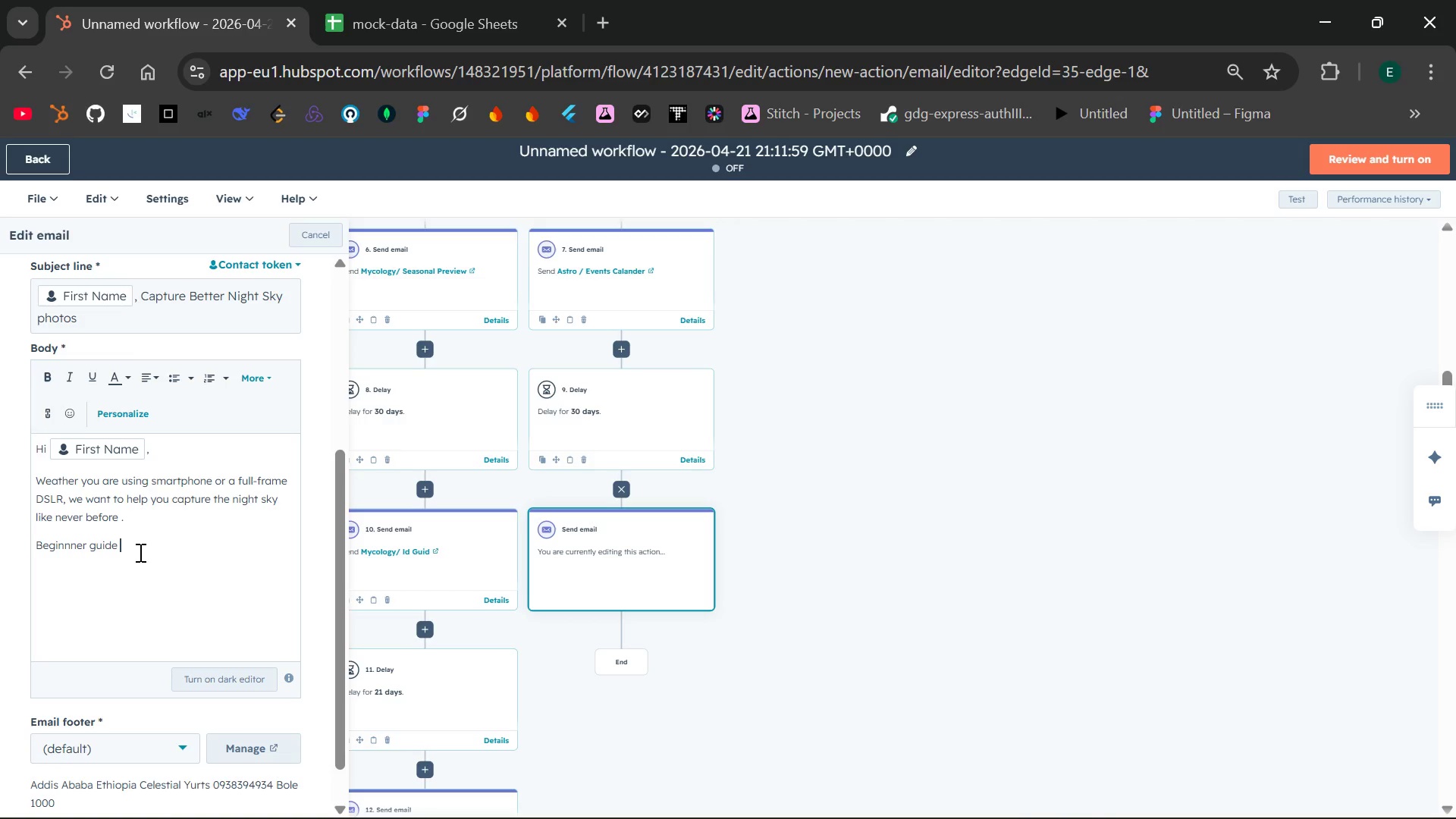 
type(to nIght sky photop)
key(Backspace)
type(gprap)
key(Backspace)
type(phy )
 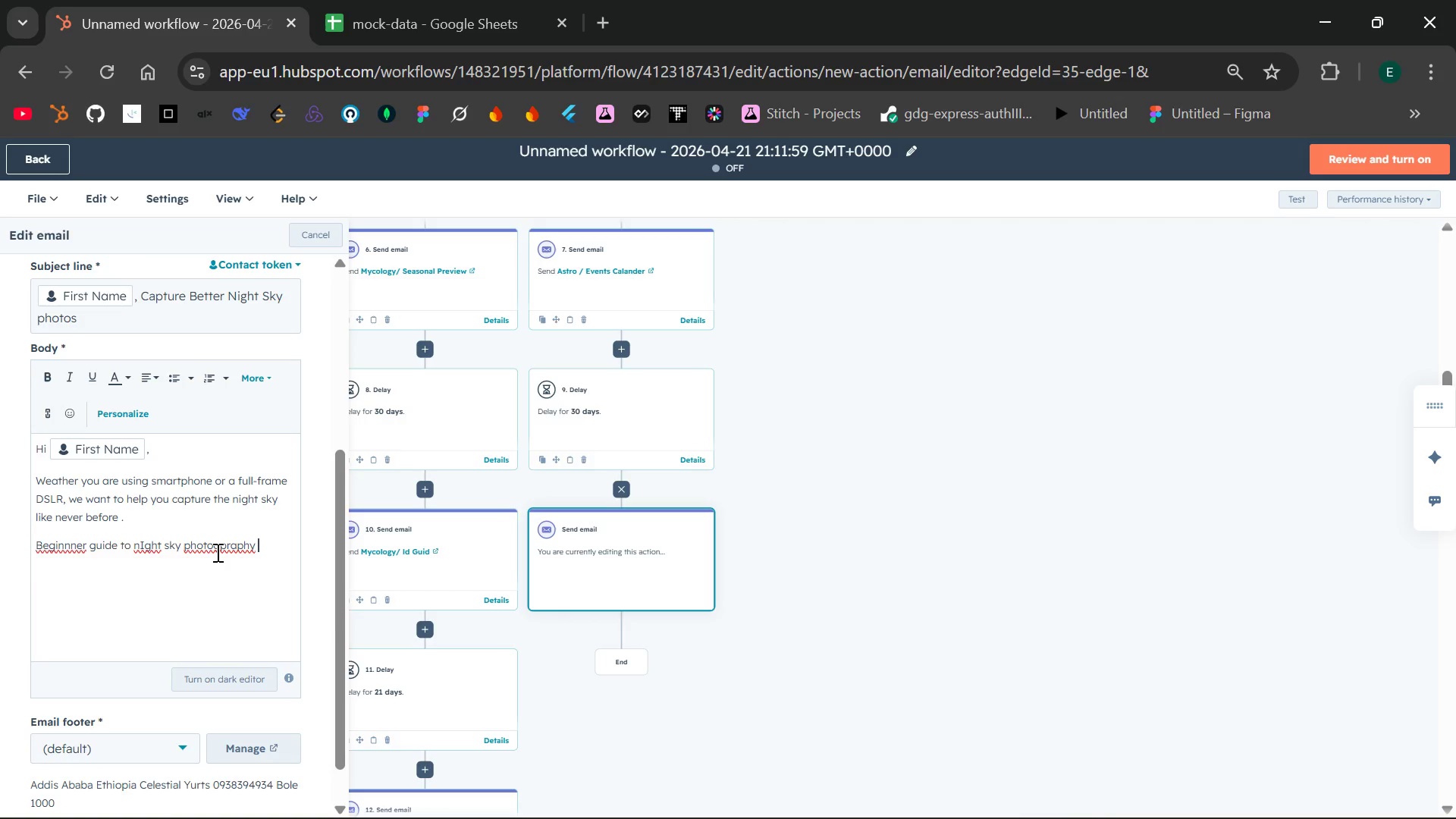 
double_click([216, 552])
 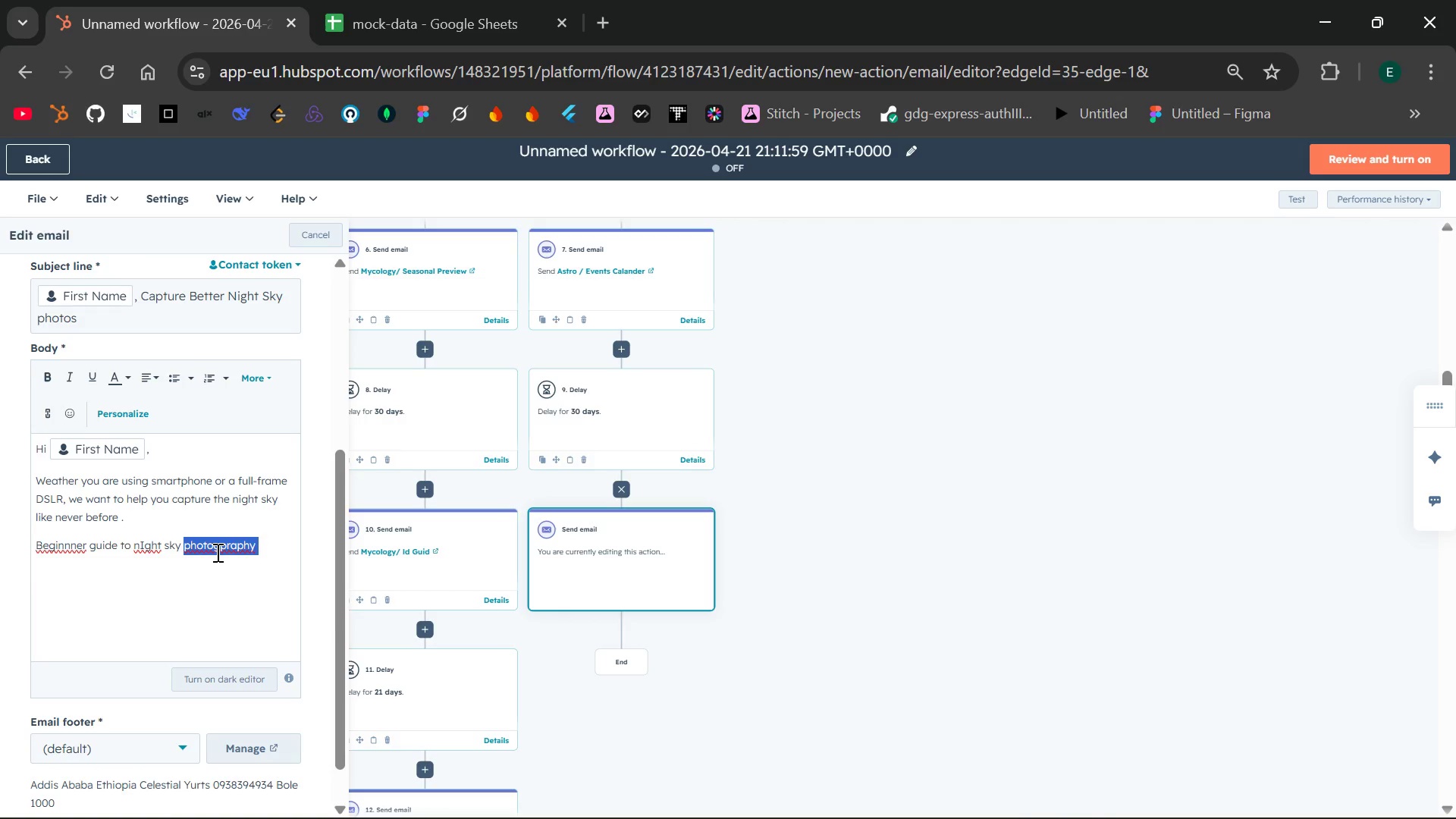 
type(Photography )
 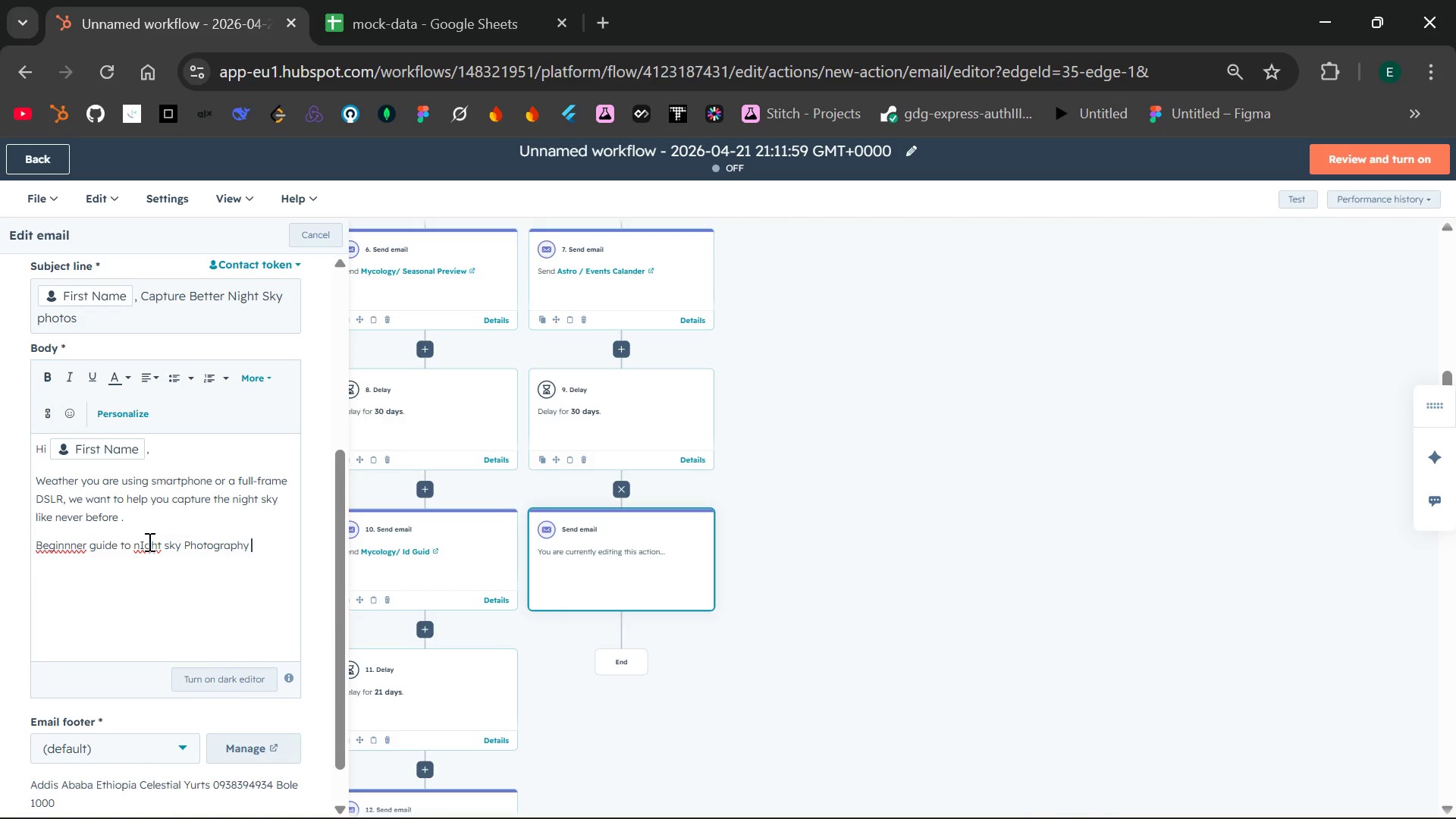 
double_click([148, 543])
 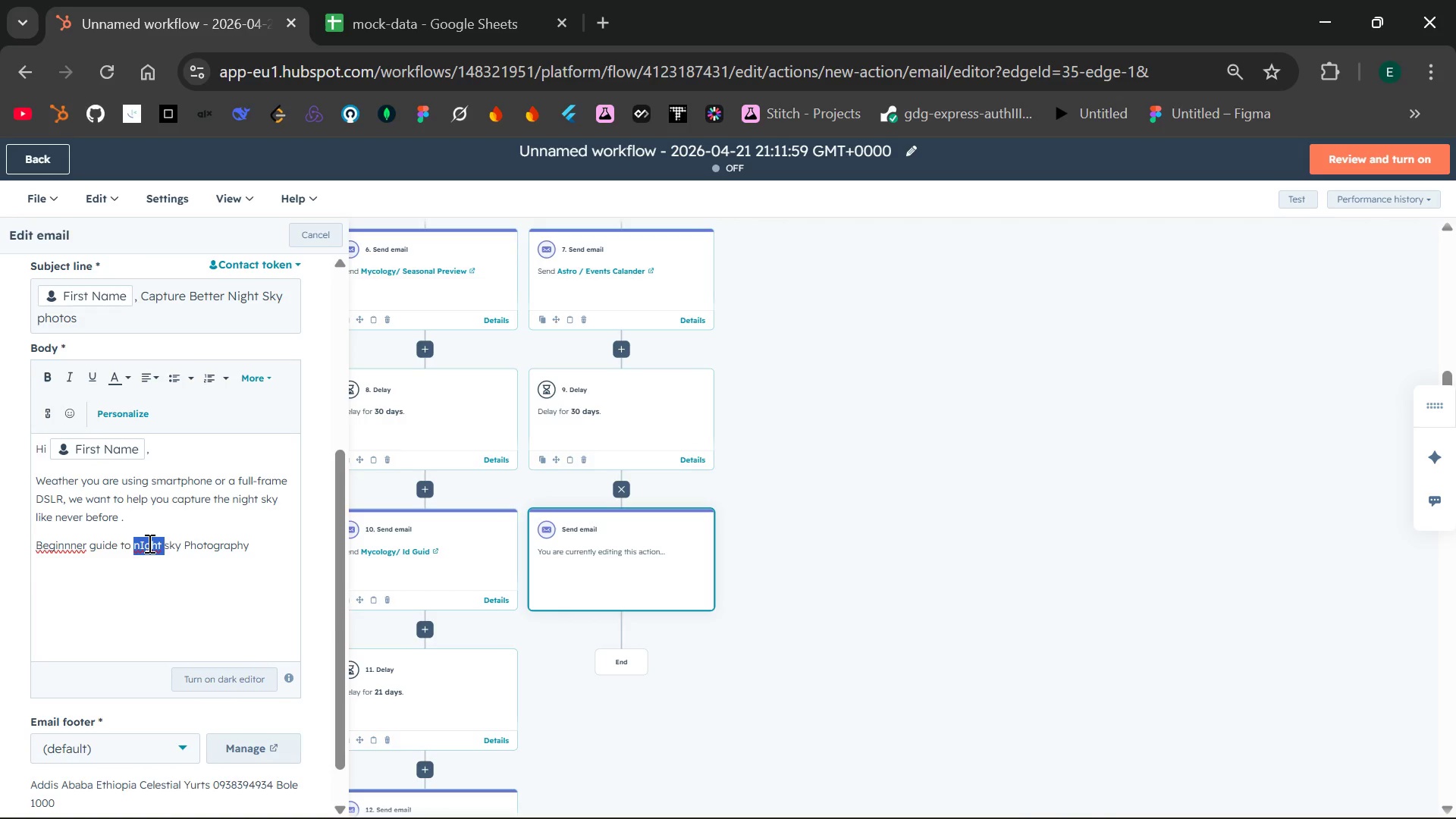 
type(Night )
 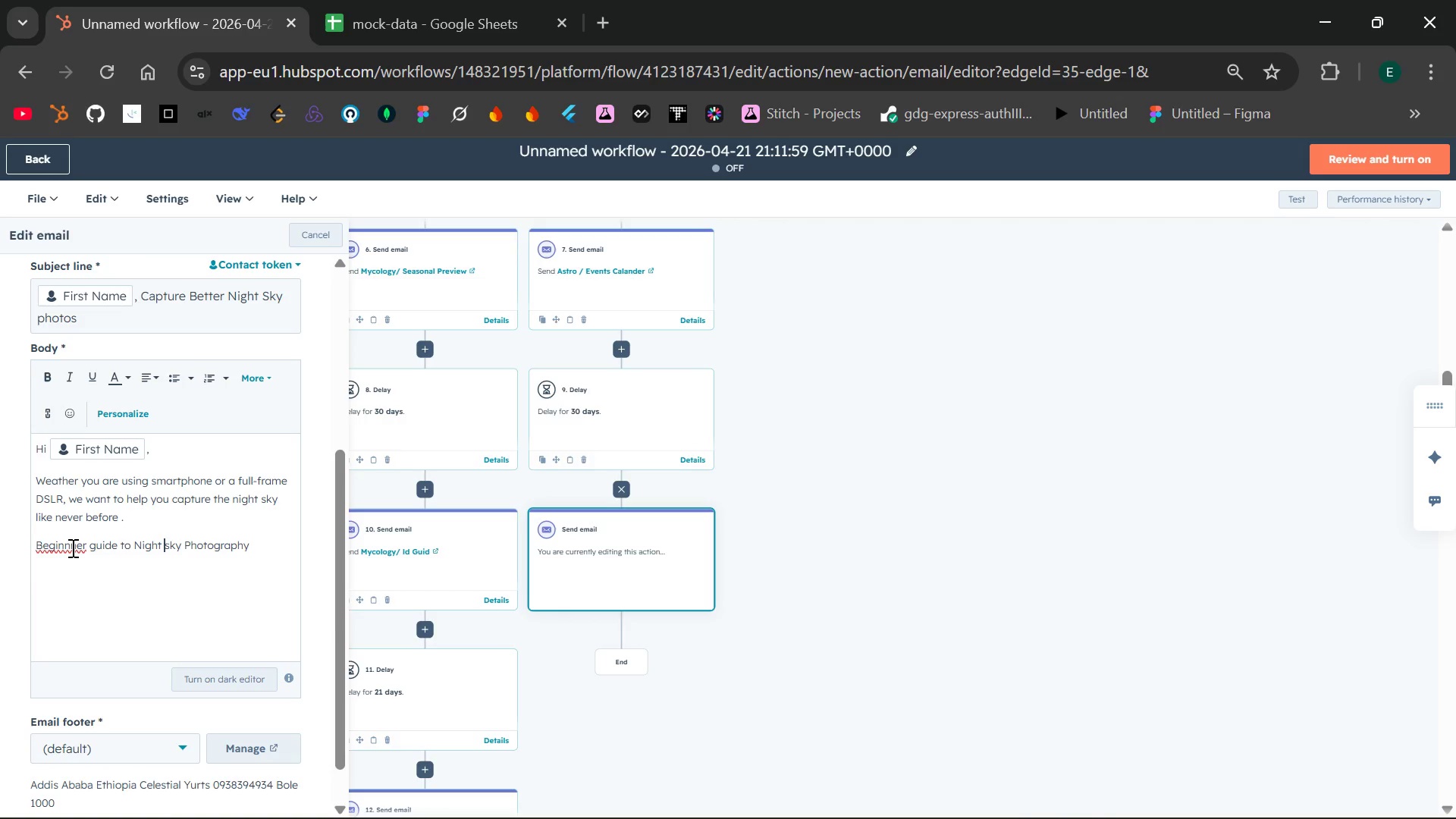 
double_click([71, 548])
 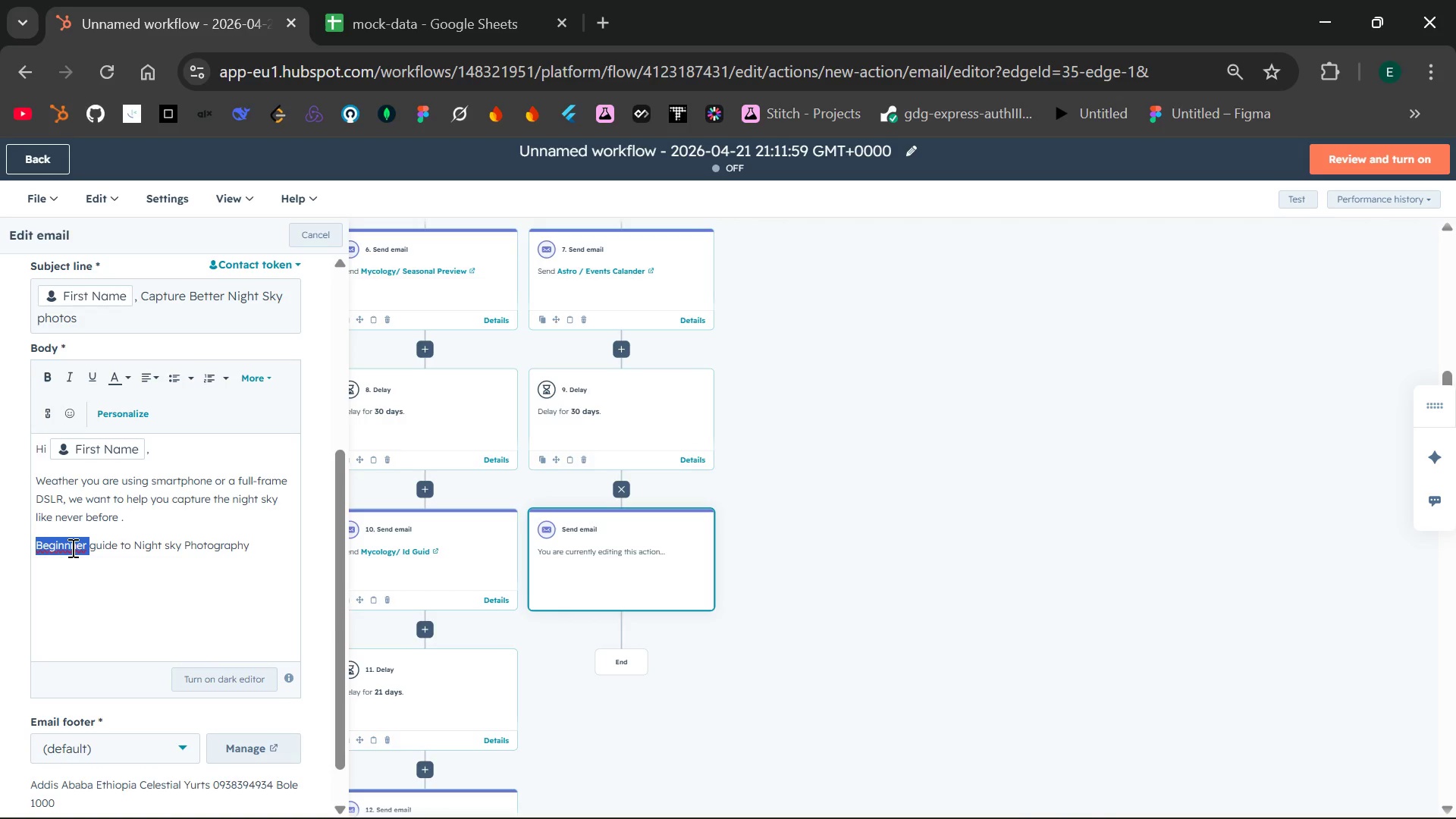 
type(N)
key(Backspace)
type(Beginner )
 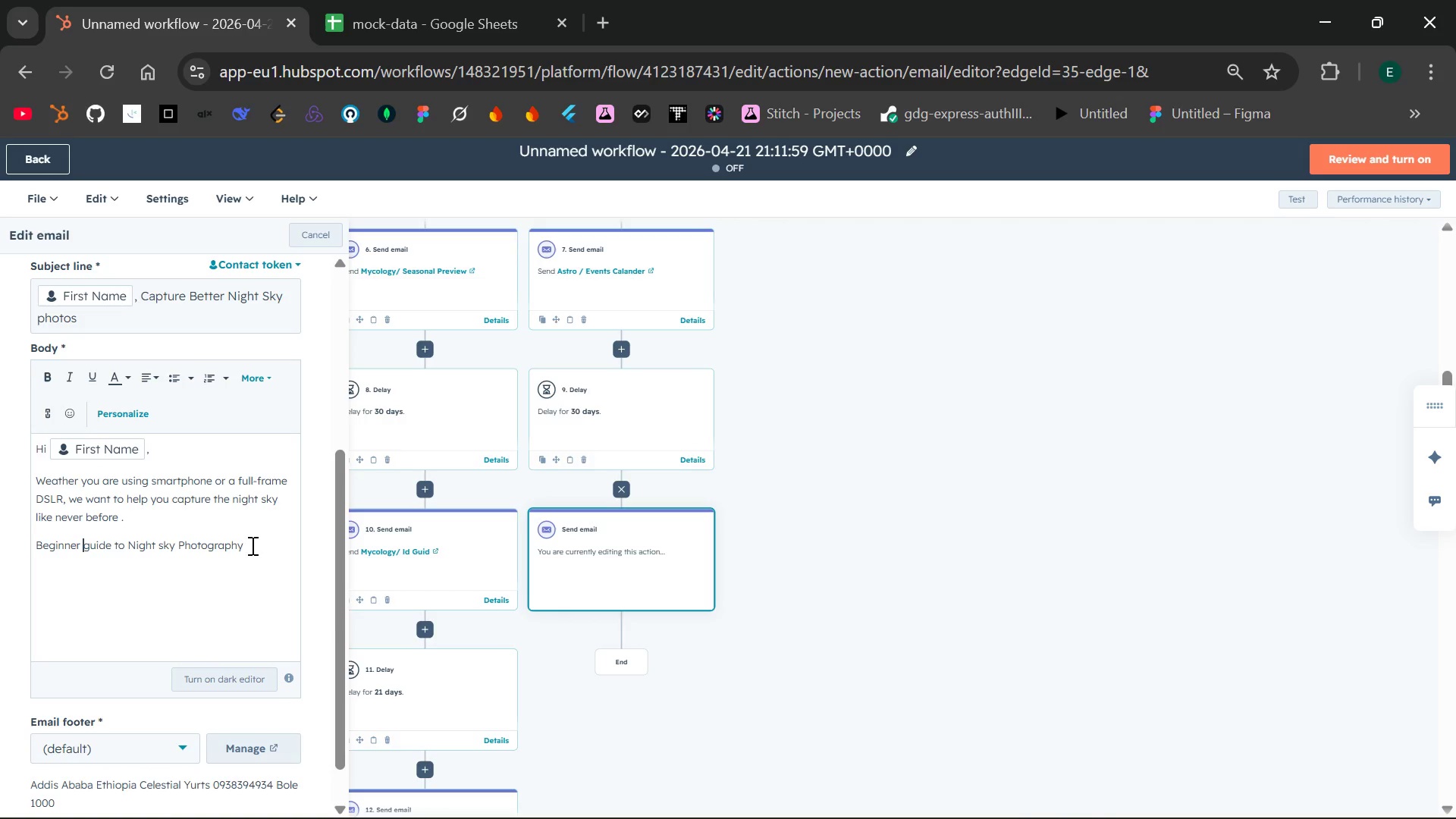 
left_click([256, 547])
 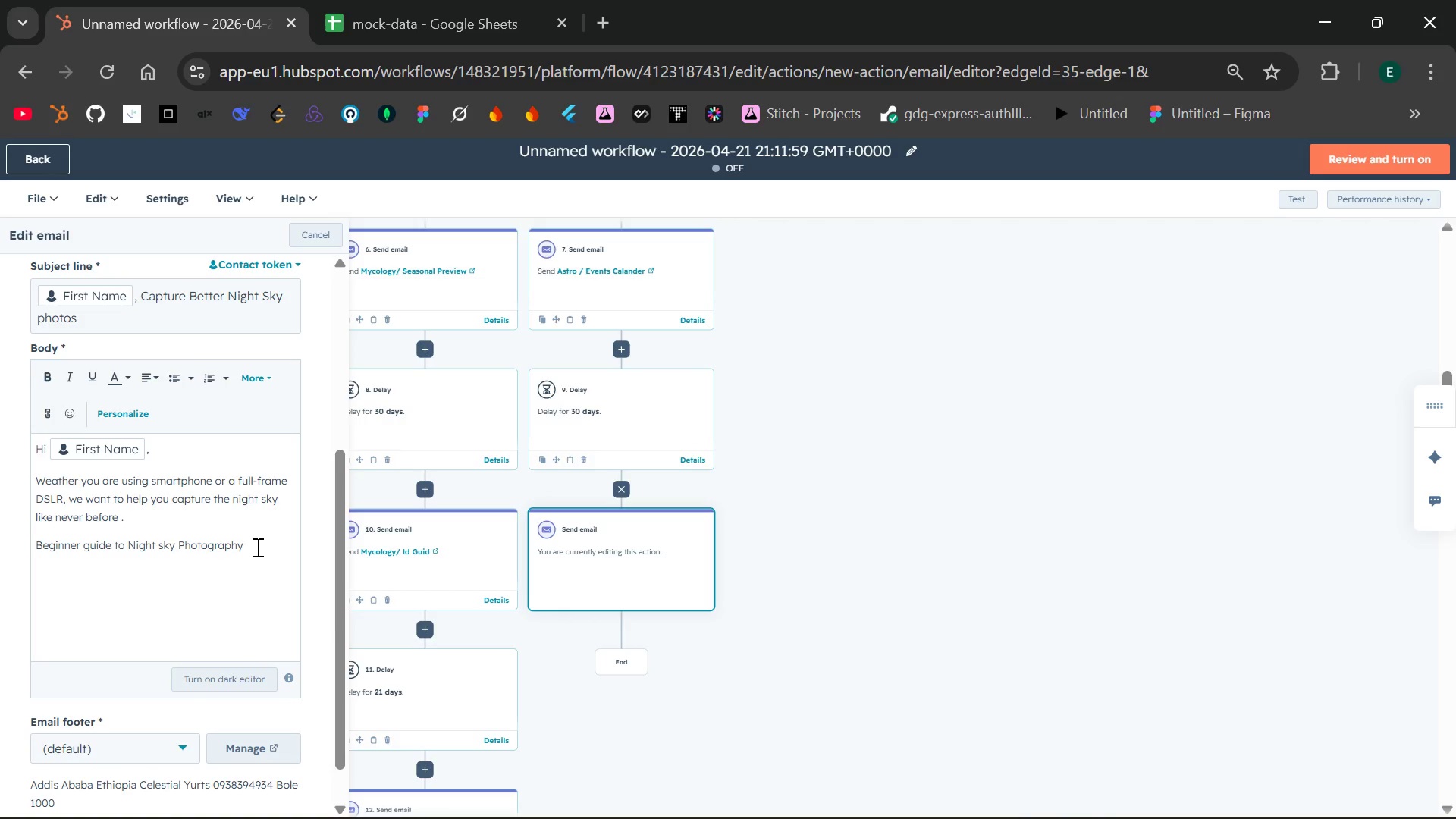 
wait(6.48)
 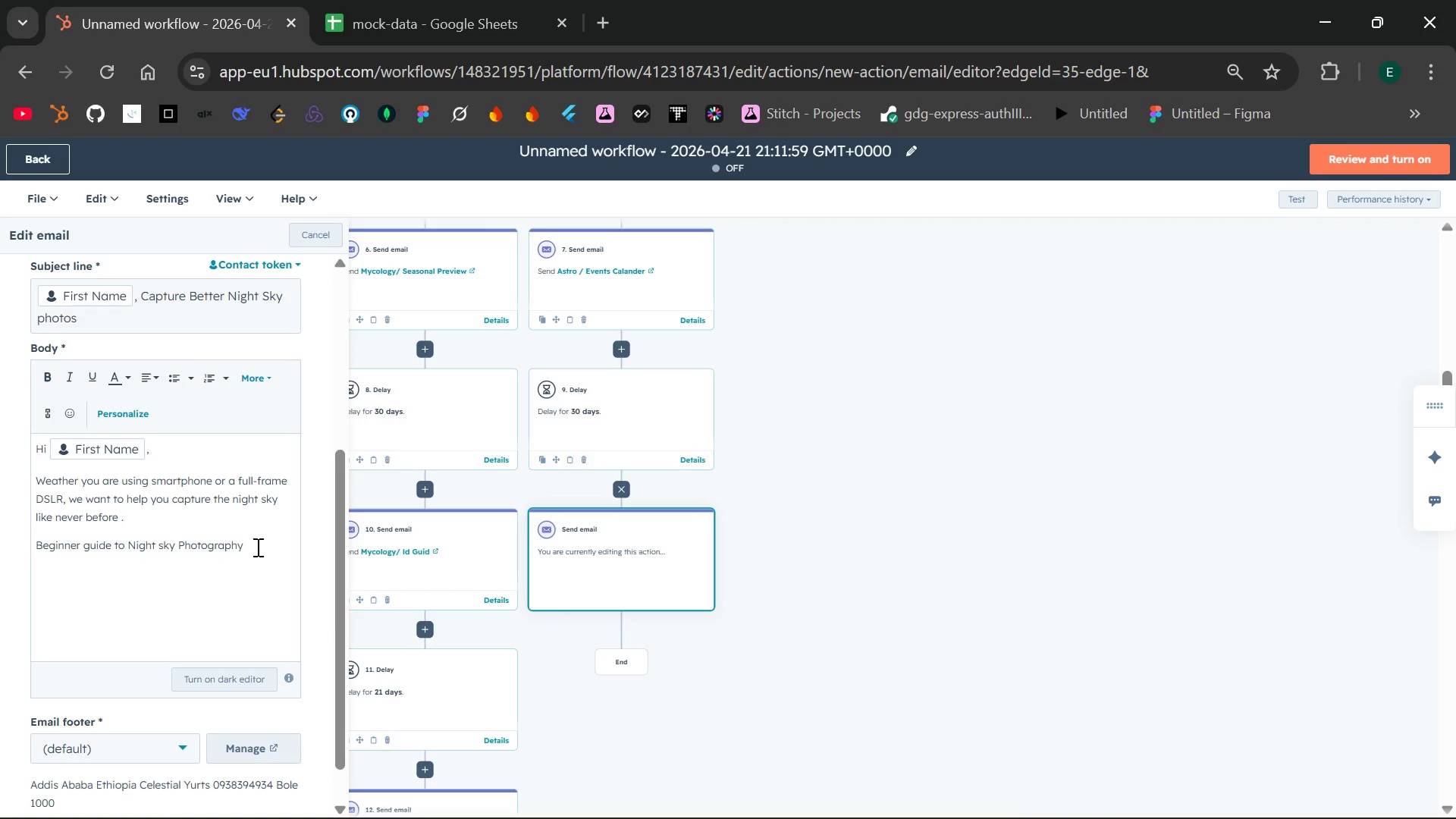 
key(Enter)
 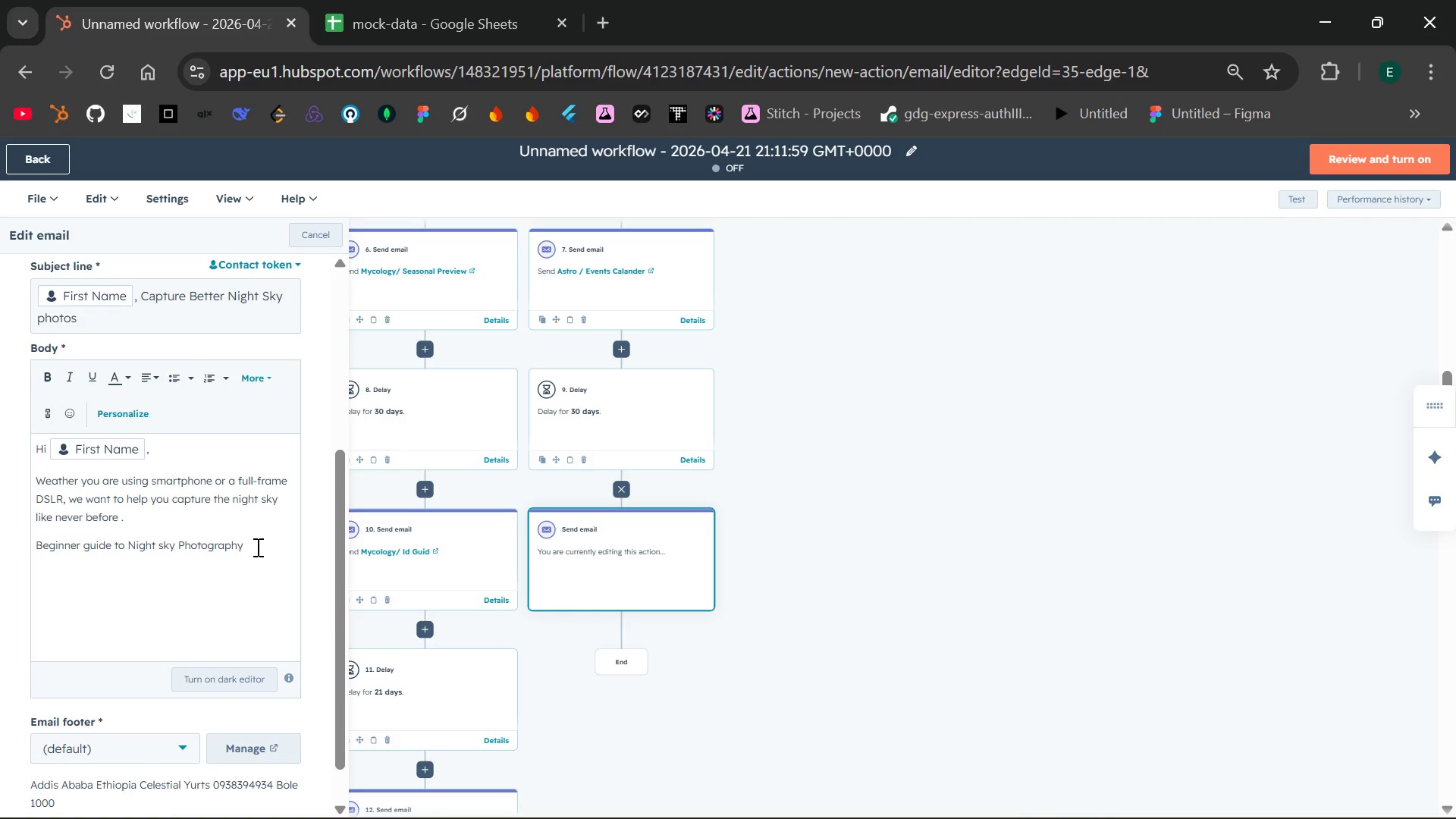 
type(in)
key(Backspace)
key(Backspace)
type(the guide includes:)
 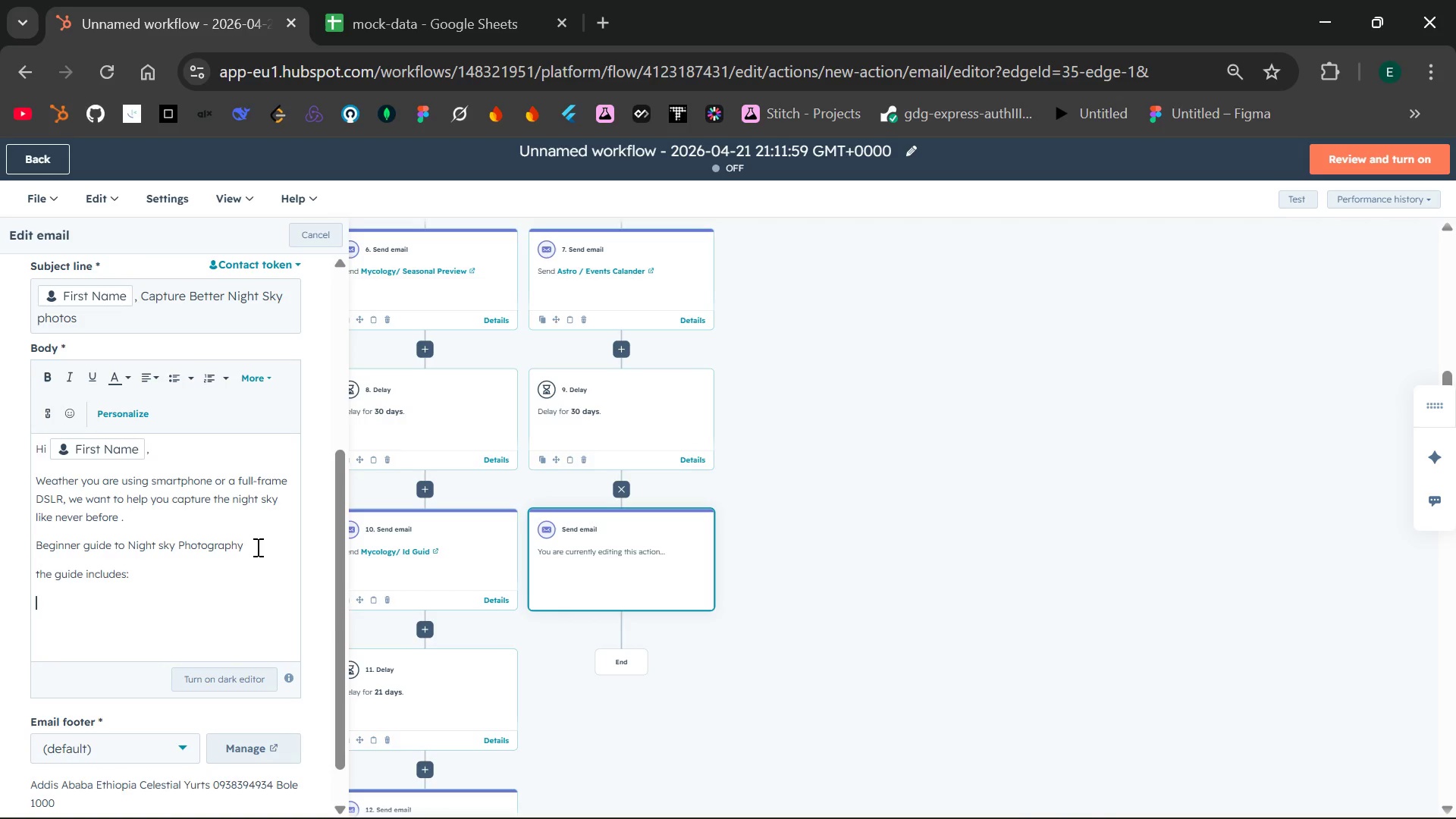 
 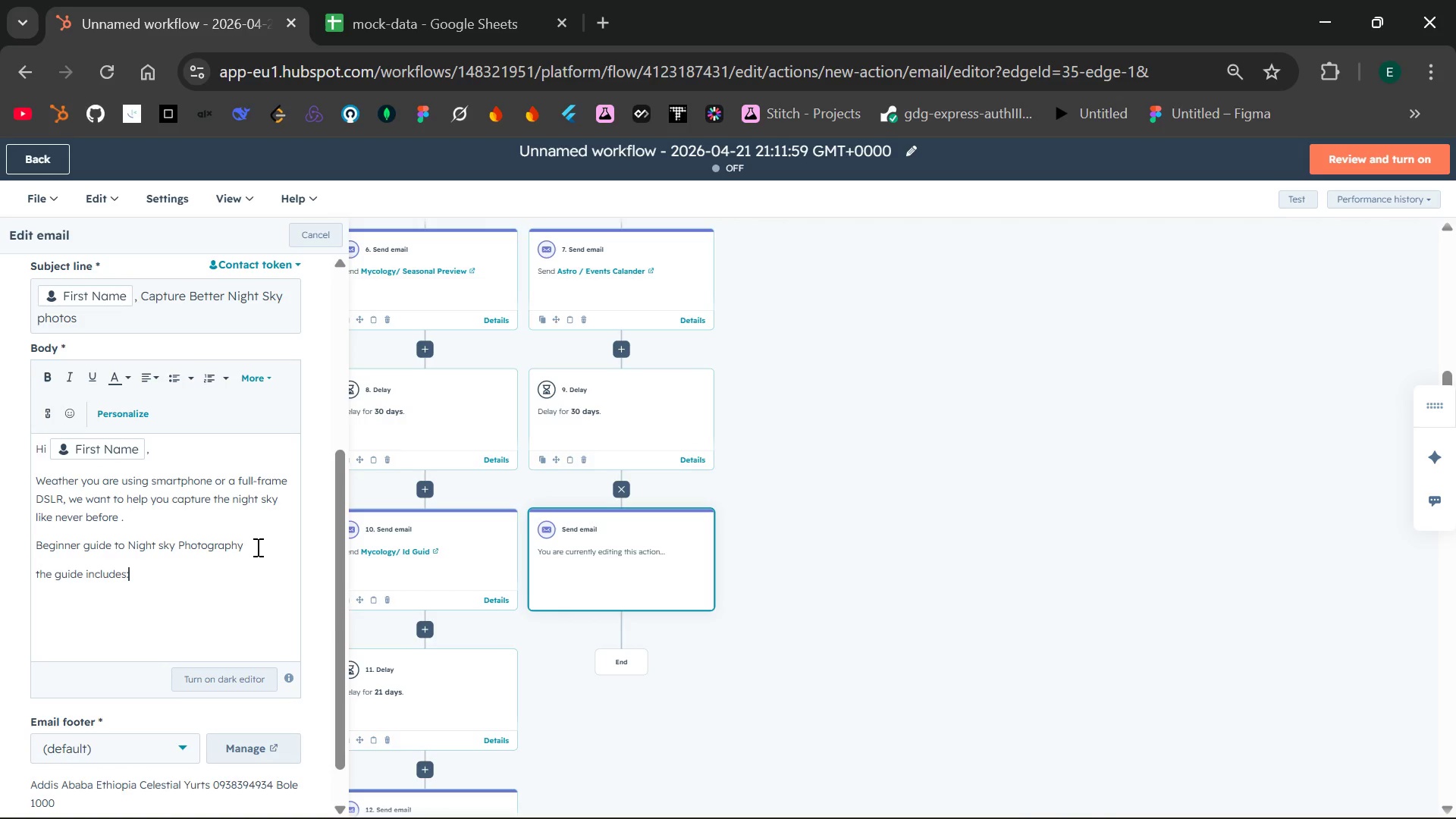 
key(Enter)
 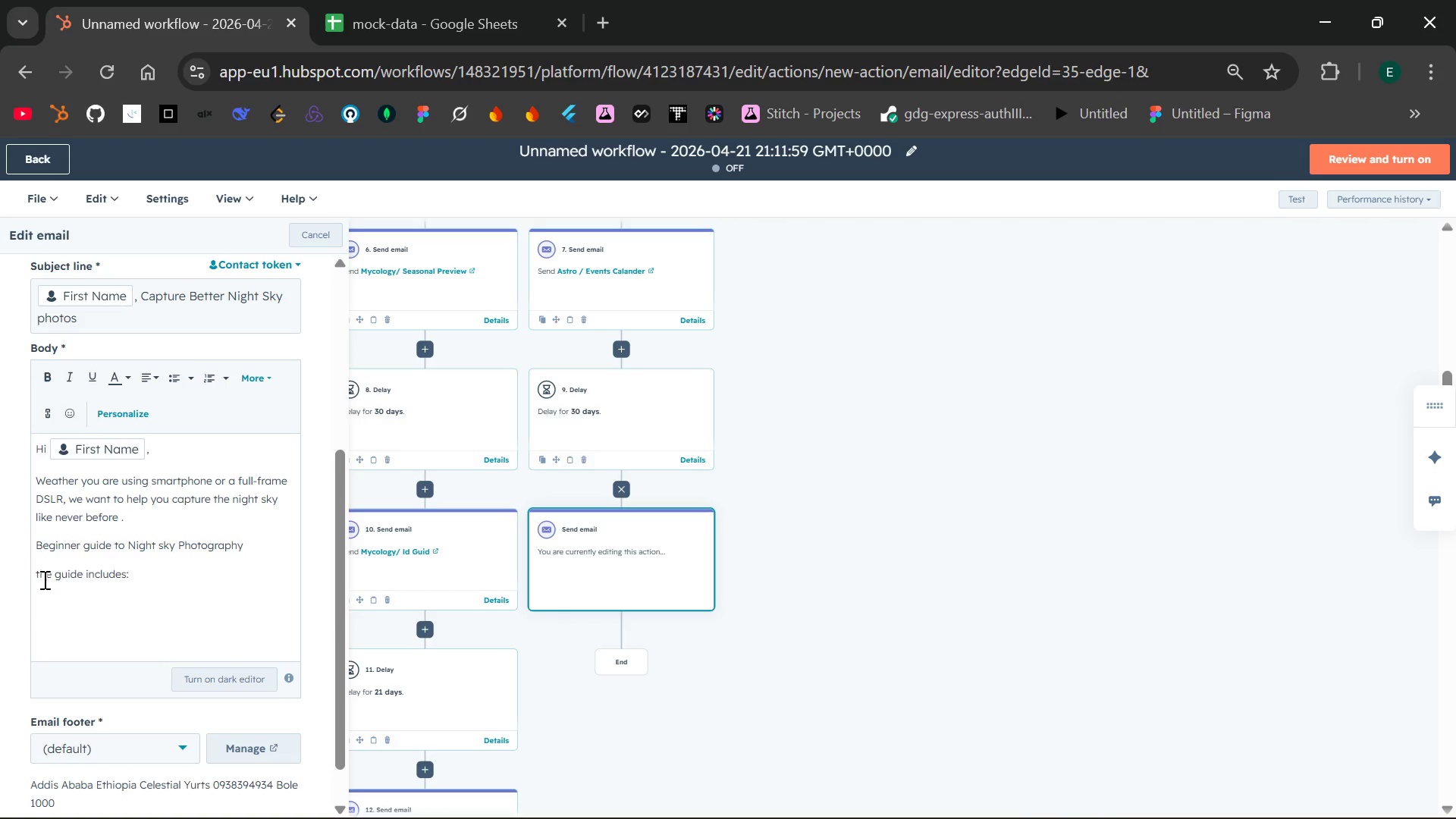 
left_click([39, 579])
 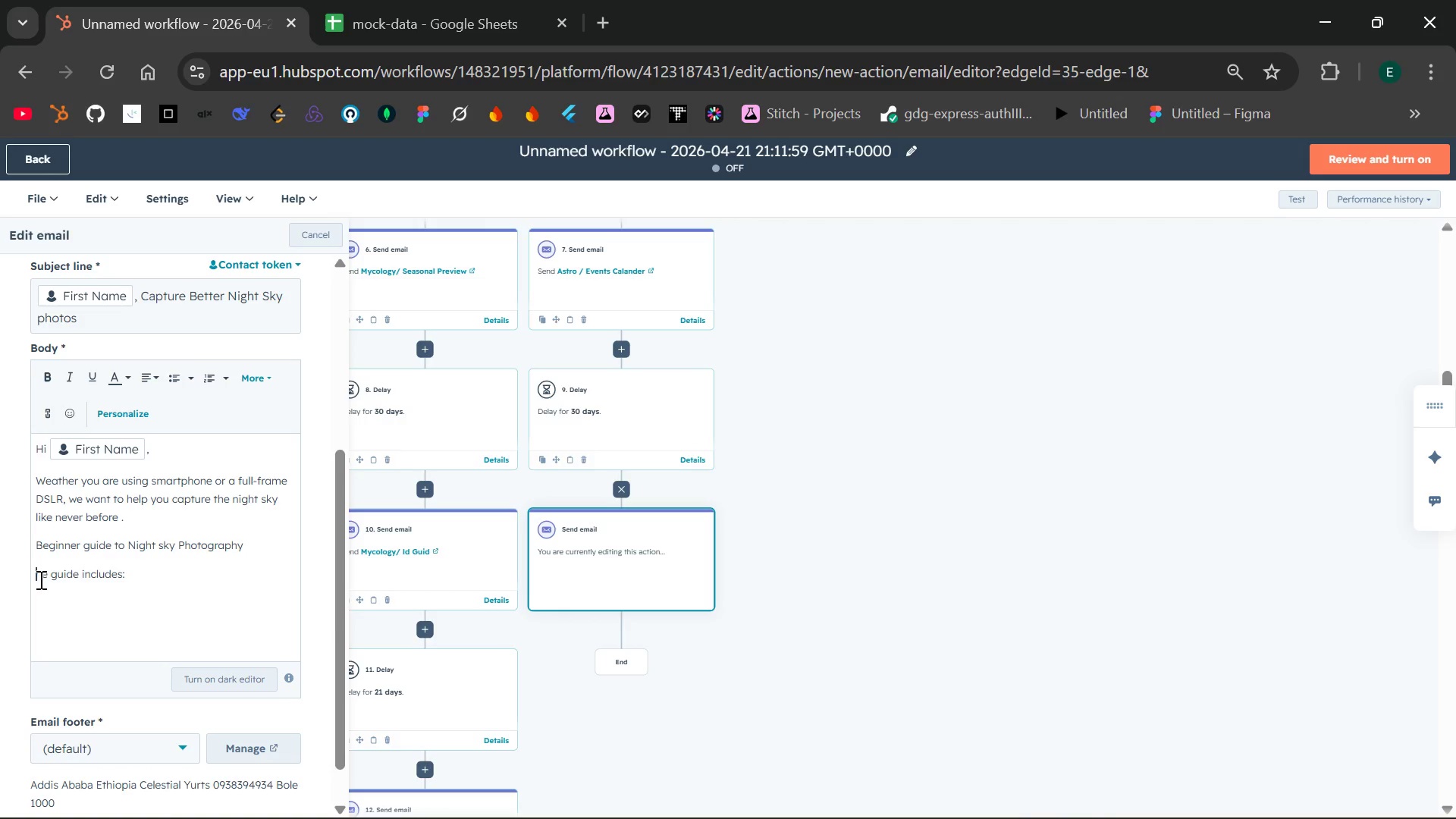 
key(Backspace)
 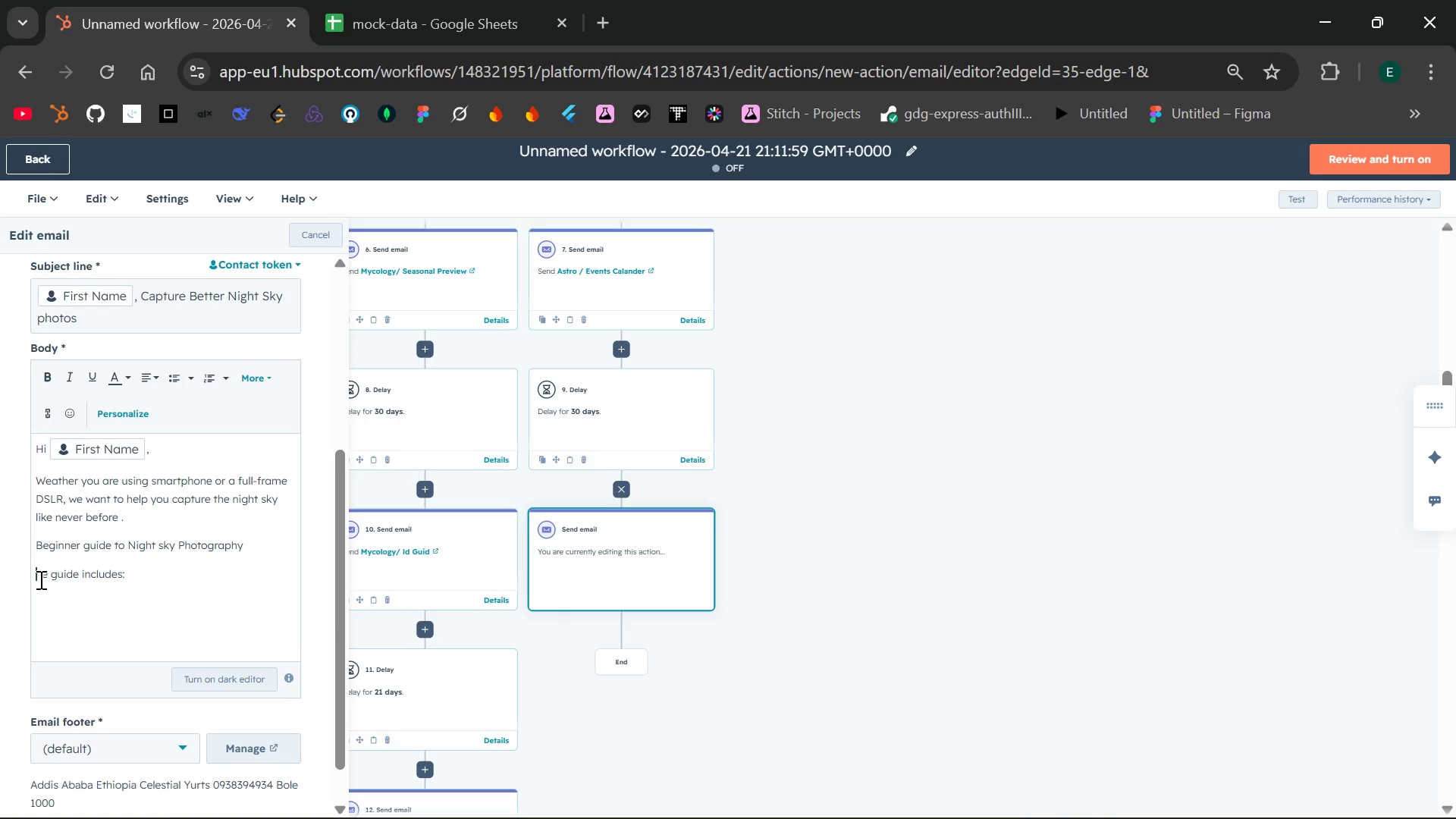 
key(Shift+T)
 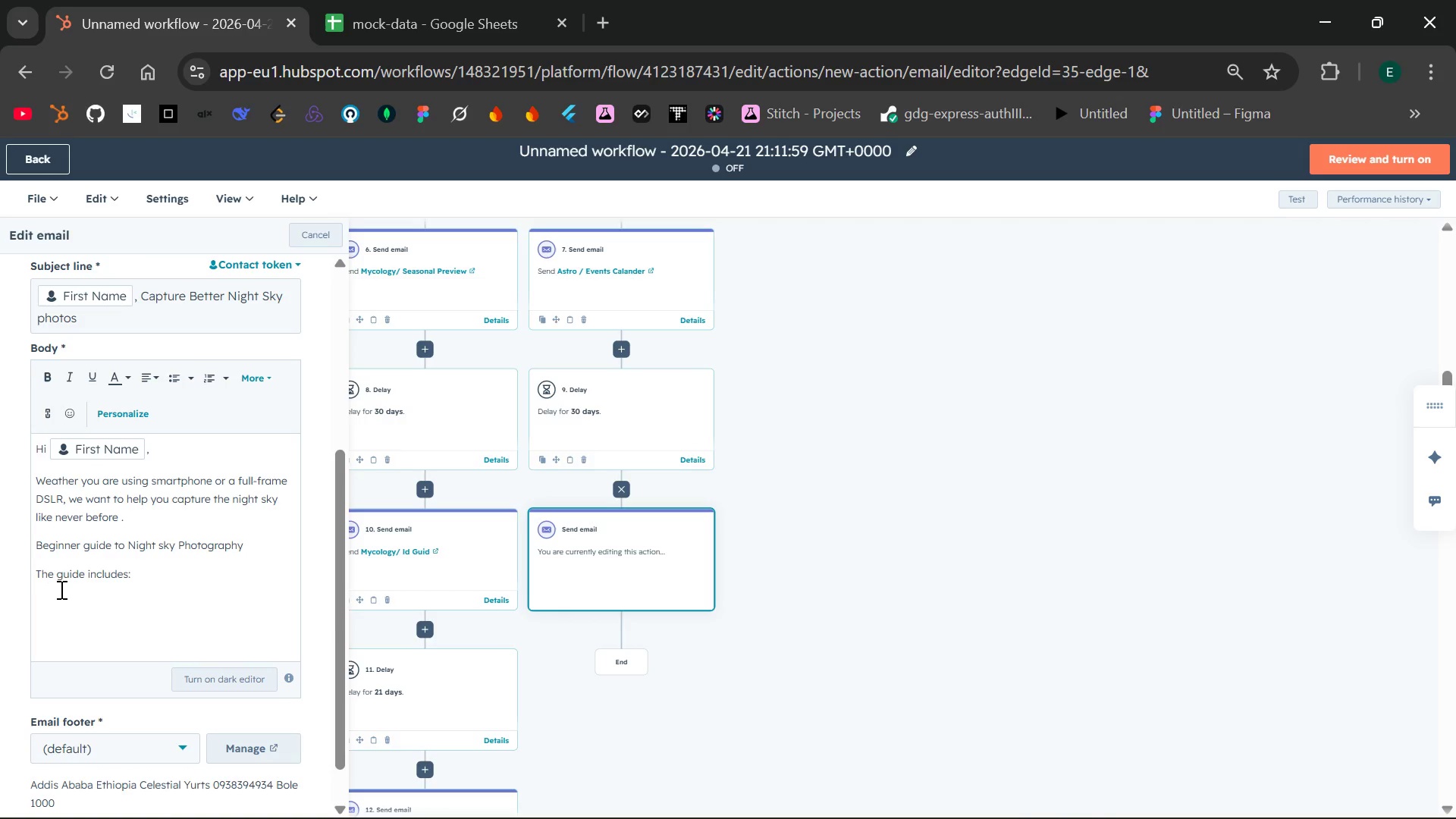 
left_click([60, 589])
 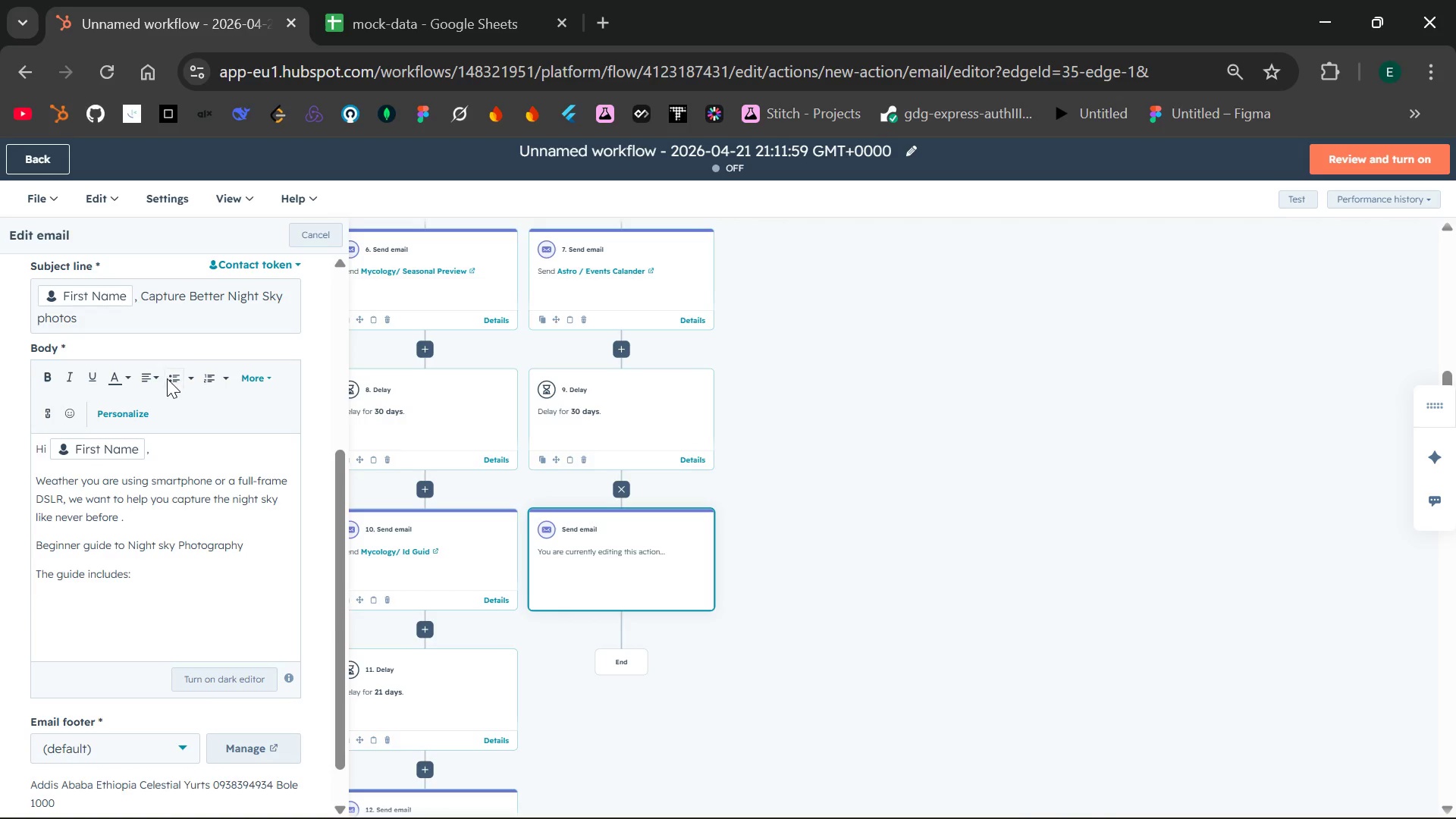 
left_click([169, 379])
 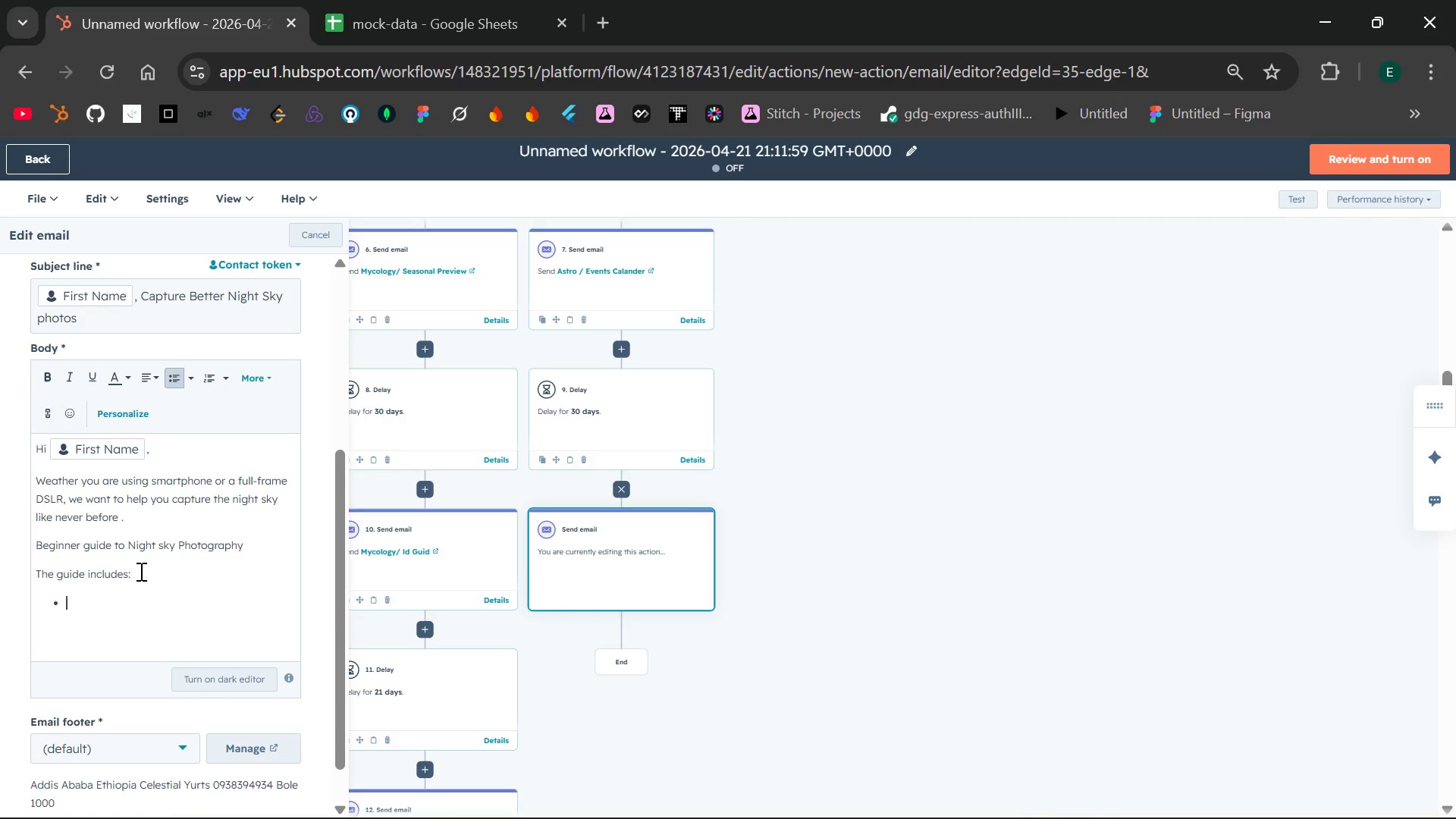 
type(Best camera settigns )
key(Backspace)
key(Backspace)
key(Backspace)
key(Backspace)
type(ngs for mu)
key(Backspace)
type(ilky way shootis)
key(Backspace)
key(Backspace)
key(Backspace)
key(Backspace)
type(ts)
 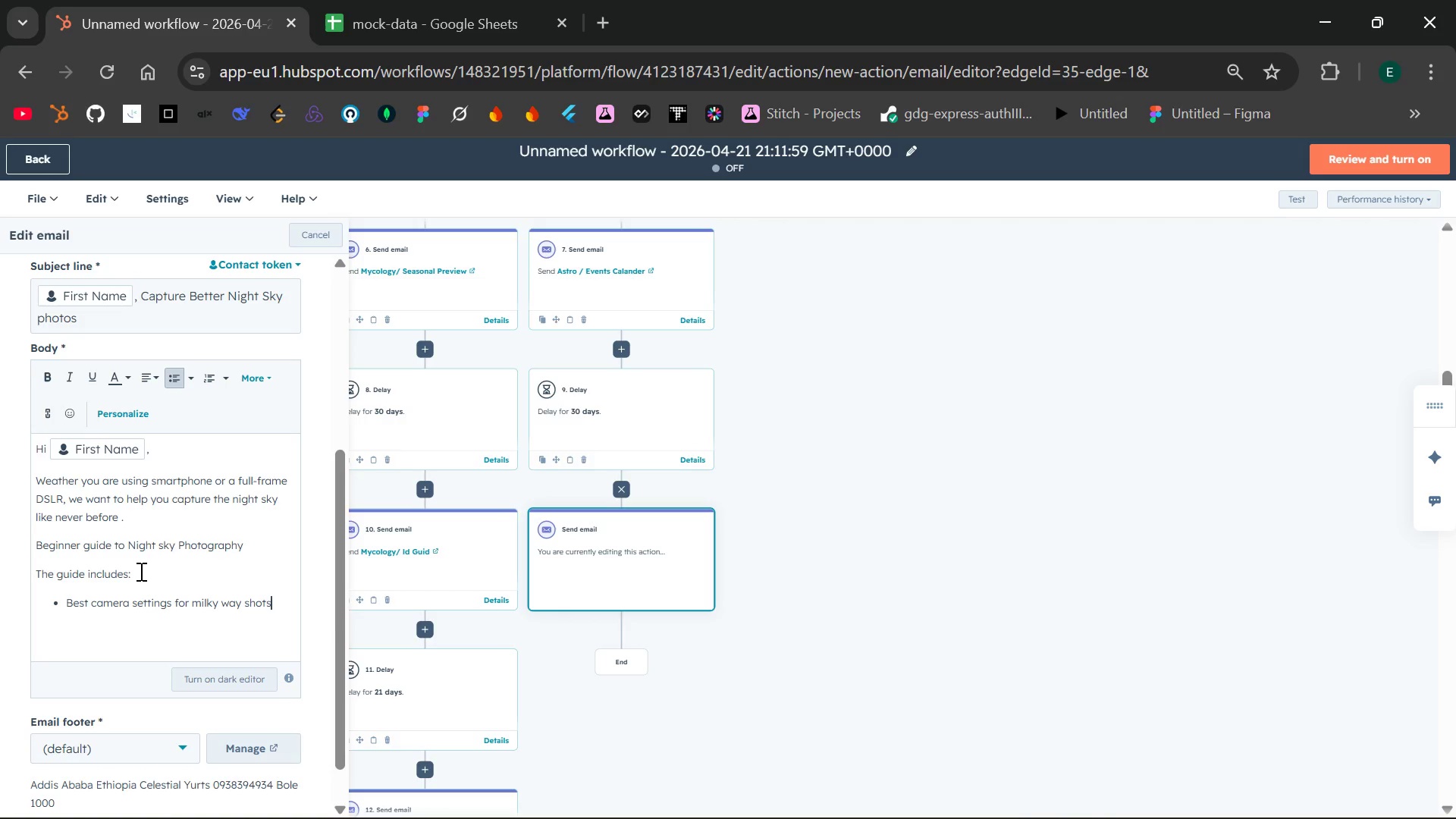 
key(Enter)
 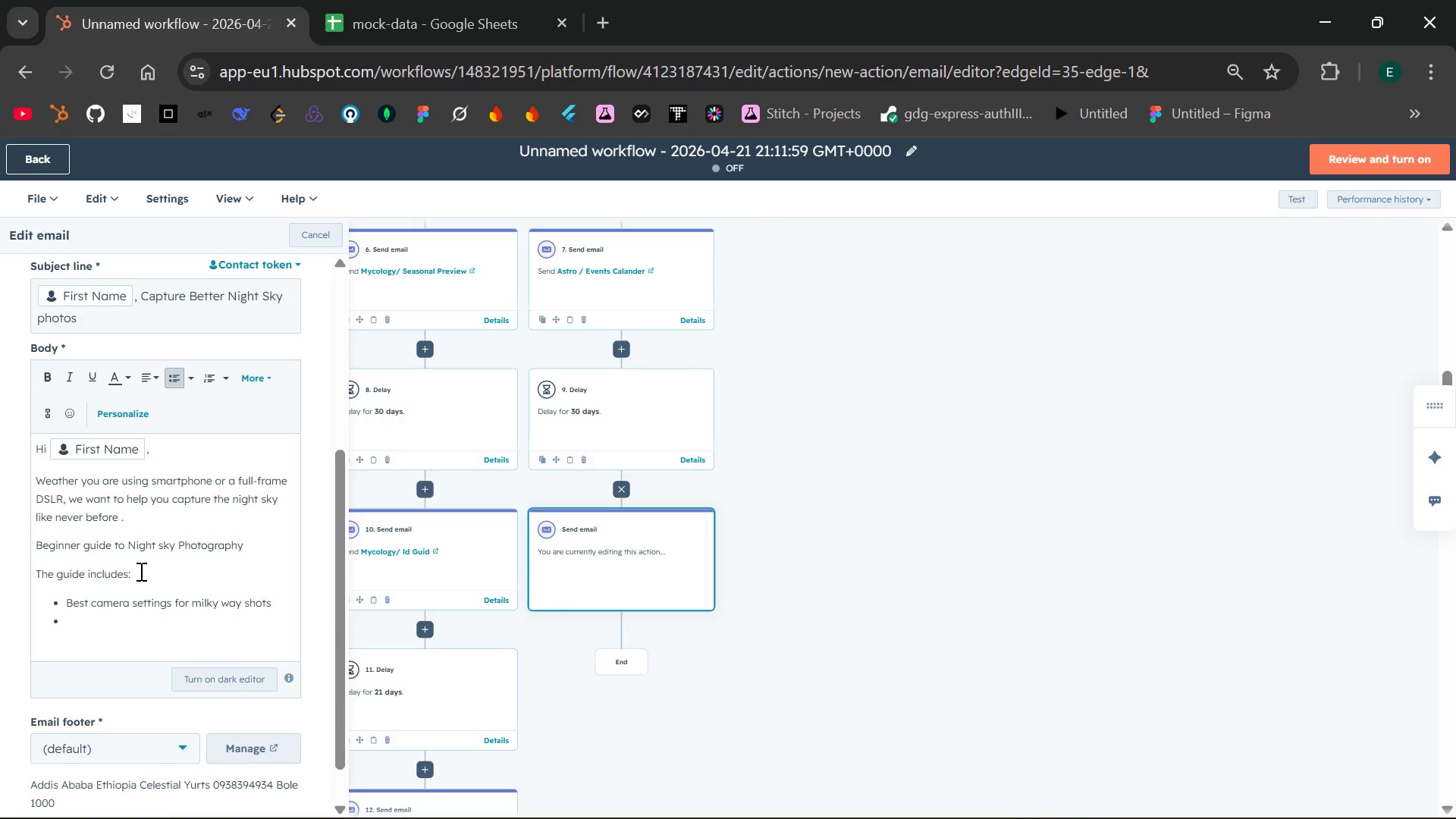 
wait(5.3)
 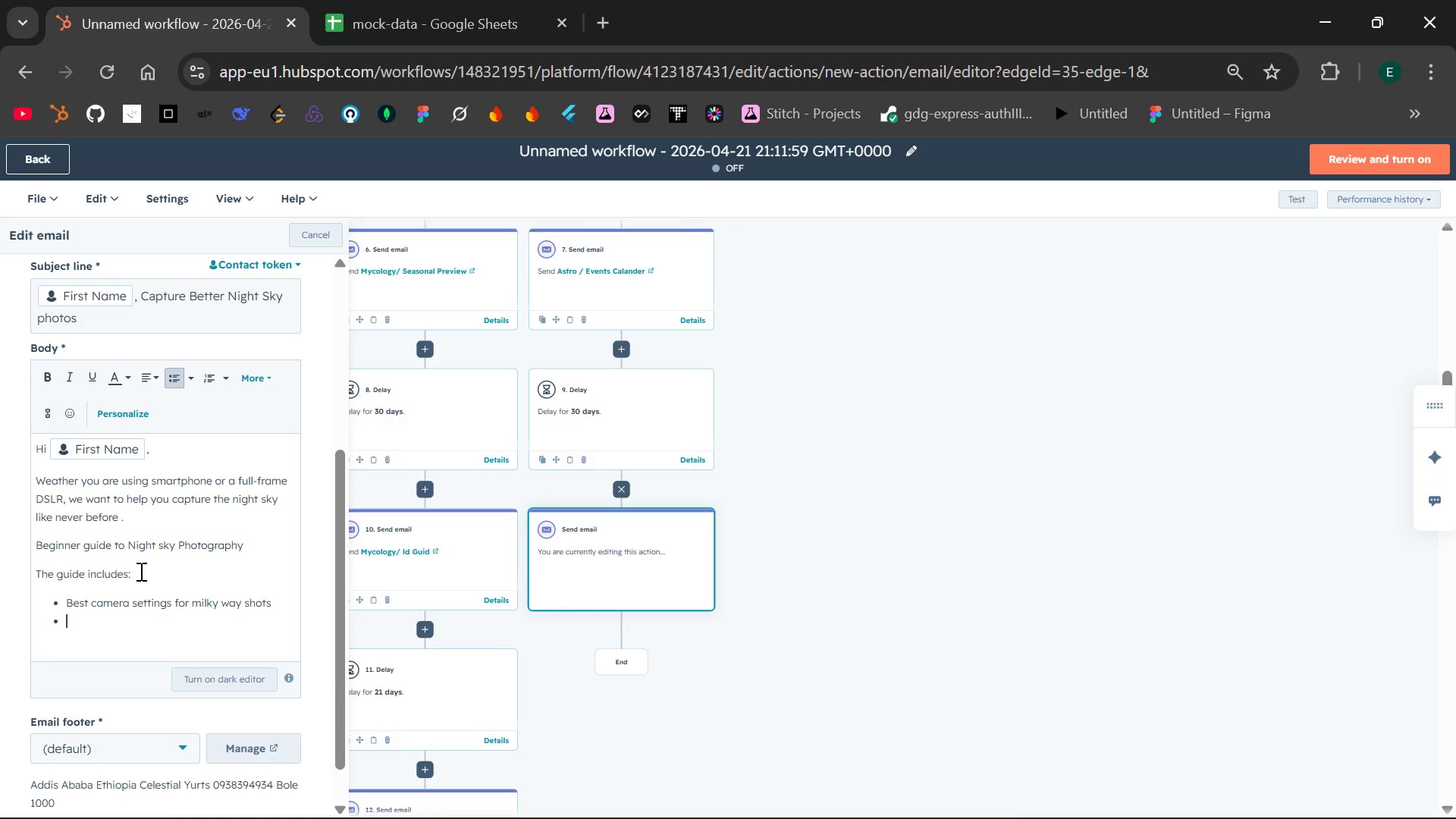 
type(smartphone astrophotography tips)
 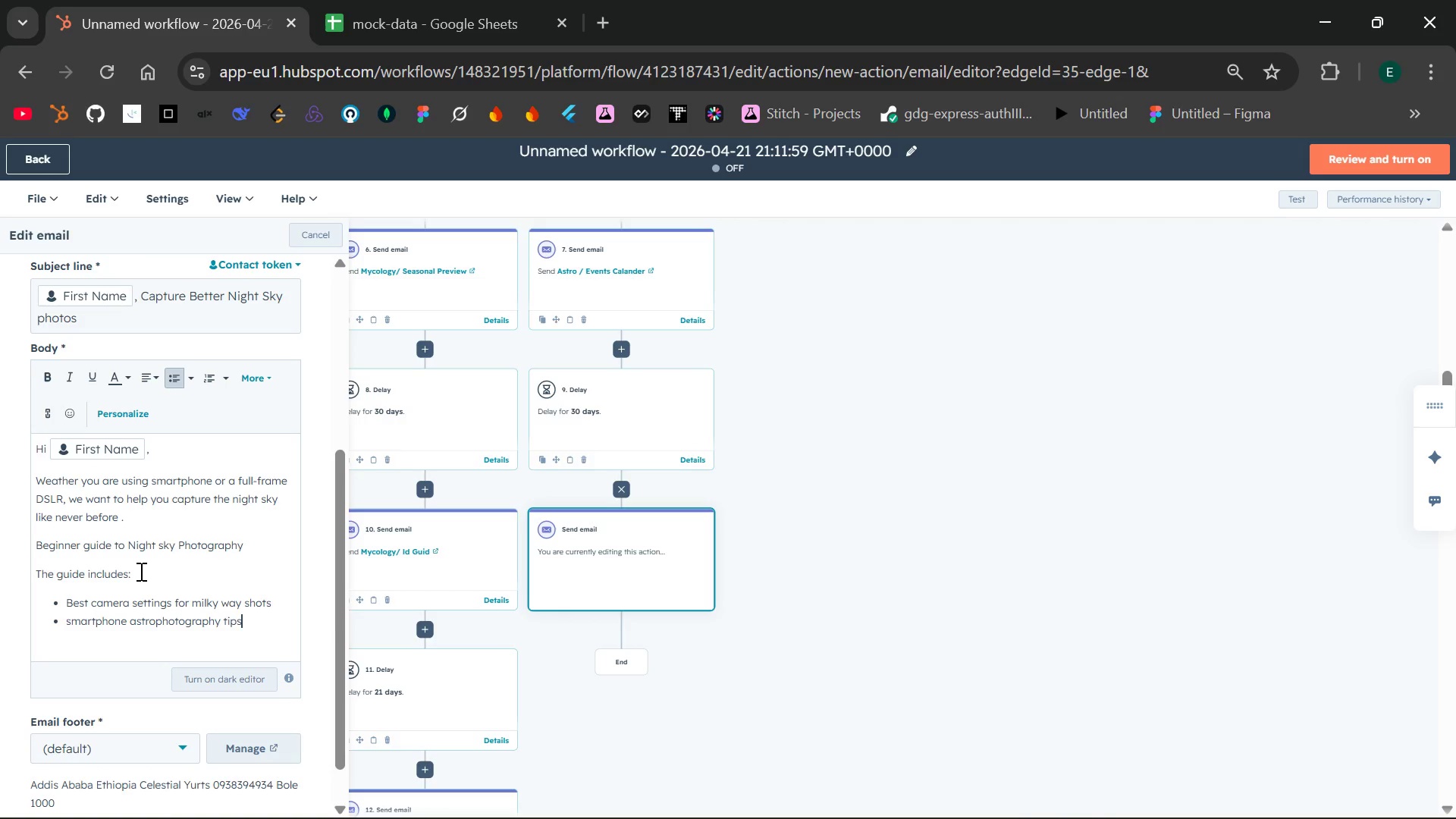 
key(Enter)
 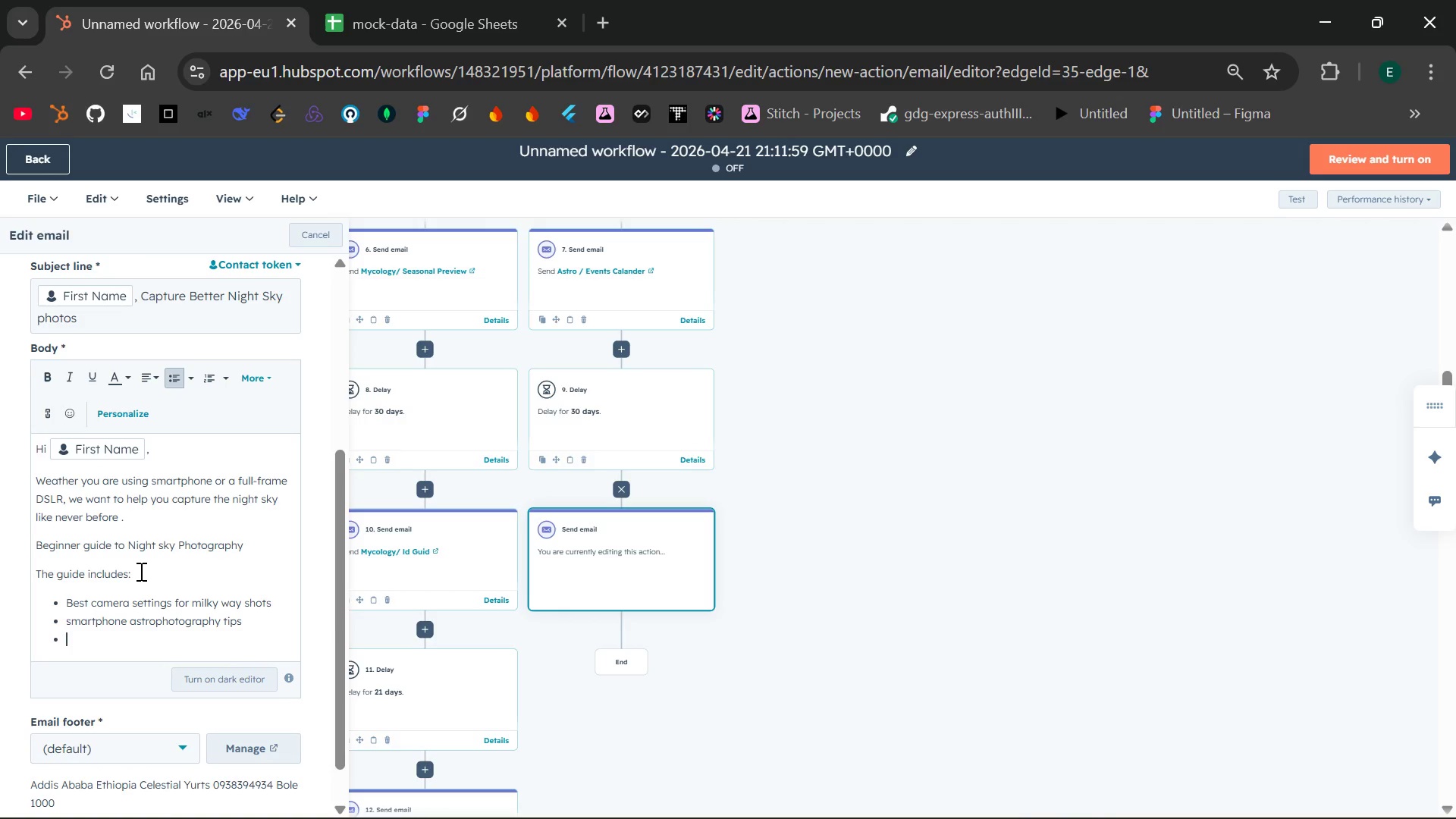 
type(how to focus at night ...)
 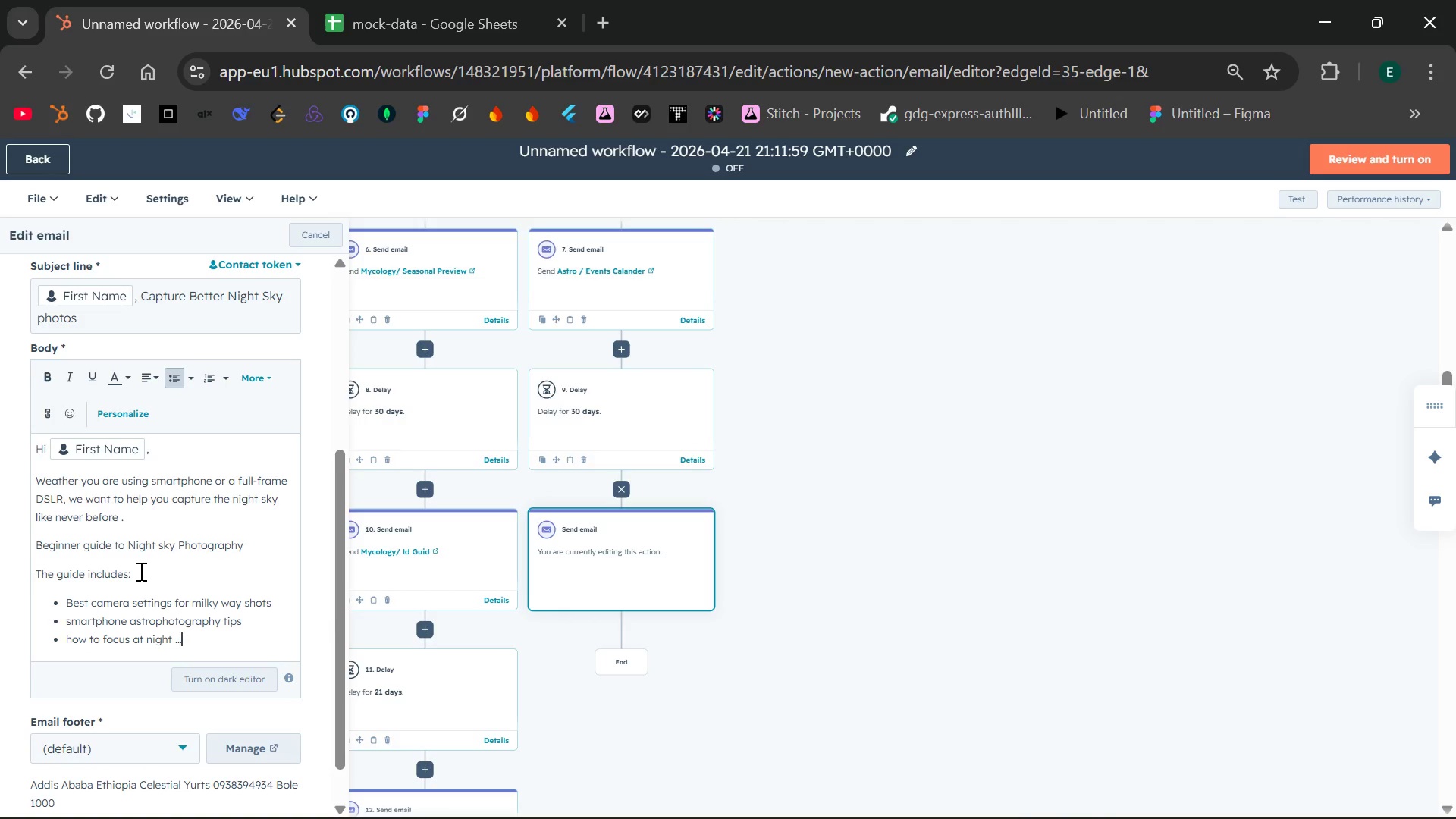 
key(Enter)
 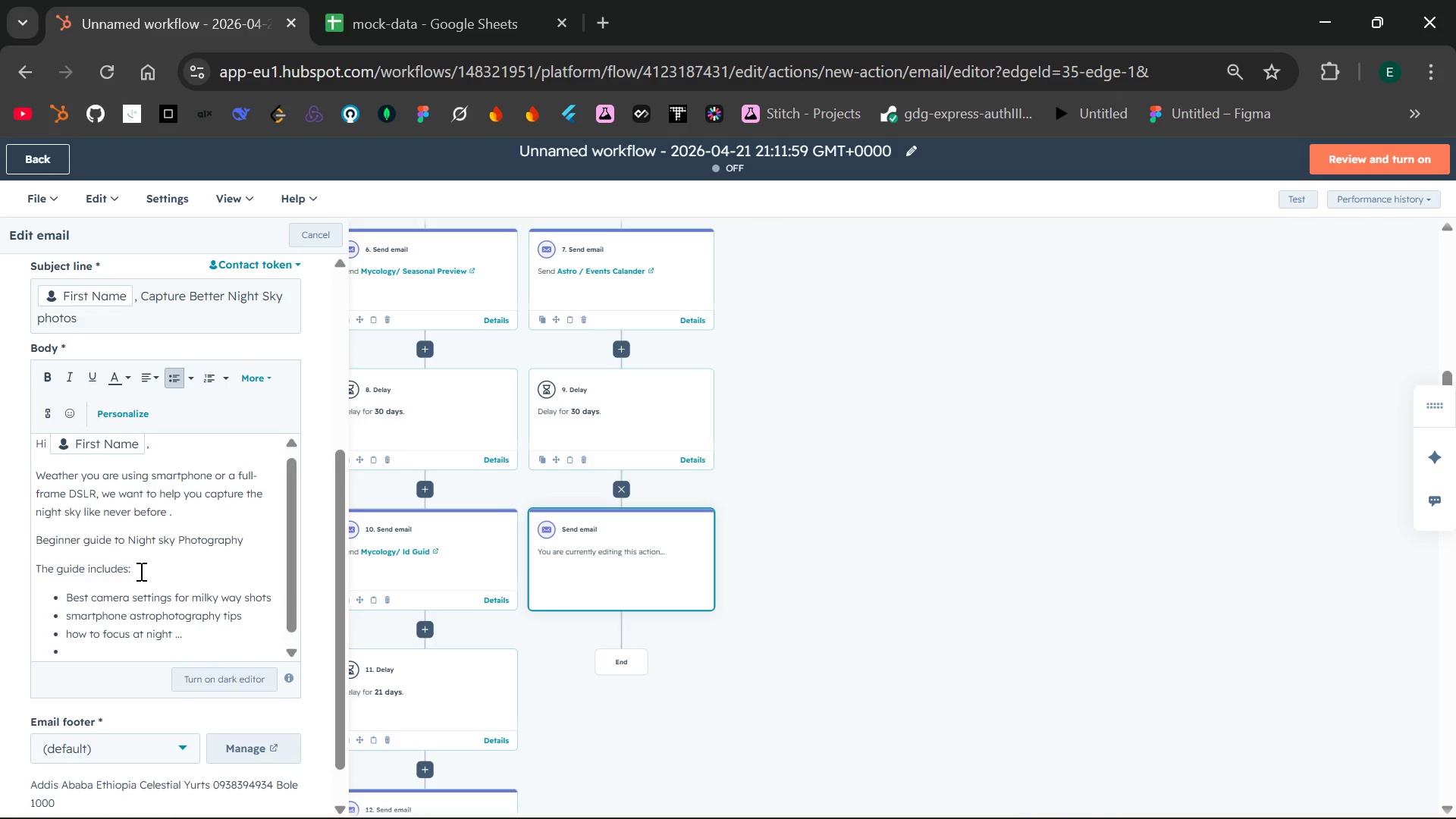 
key(Backspace)
 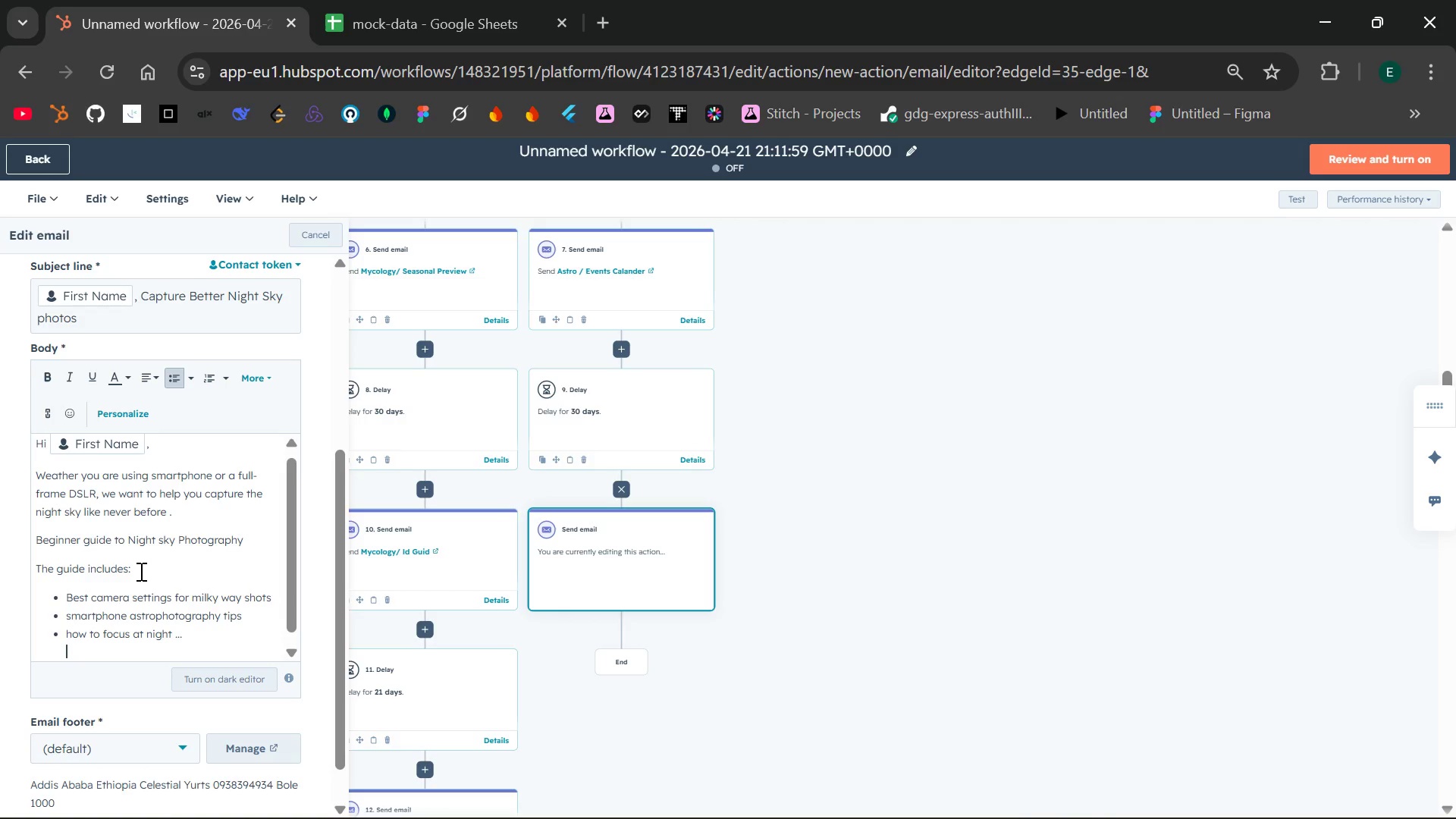 
key(Backspace)
 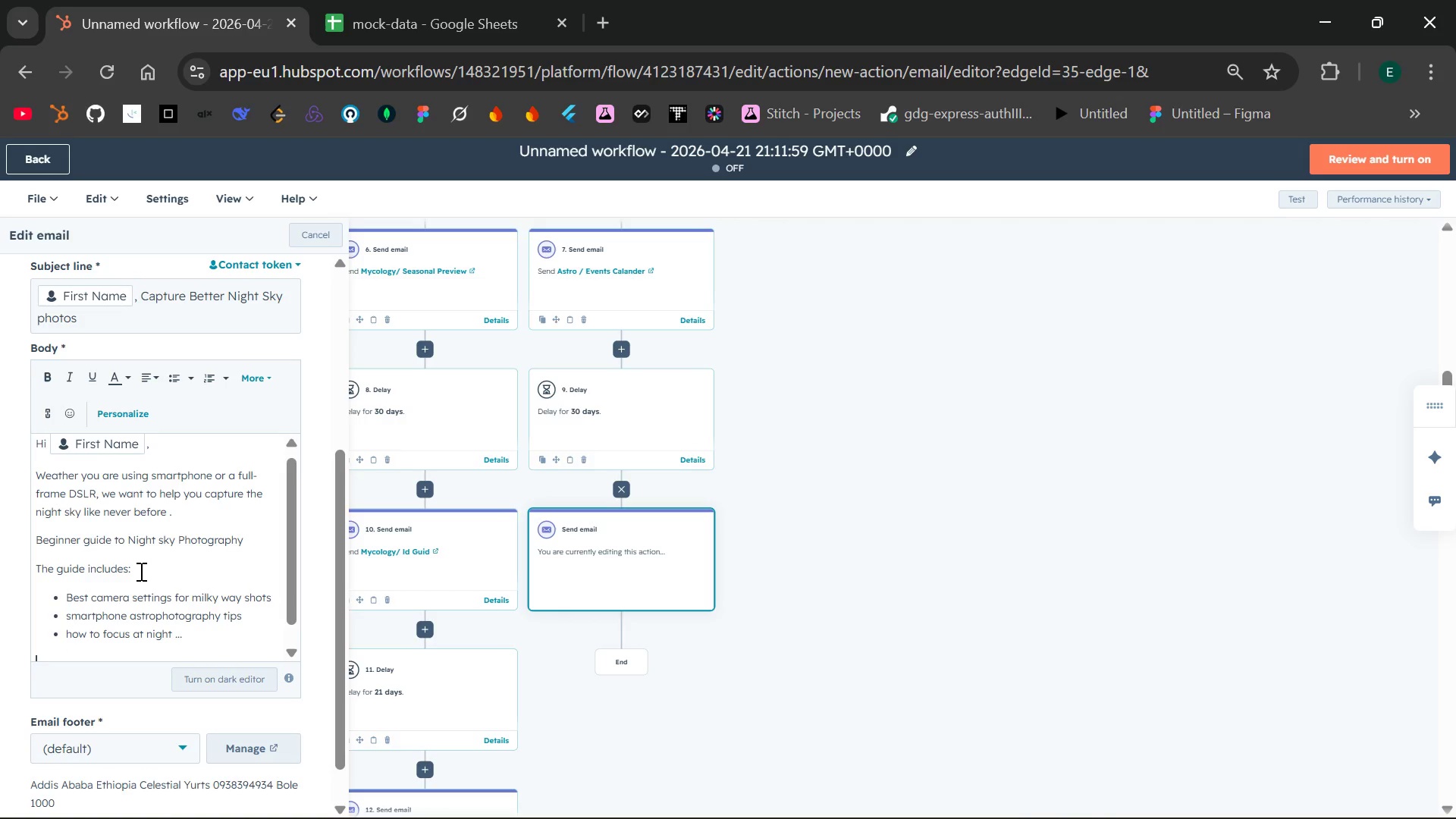 
wait(6.38)
 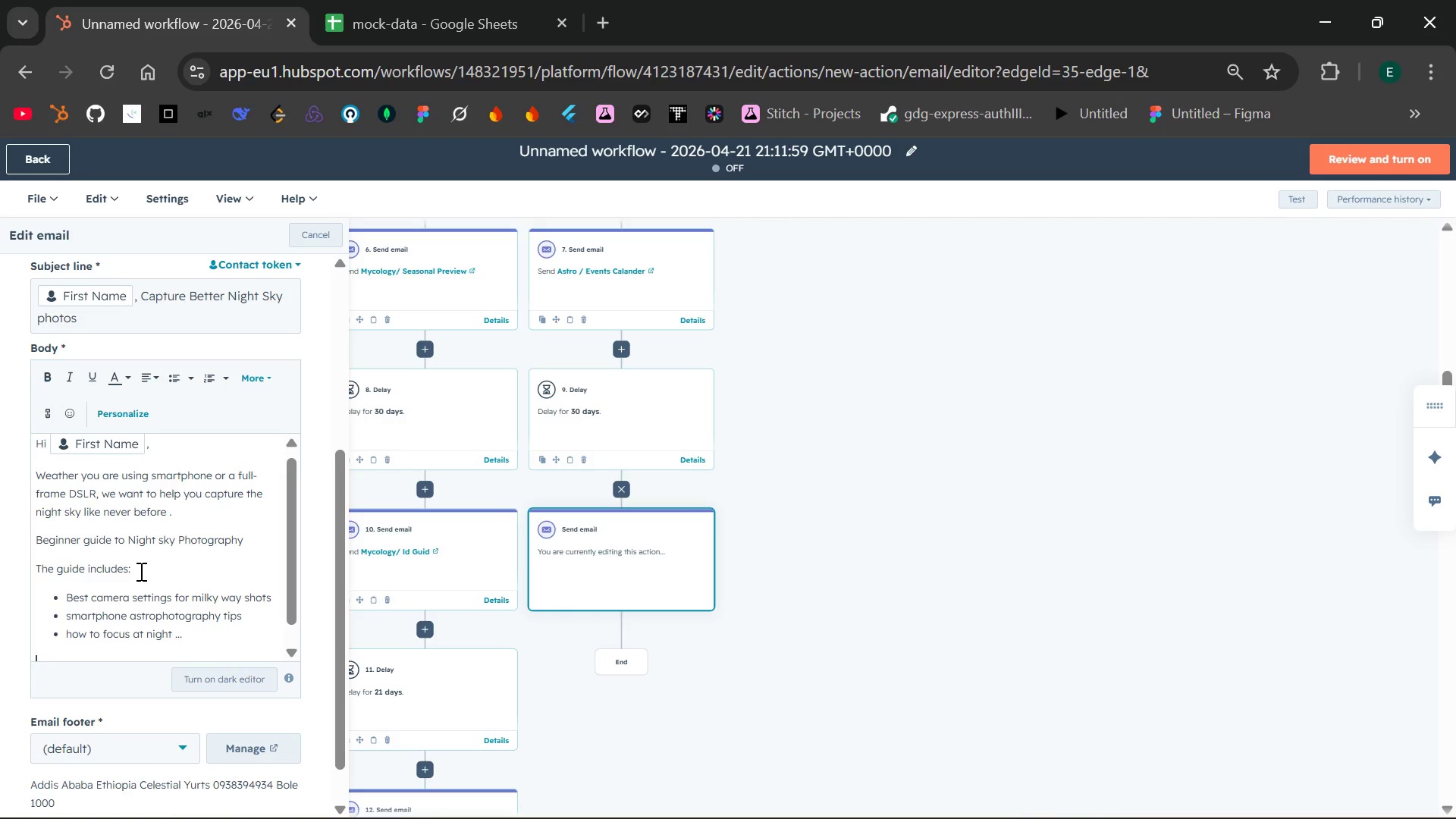 
type(My)
key(Backspace)
type(ay your cocus be sharp )
 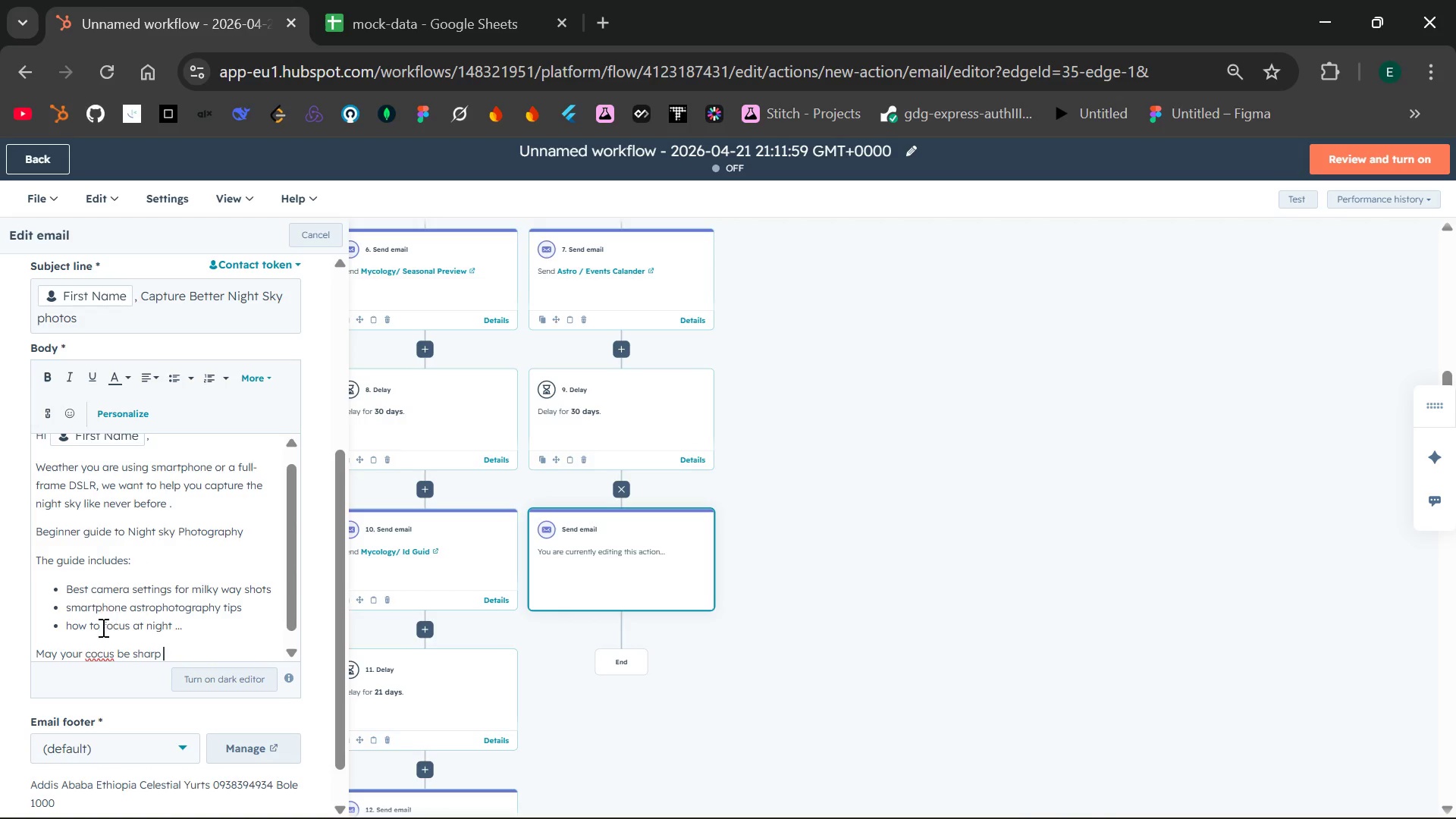 
double_click([99, 653])
 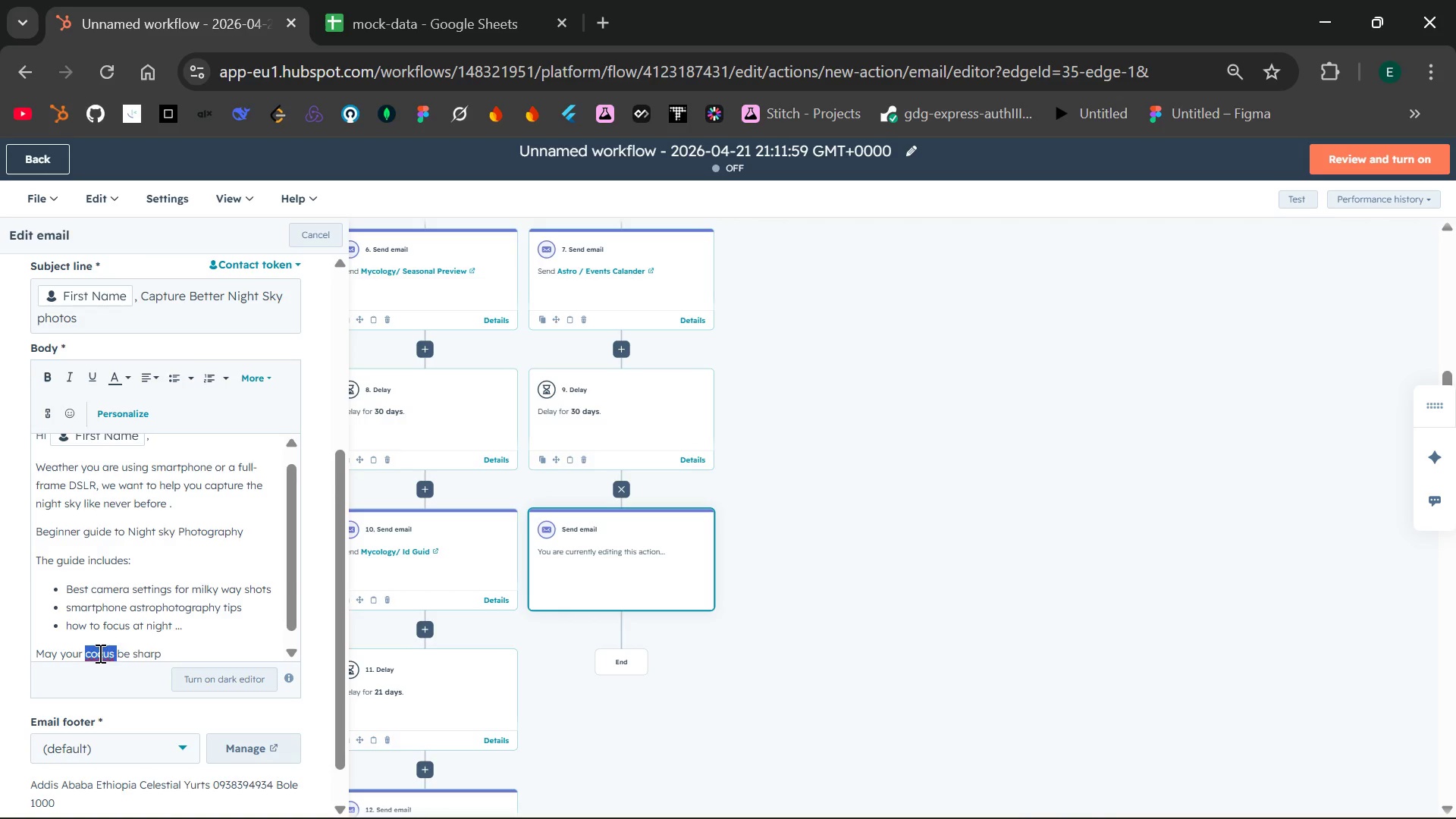 
type(focus )
 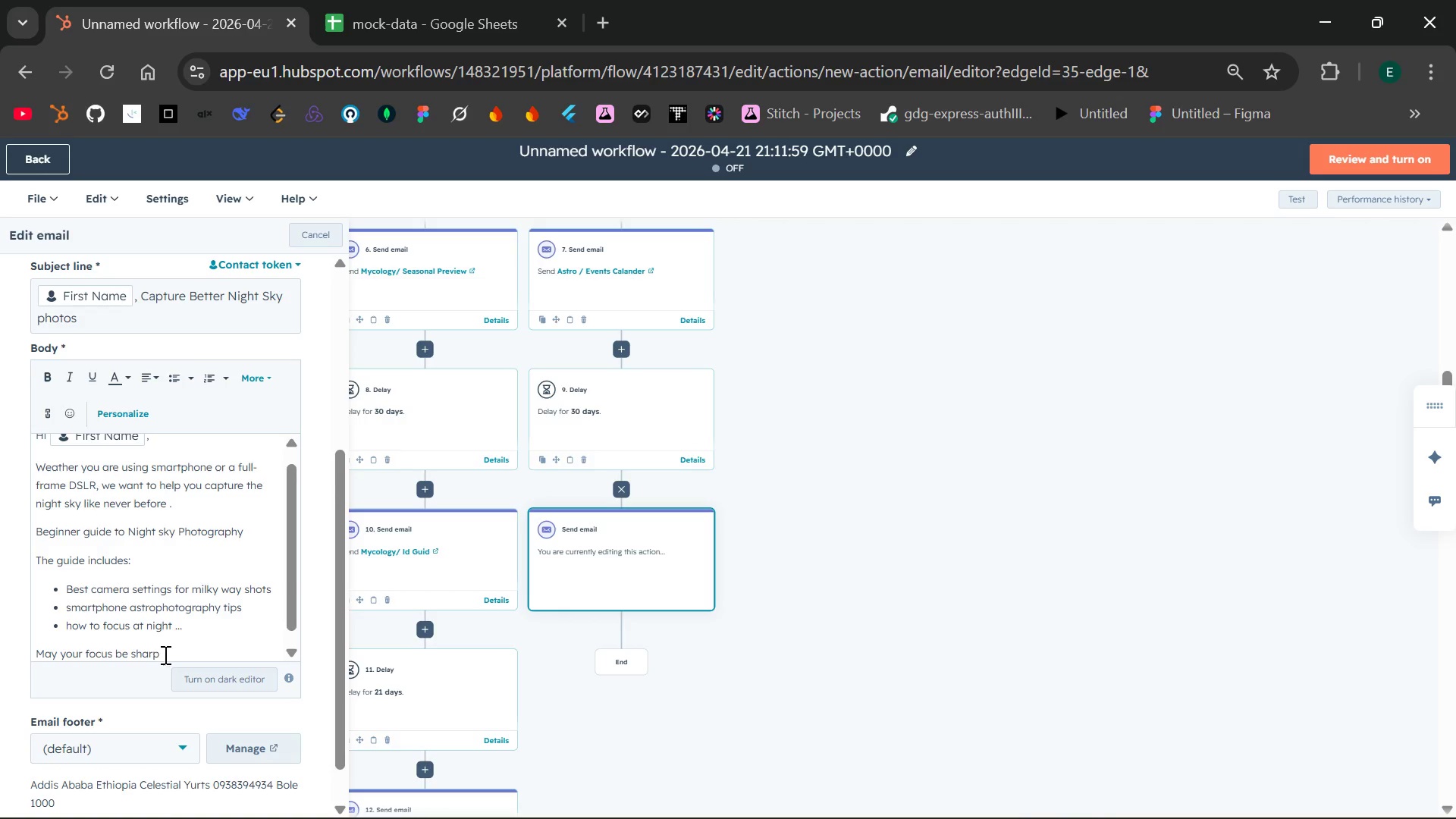 
left_click([166, 655])
 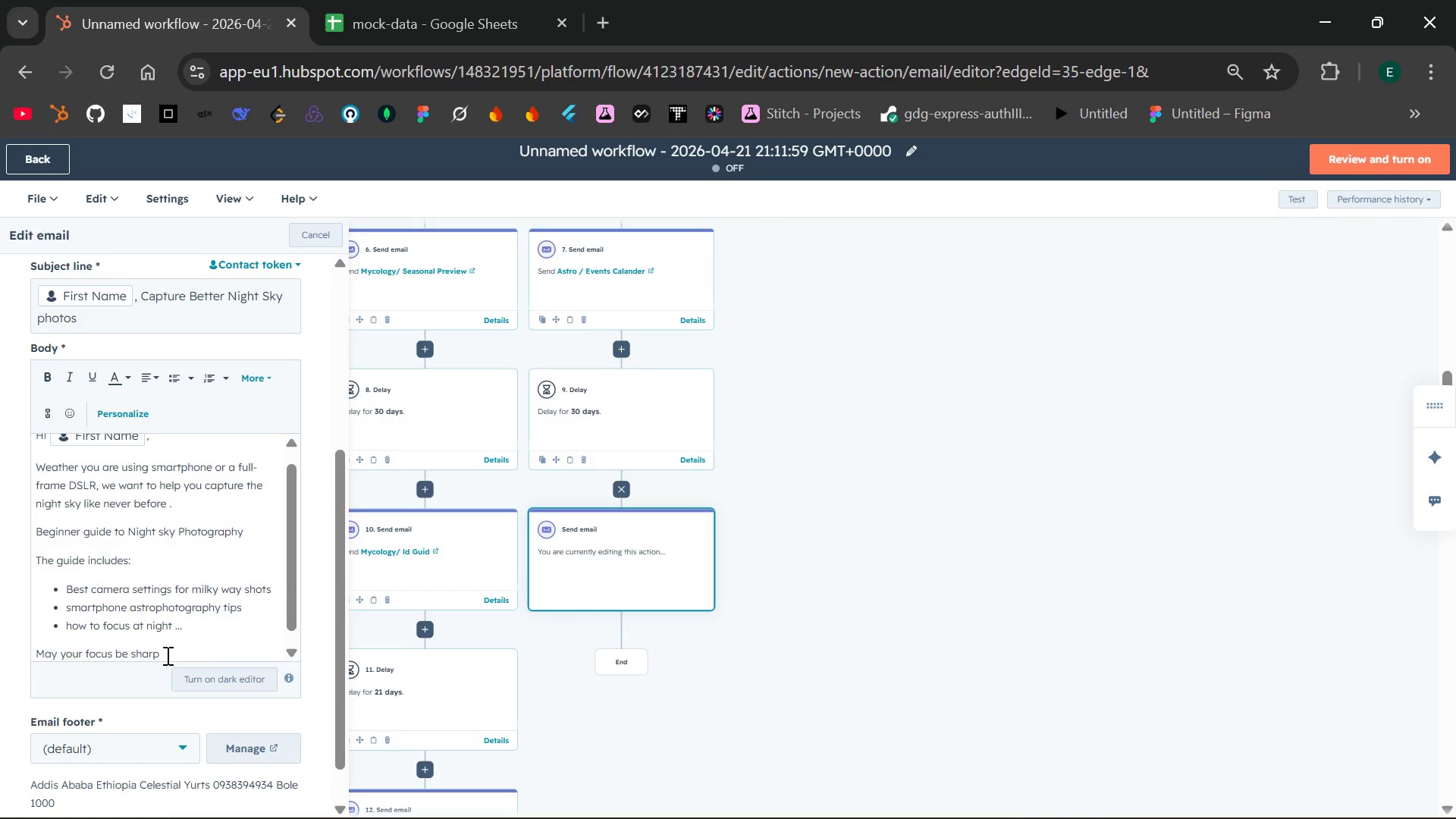 
key(Comma)
 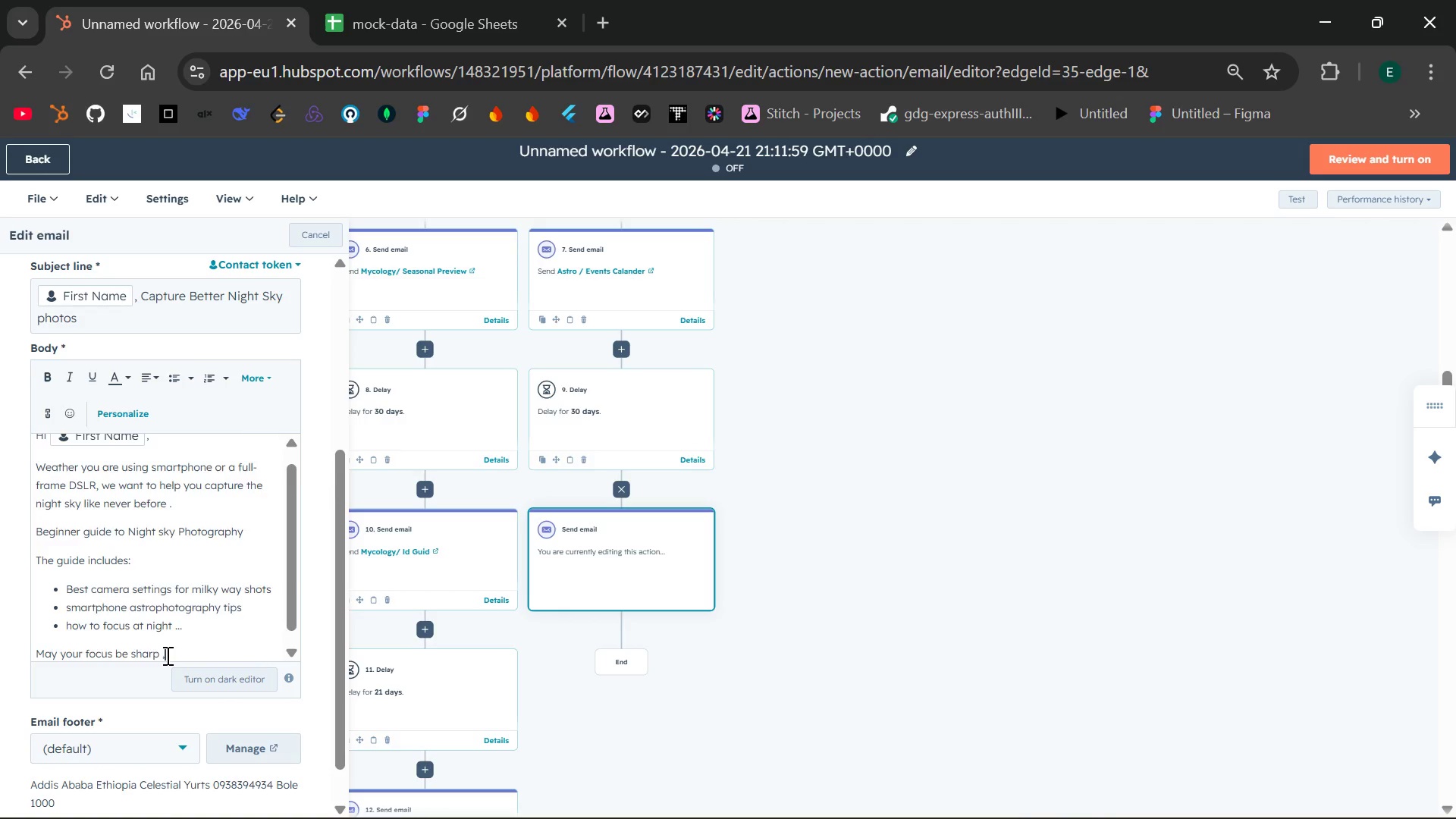 
key(Enter)
 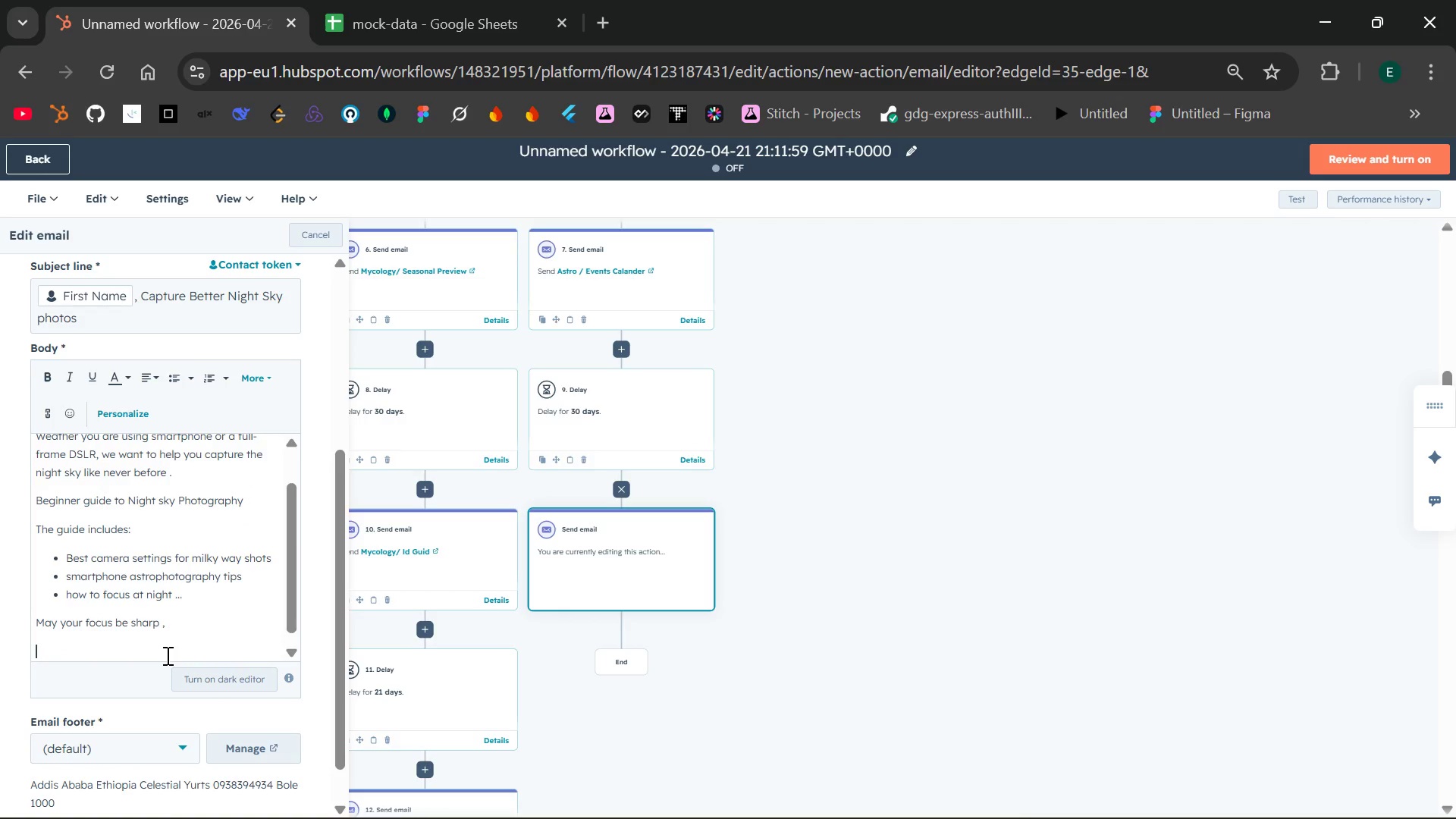 
type(t)
key(Backspace)
type(The Celestial )
 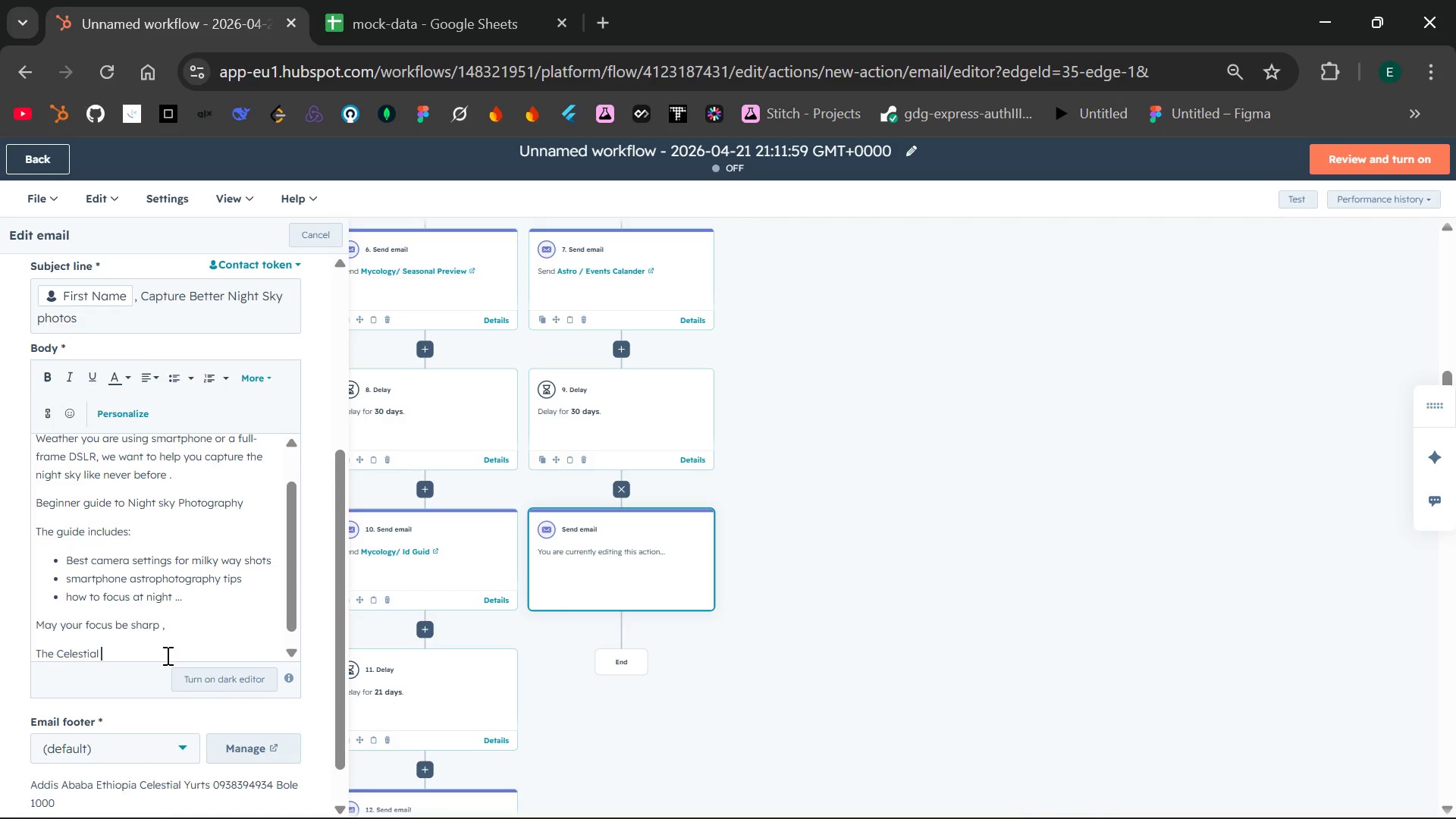 
type(Yurts Team)
 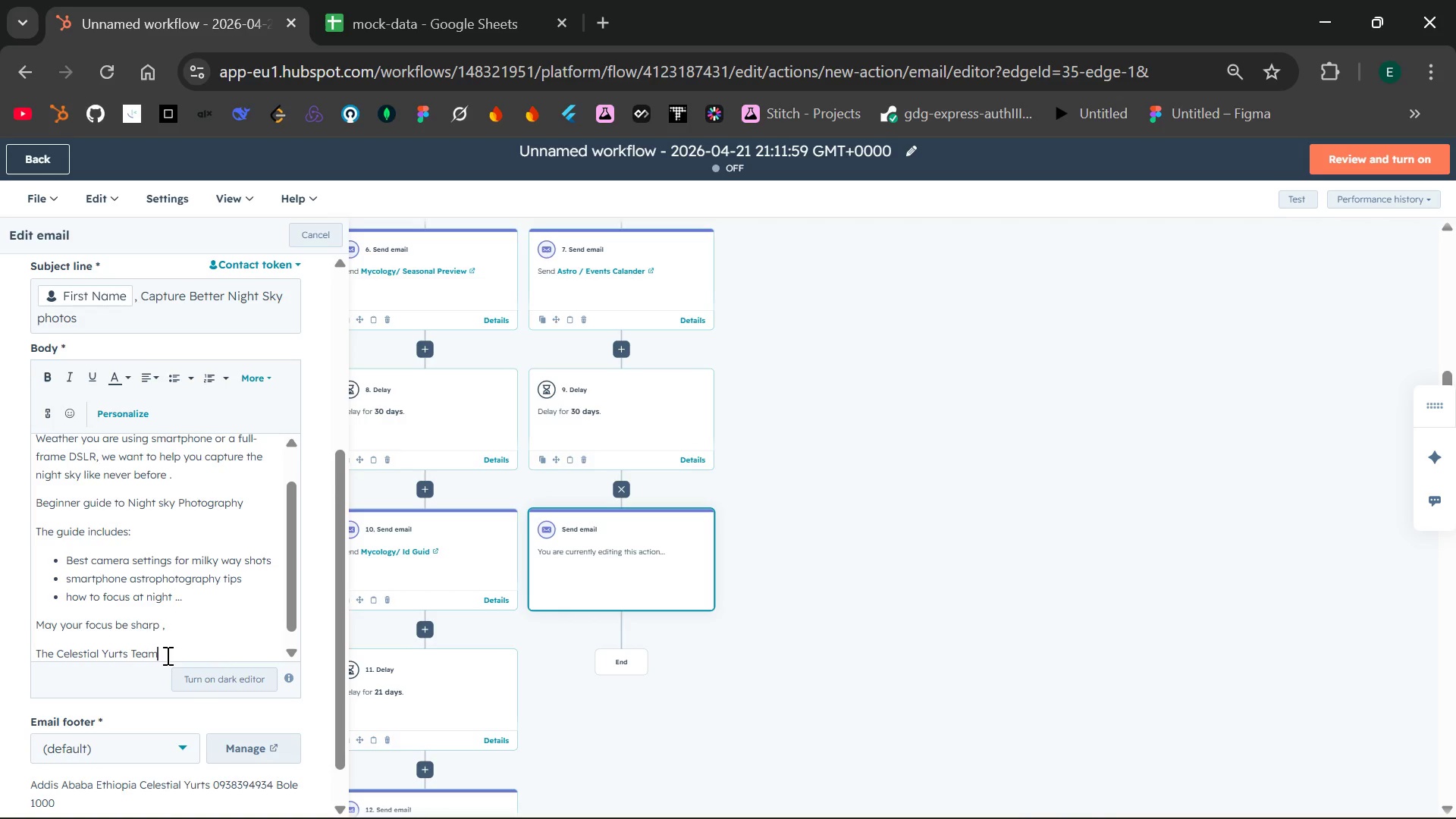 
wait(9.7)
 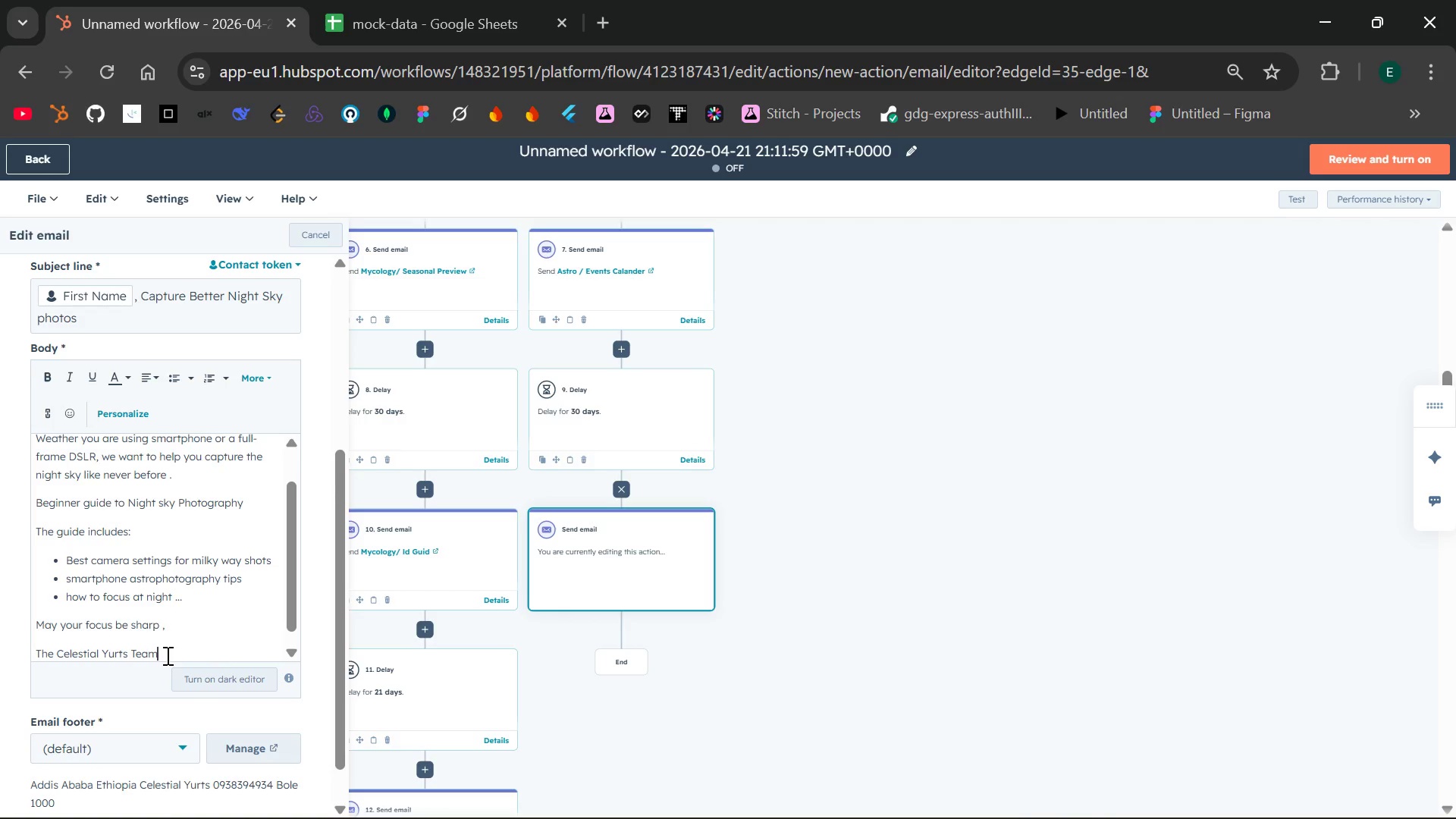 
left_click([64, 796])
 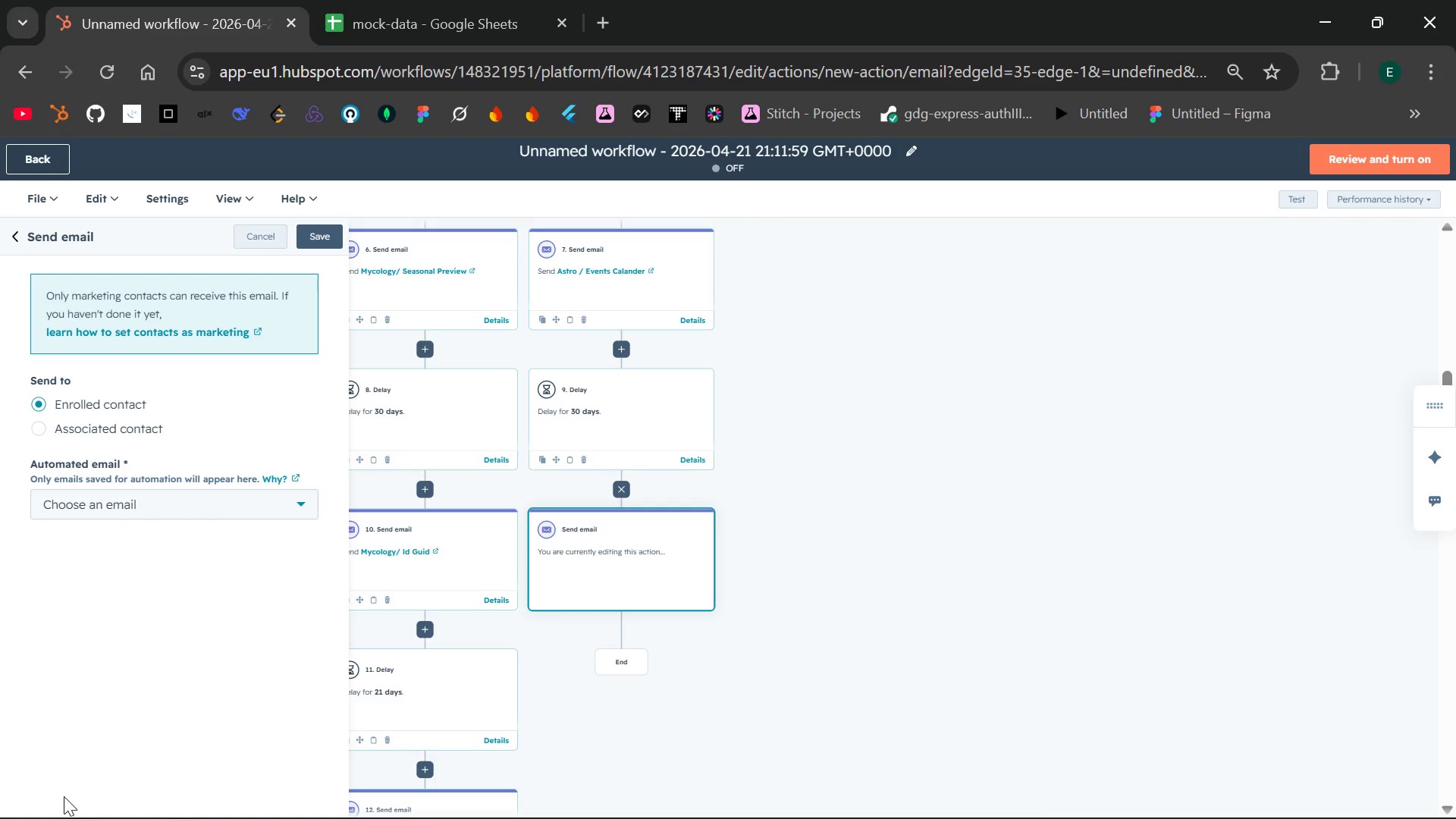 
wait(5.36)
 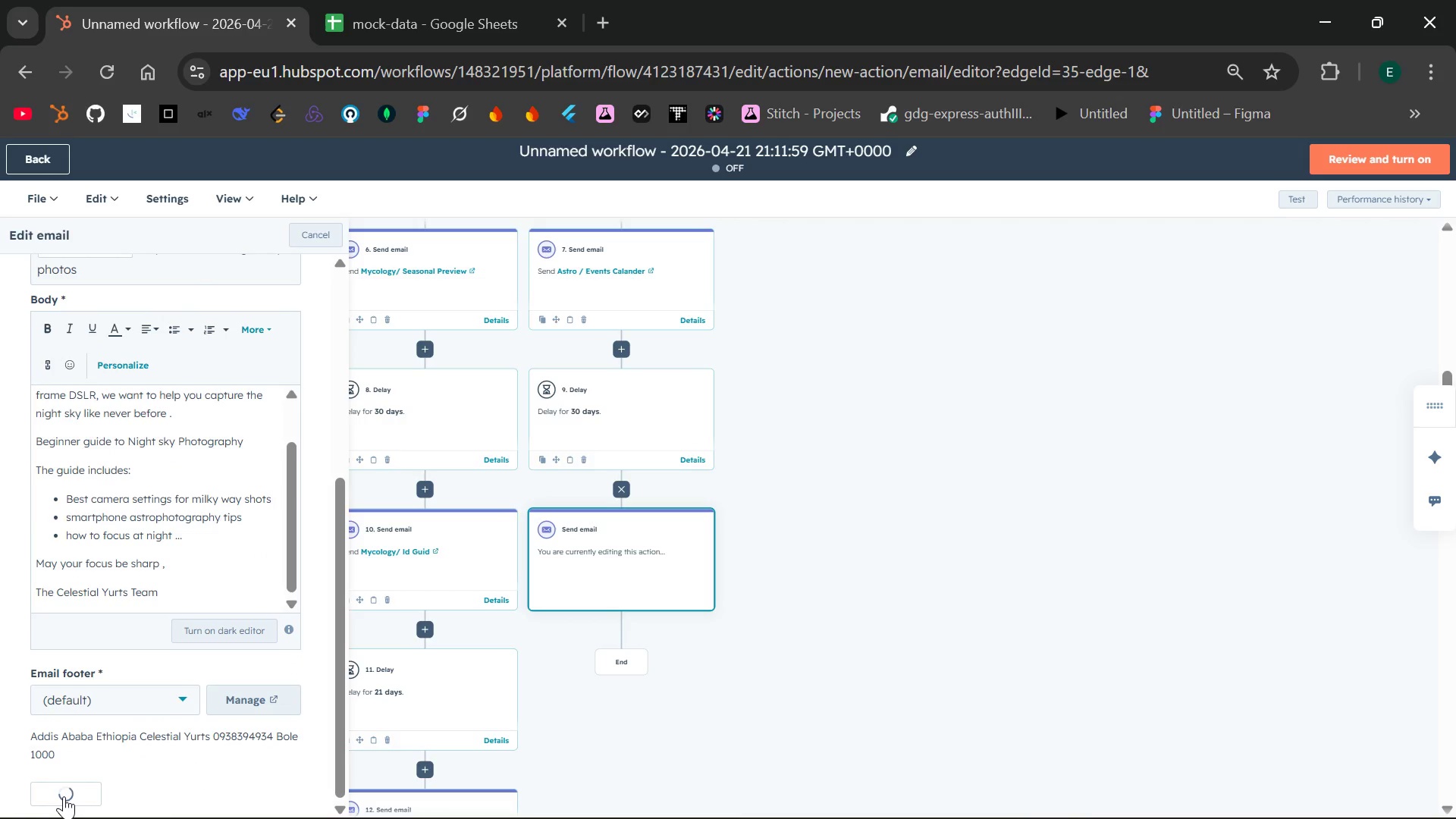 
left_click([309, 224])
 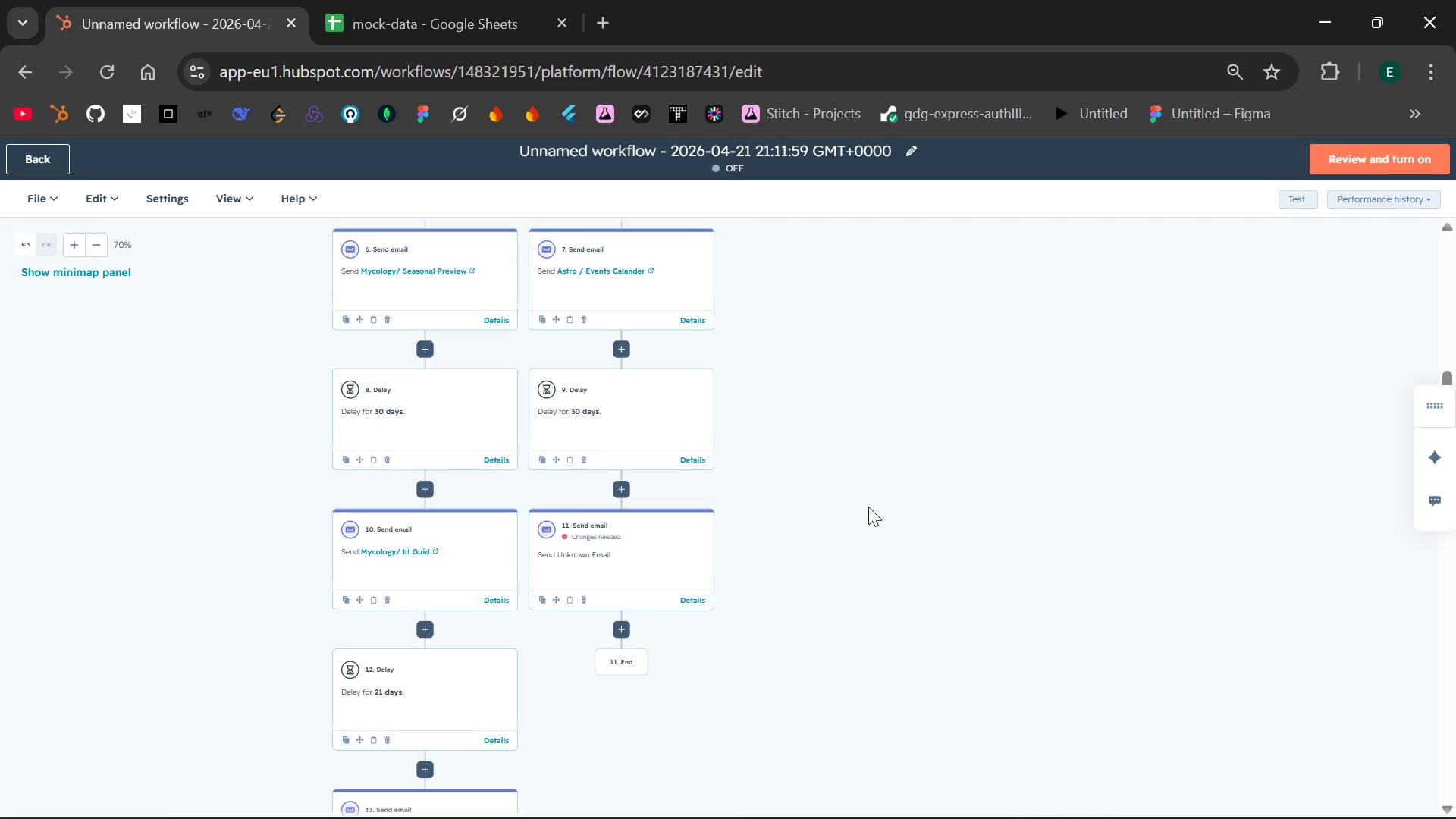 
wait(7.06)
 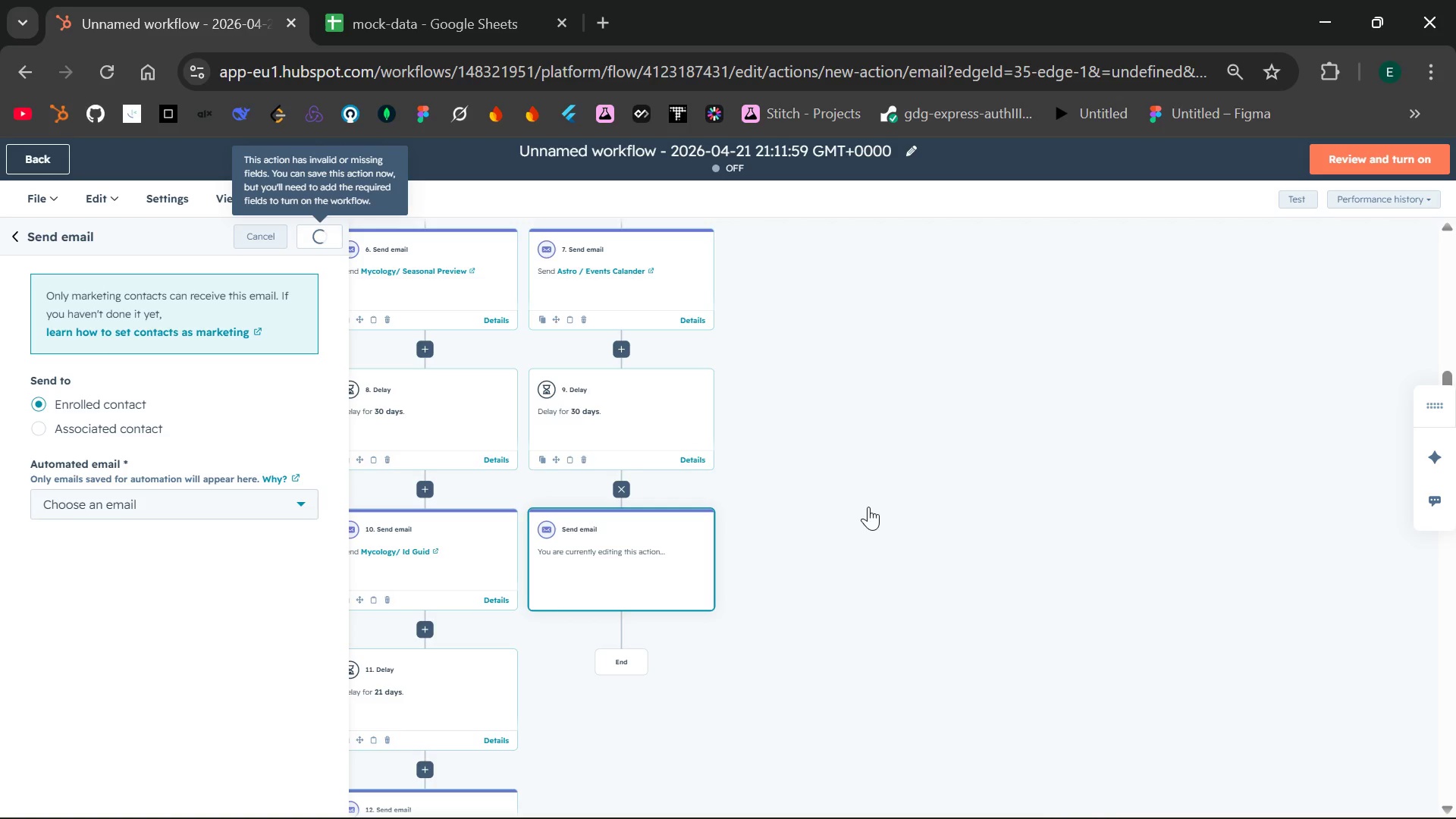 
left_click([589, 535])
 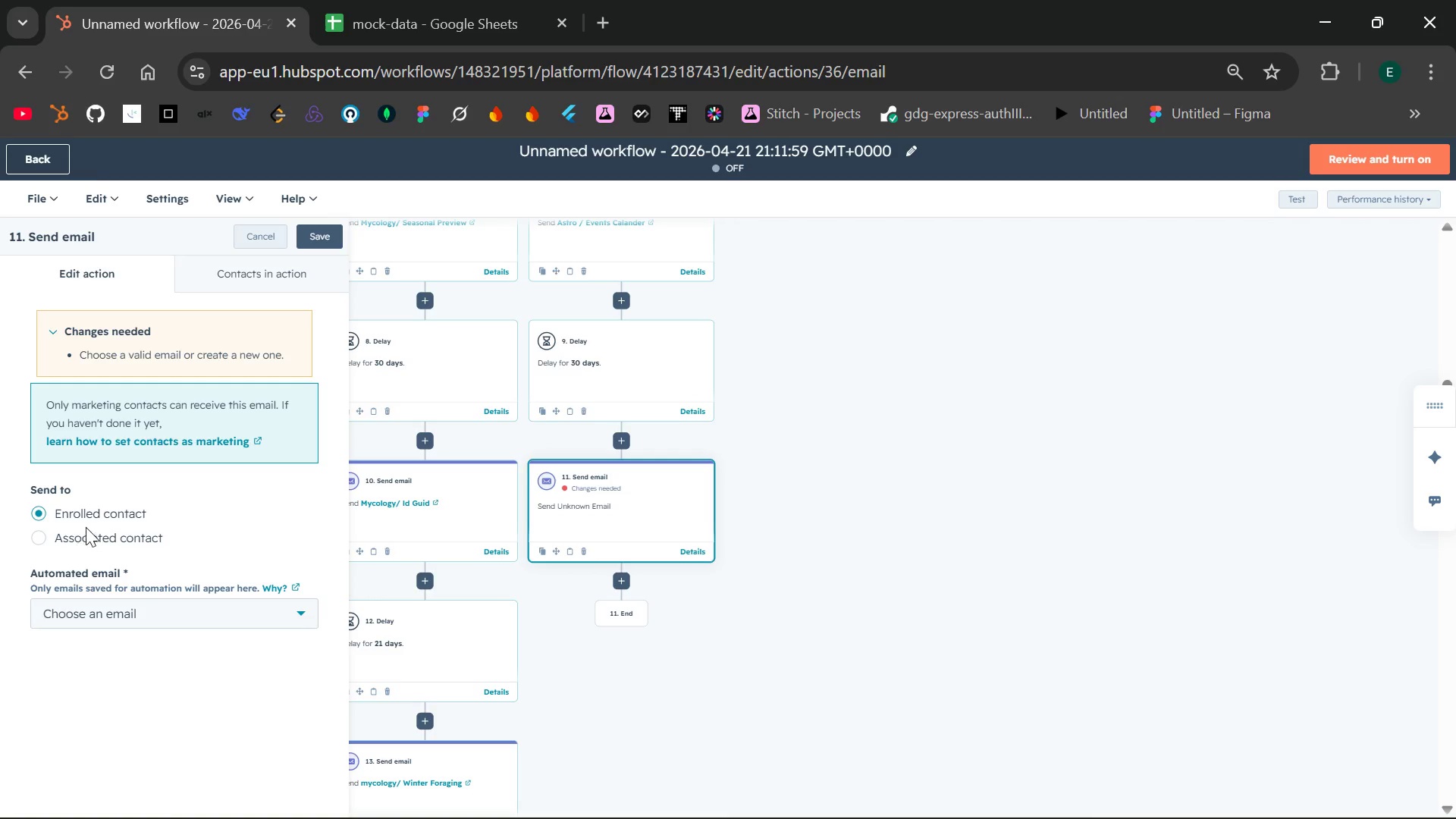 
left_click([298, 607])
 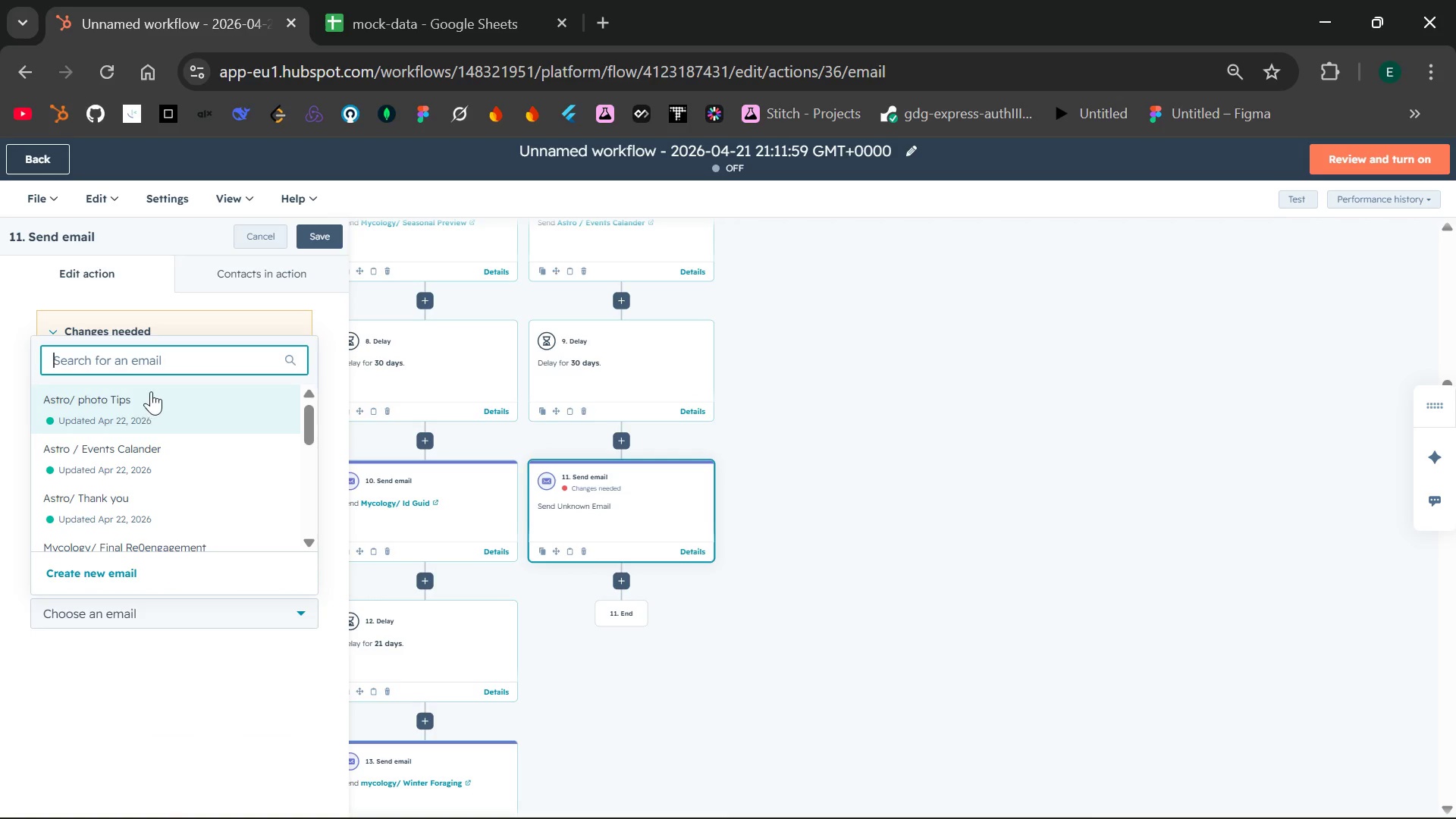 
left_click([187, 397])
 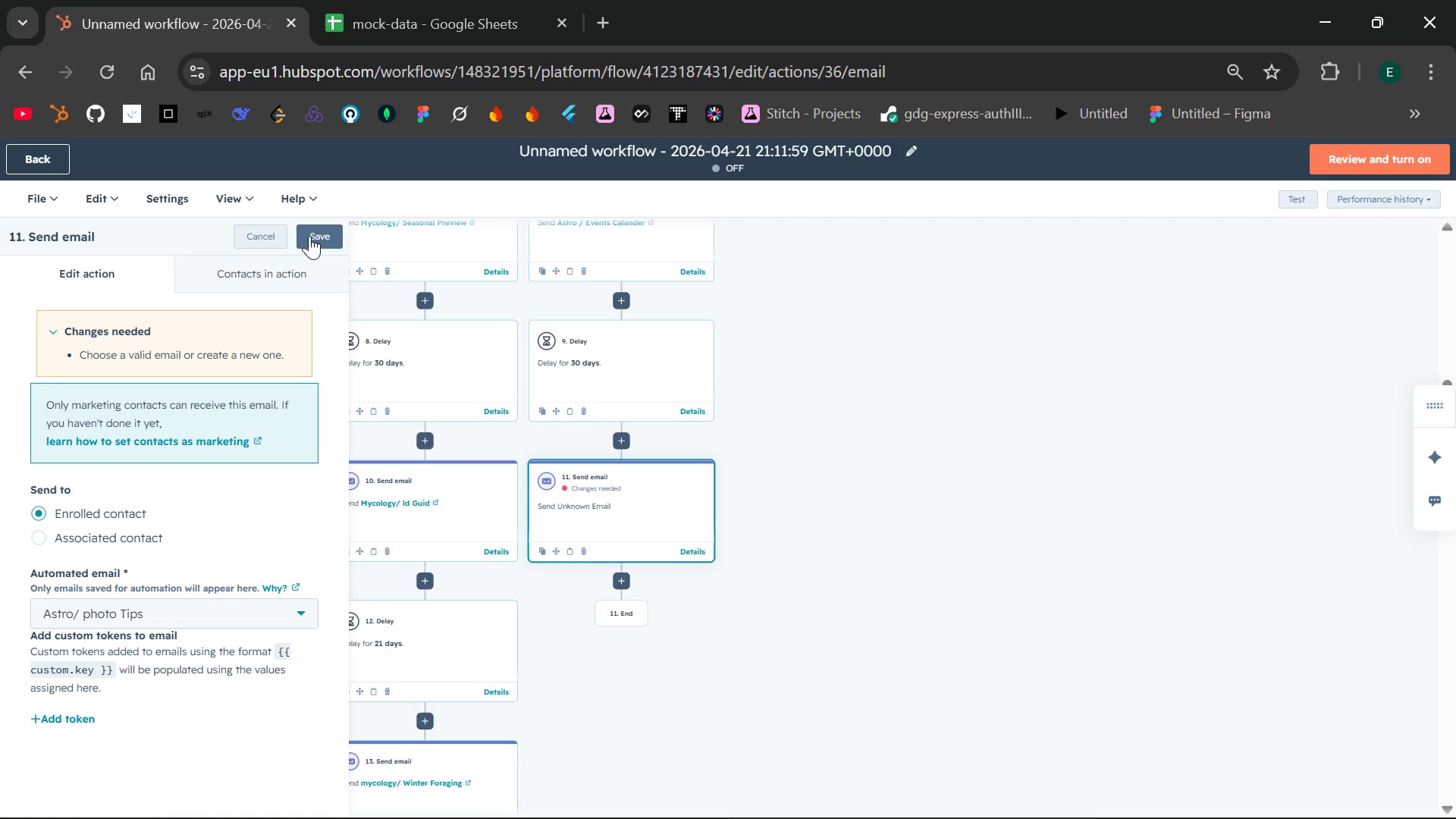 
left_click([309, 235])
 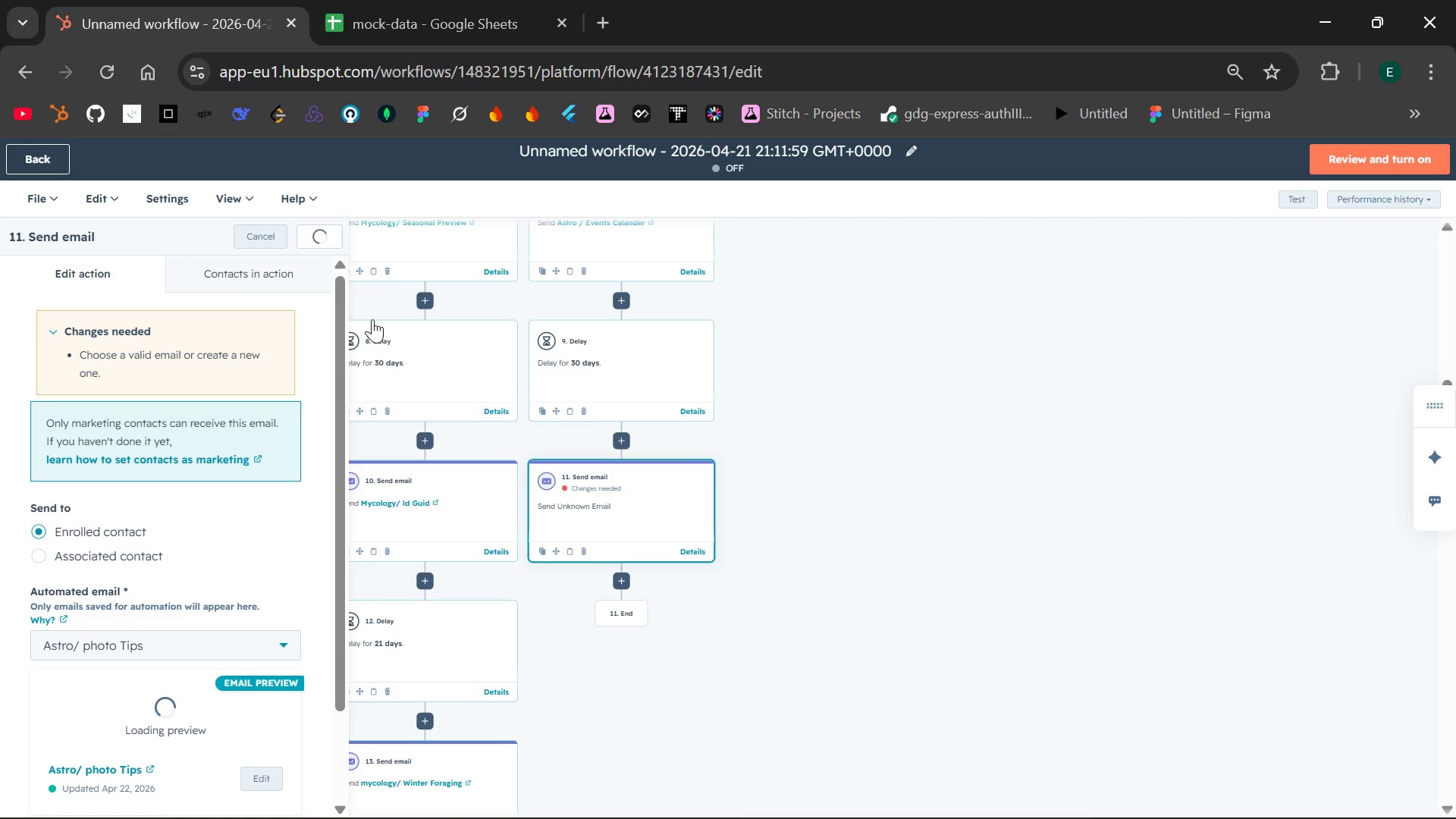 
wait(9.16)
 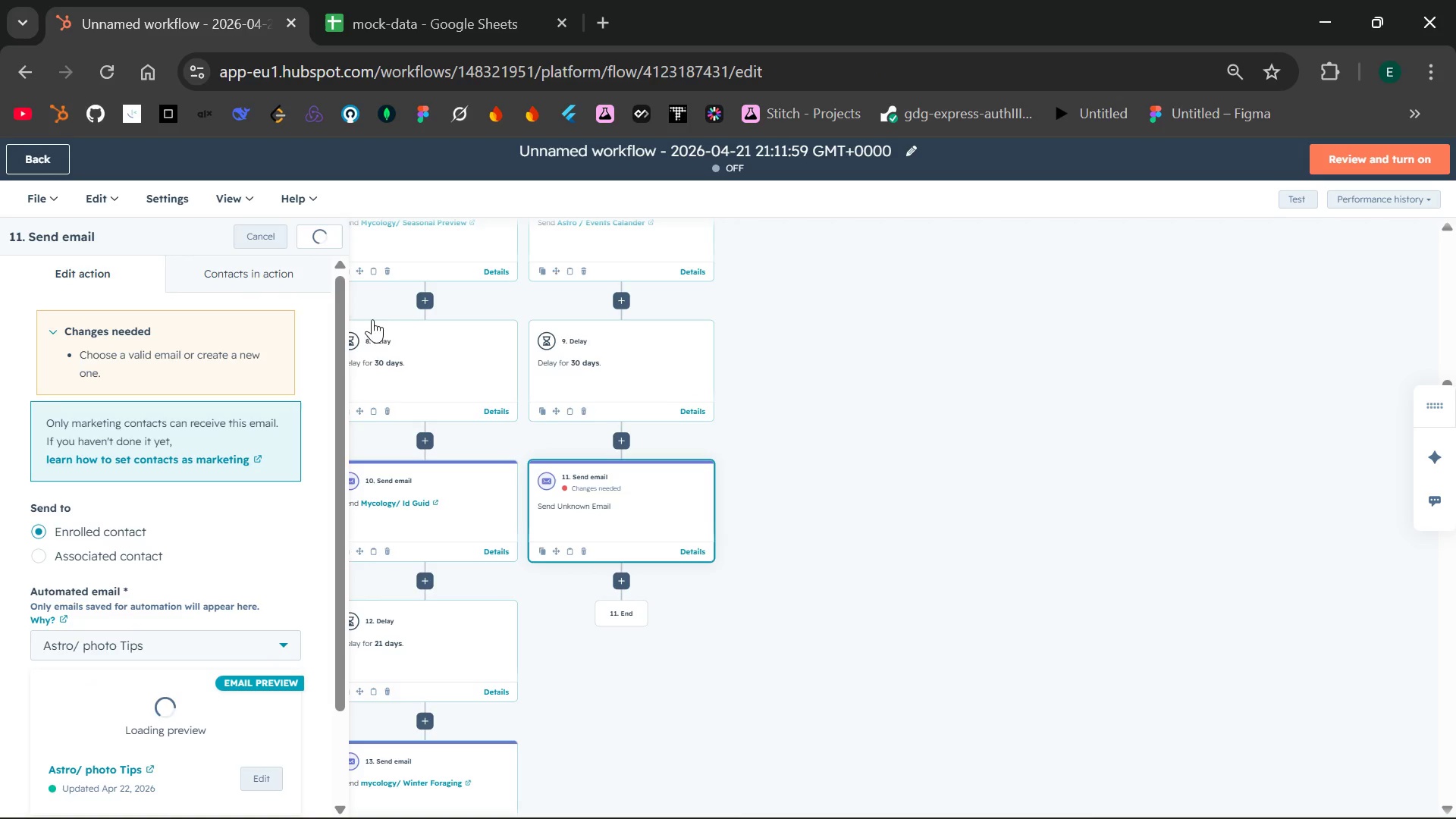 
left_click([620, 582])
 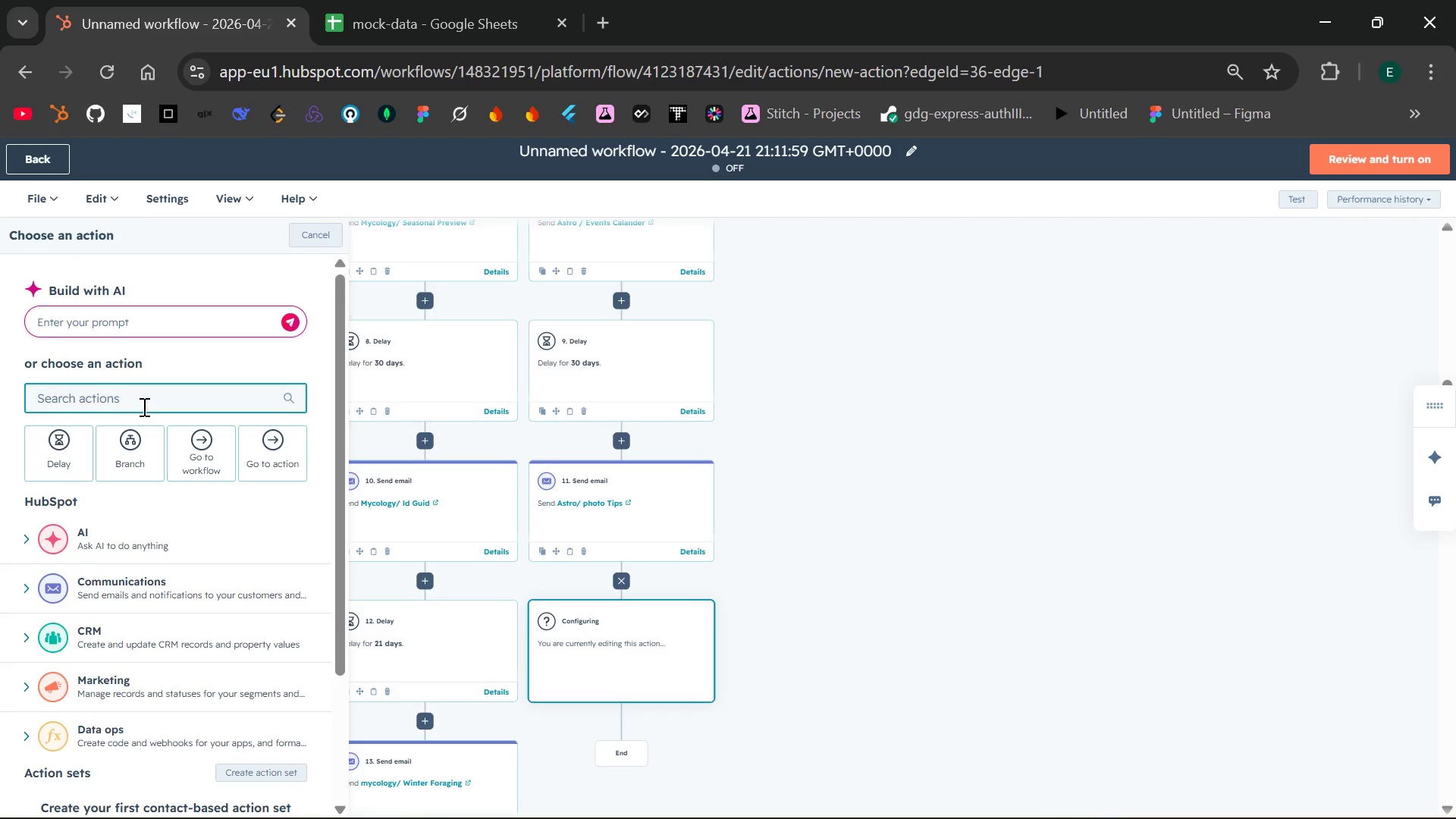 
left_click([71, 445])
 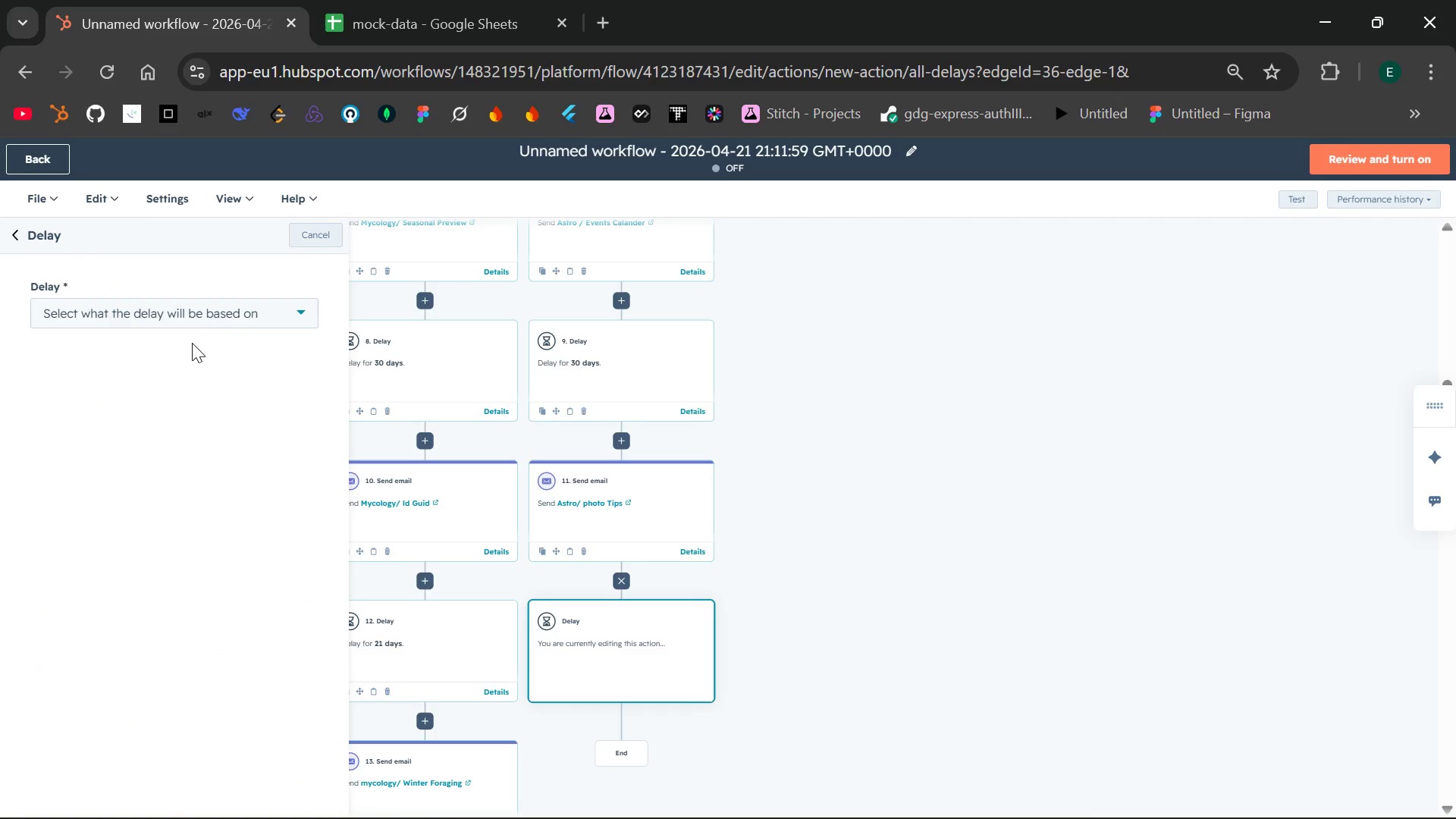 
left_click([241, 307])
 